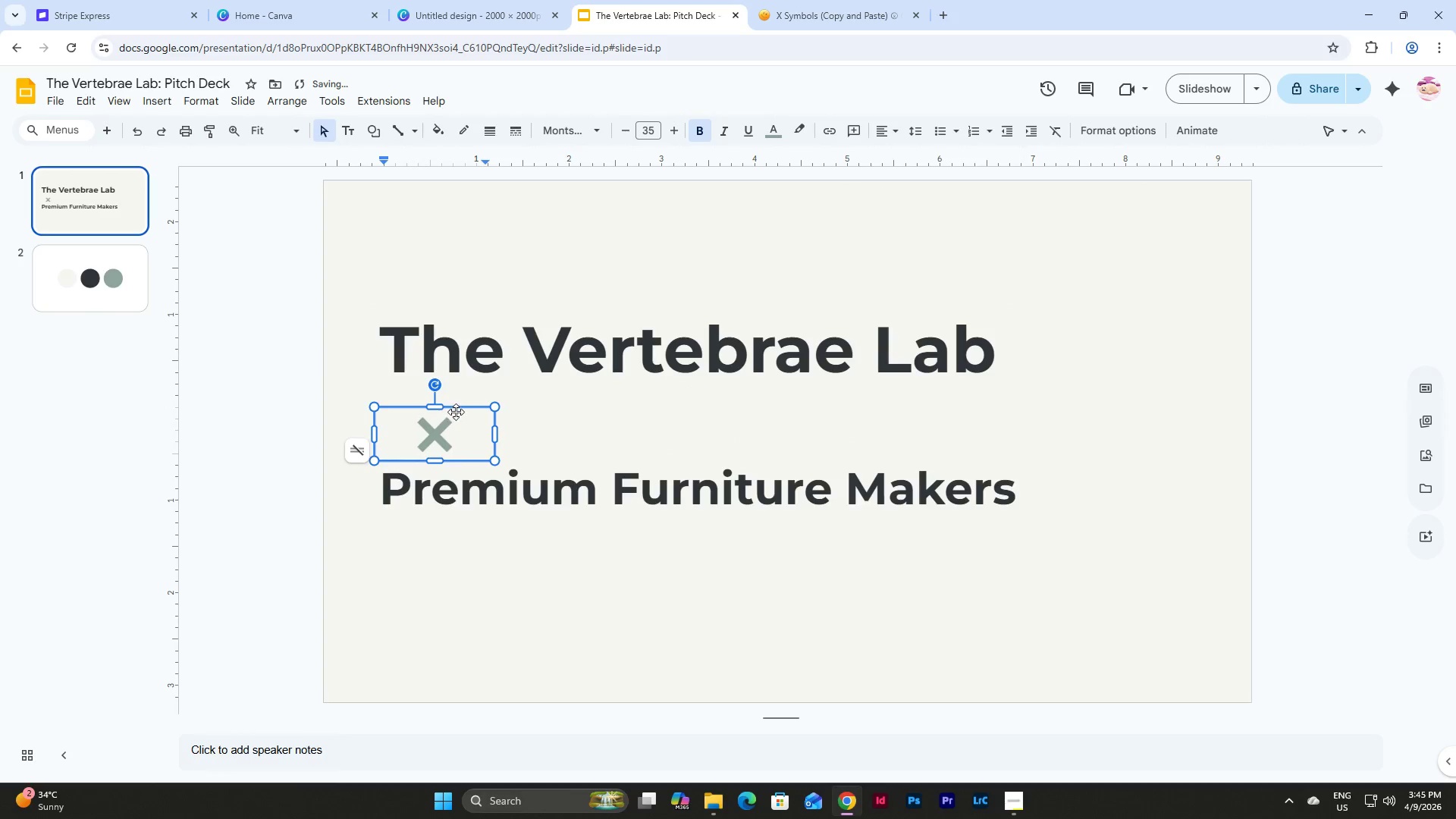 
left_click_drag(start_coordinate=[457, 411], to_coordinate=[452, 397])
 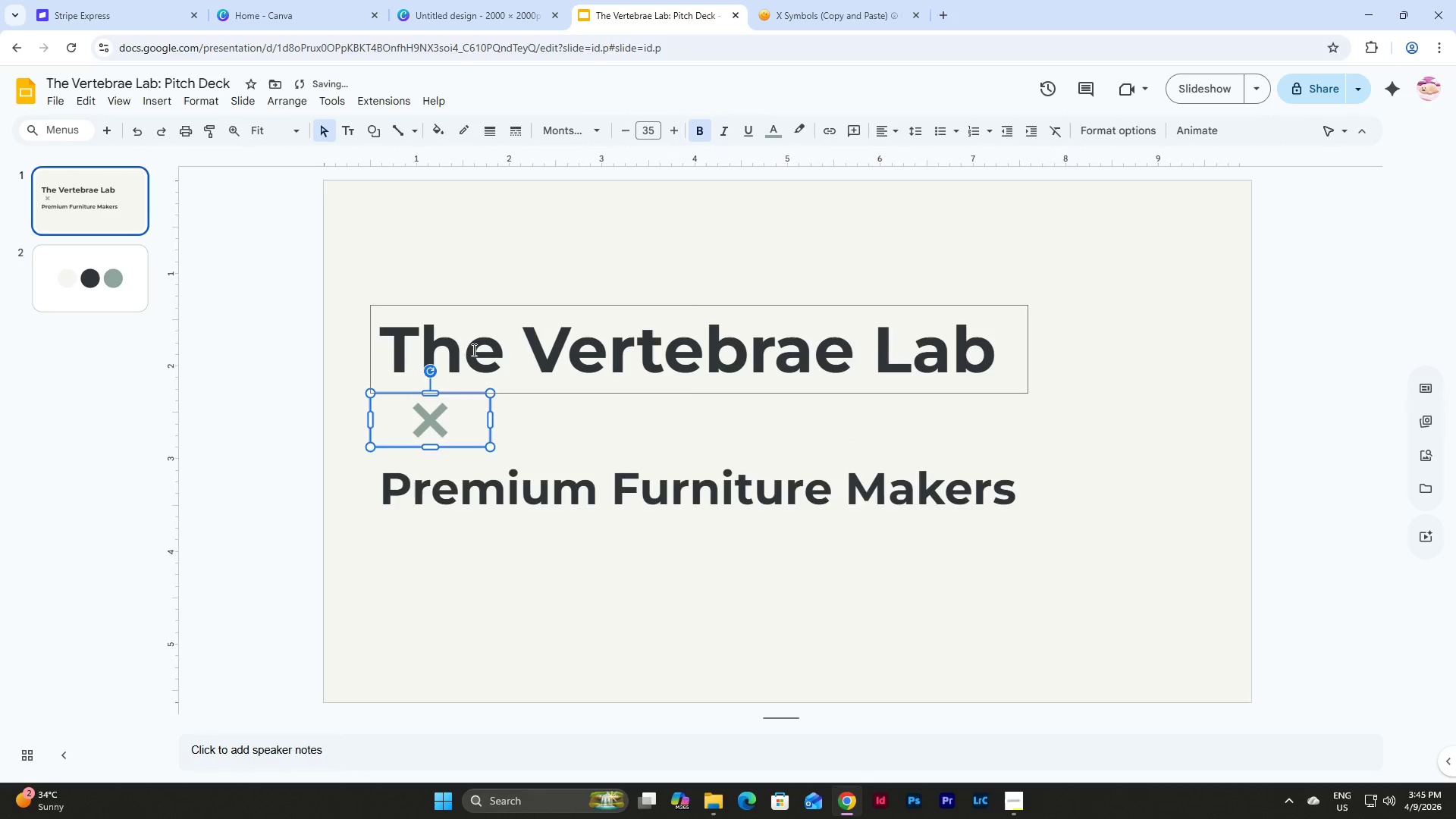 
left_click([472, 350])
 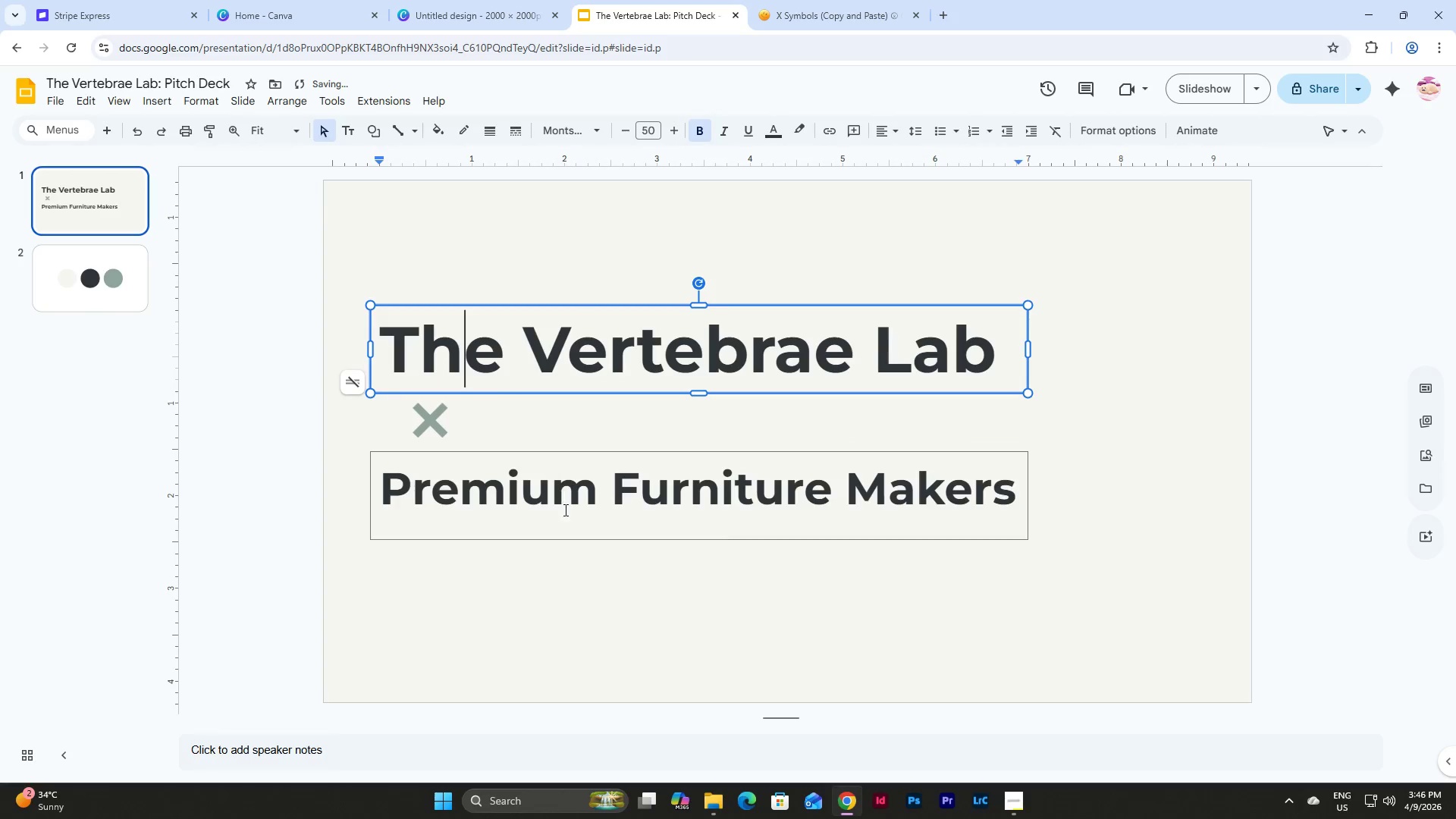 
left_click([564, 511])
 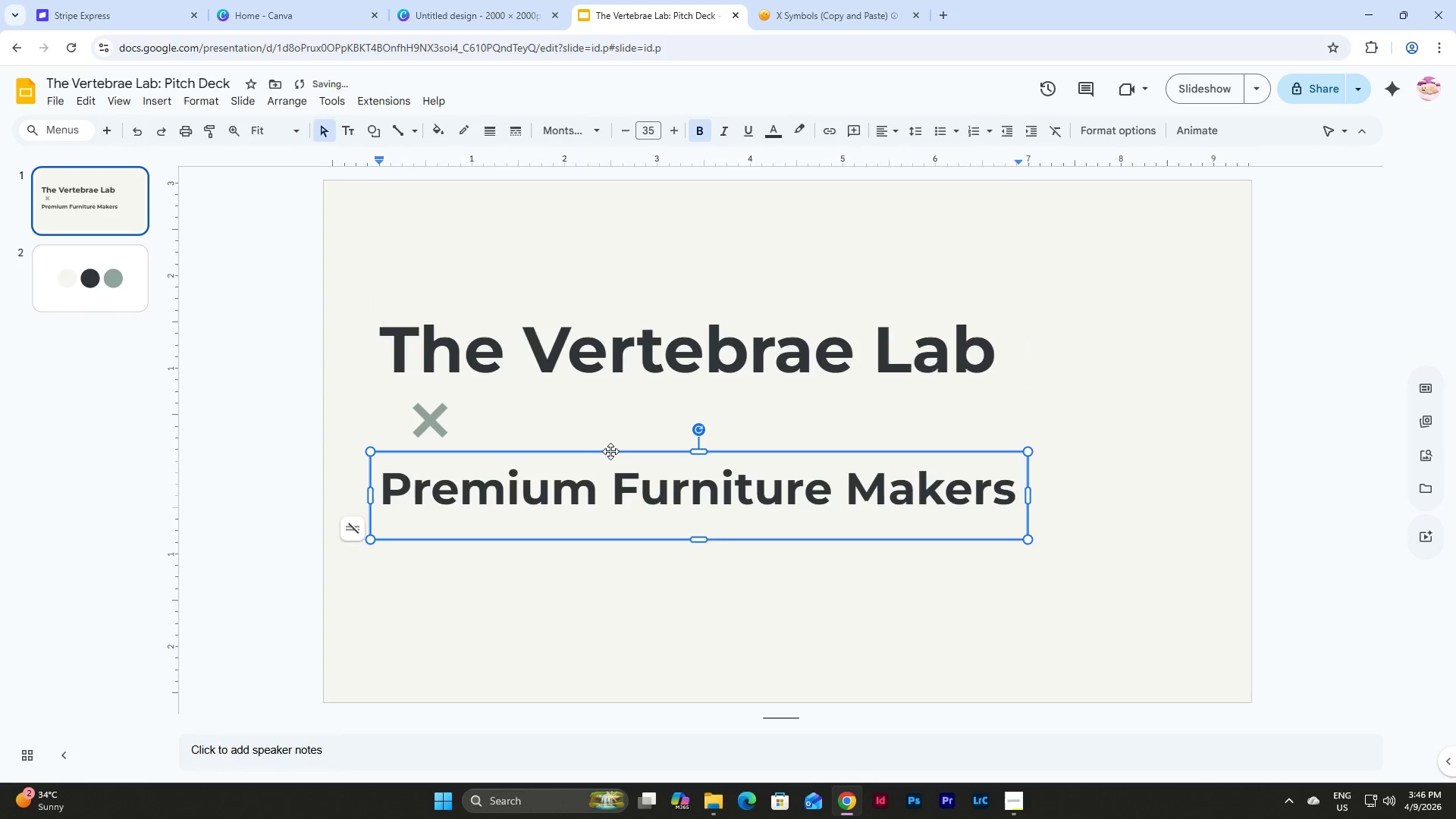 
left_click([610, 451])
 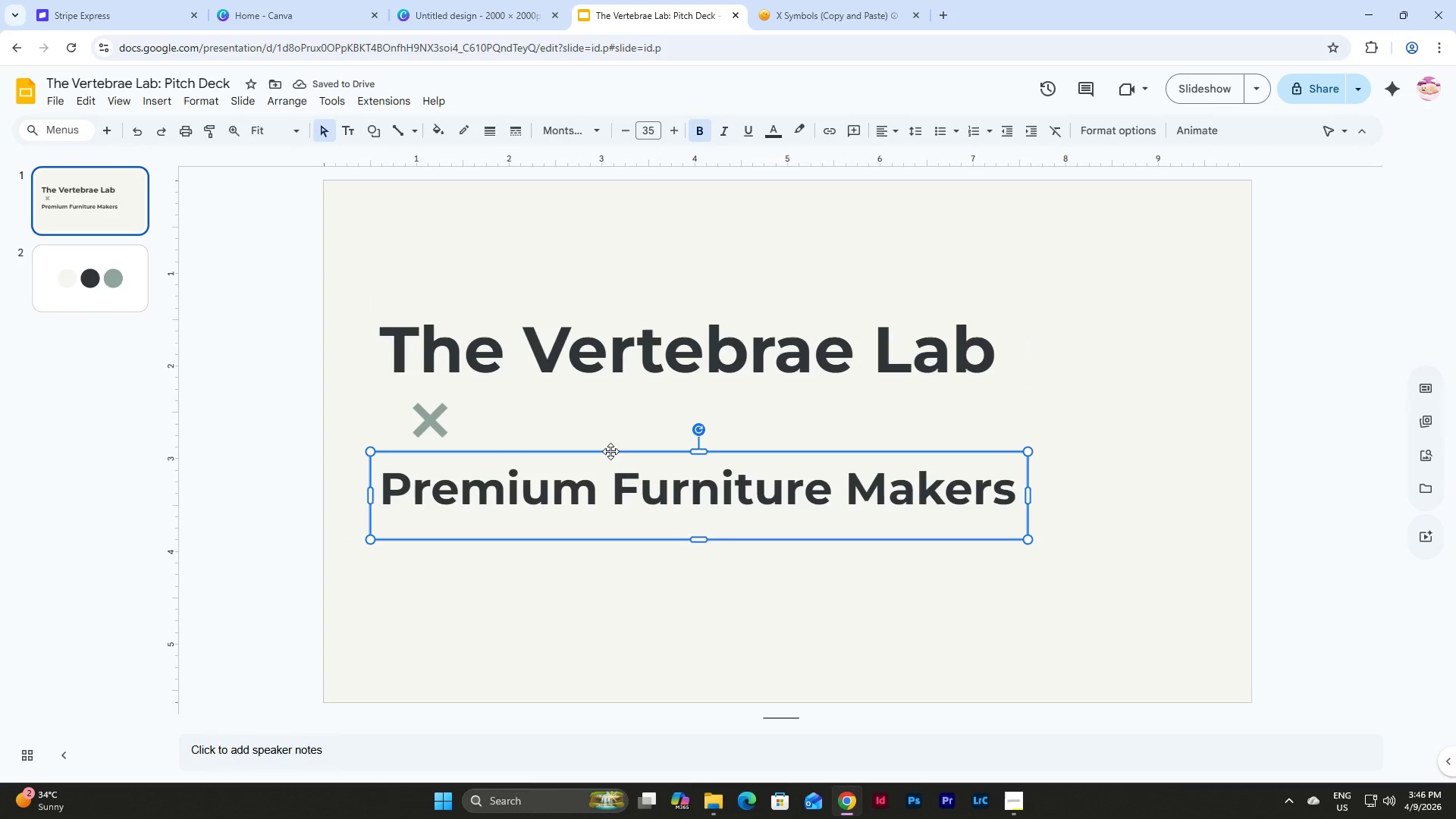 
left_click_drag(start_coordinate=[610, 451], to_coordinate=[610, 488])
 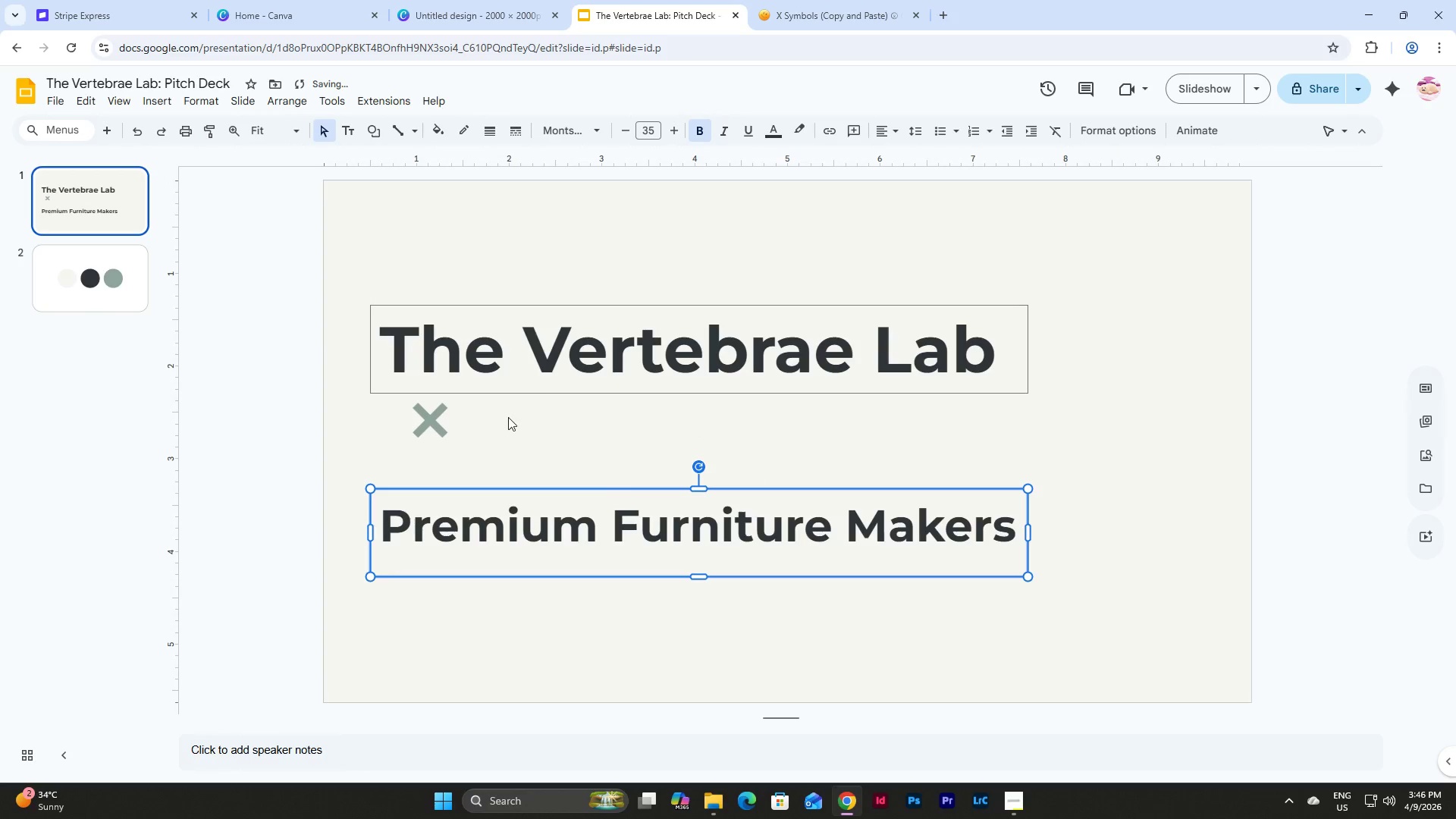 
left_click([503, 420])
 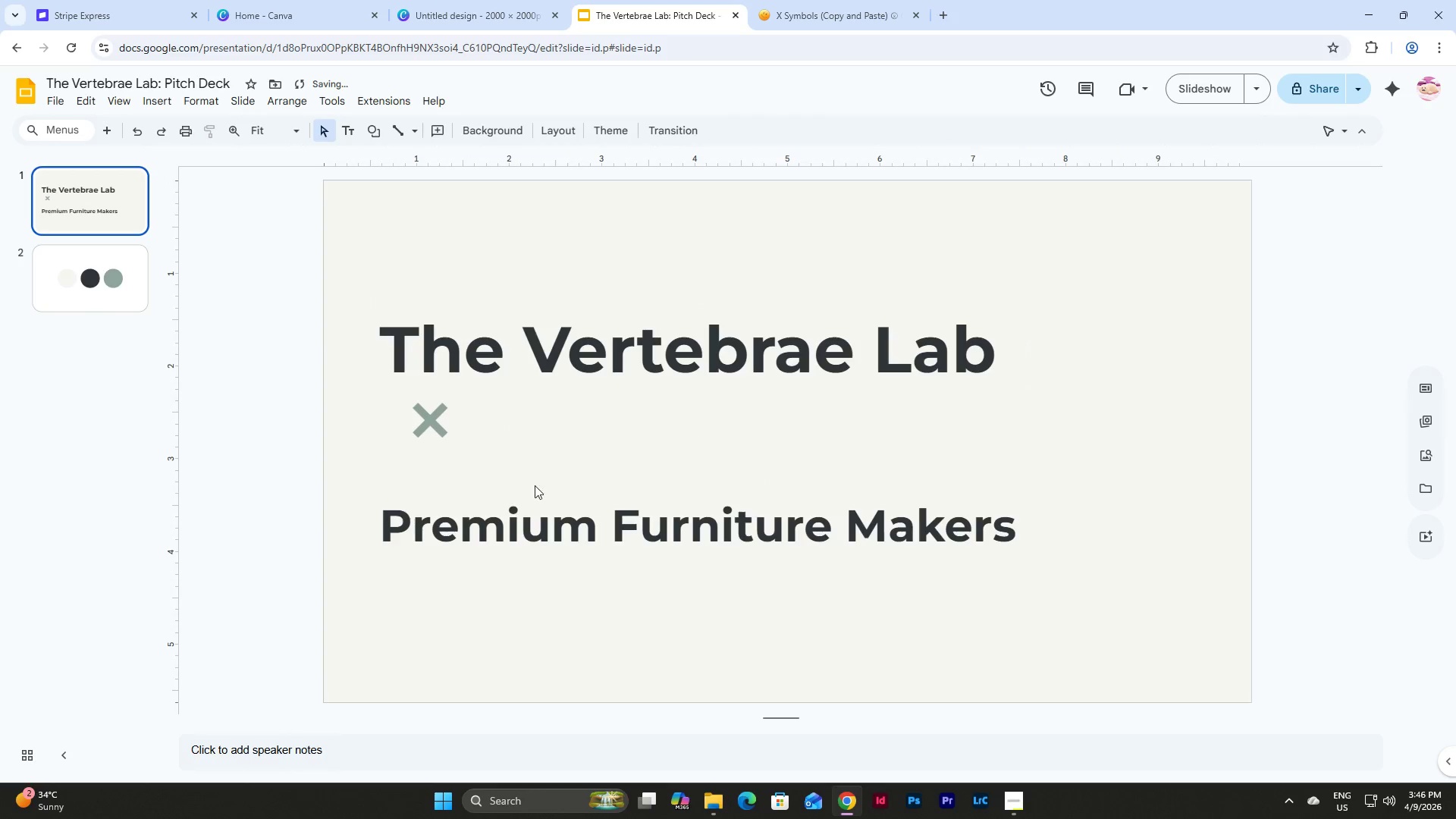 
left_click([538, 491])
 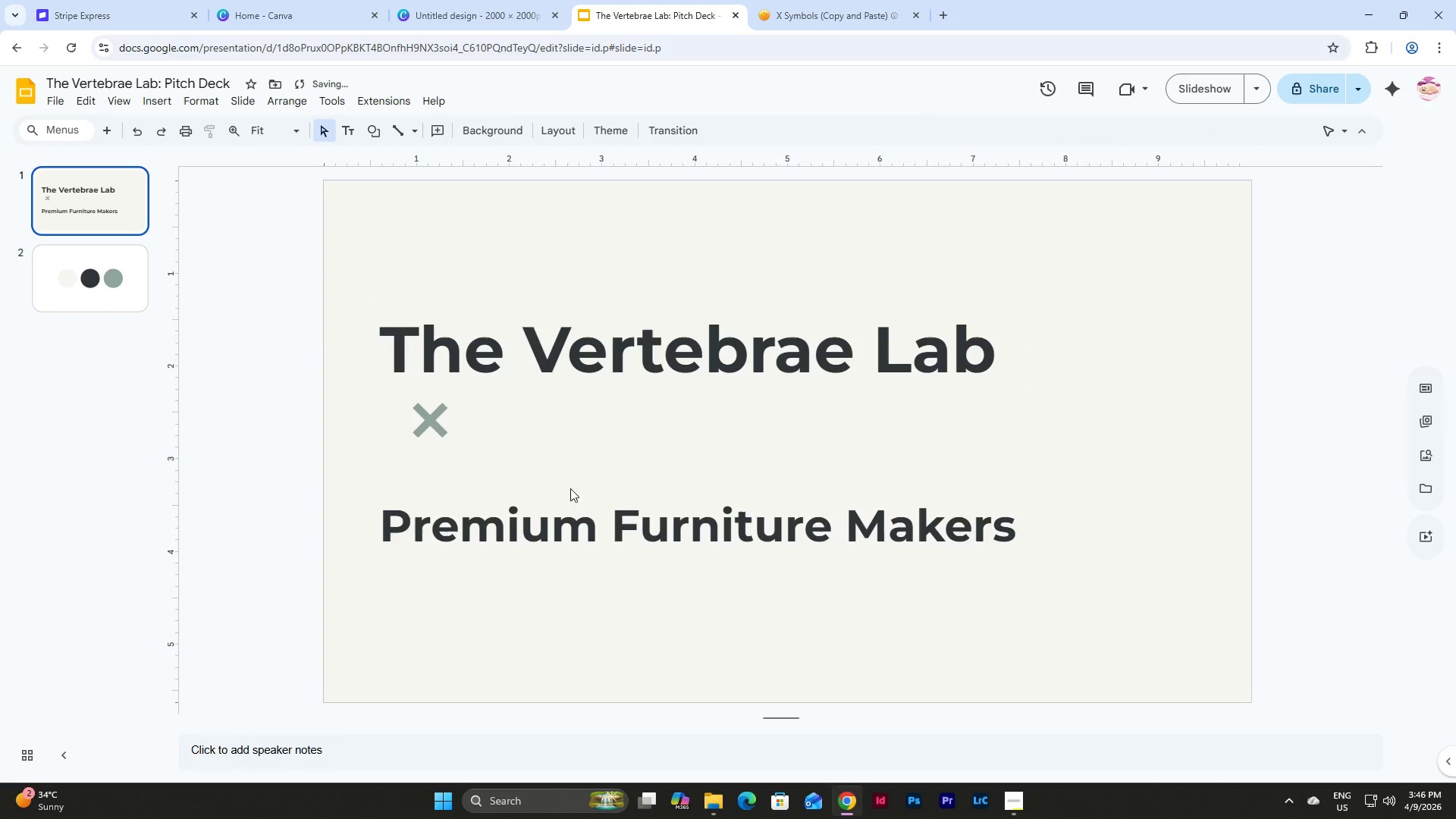 
double_click([570, 522])
 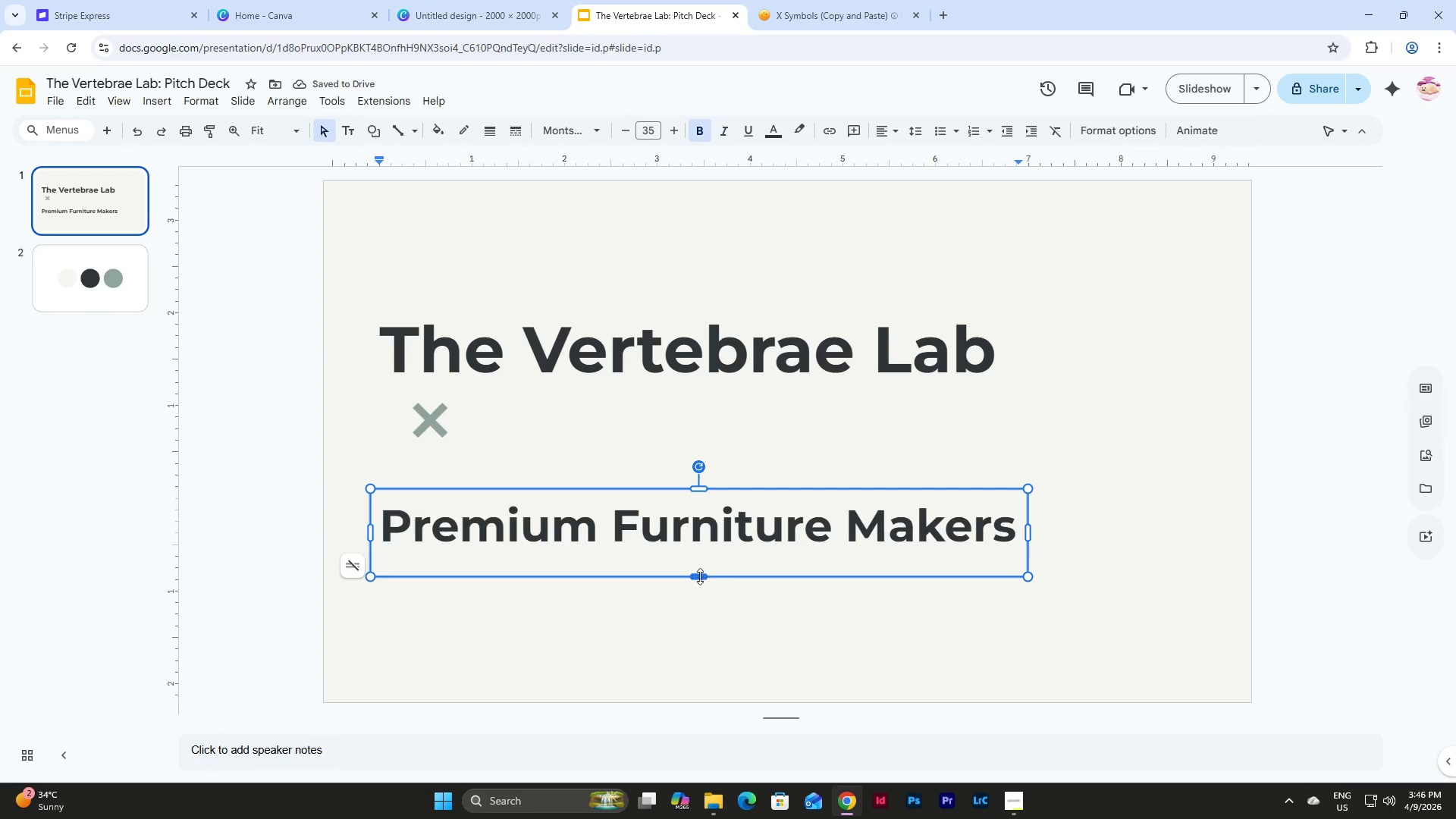 
left_click_drag(start_coordinate=[700, 576], to_coordinate=[700, 555])
 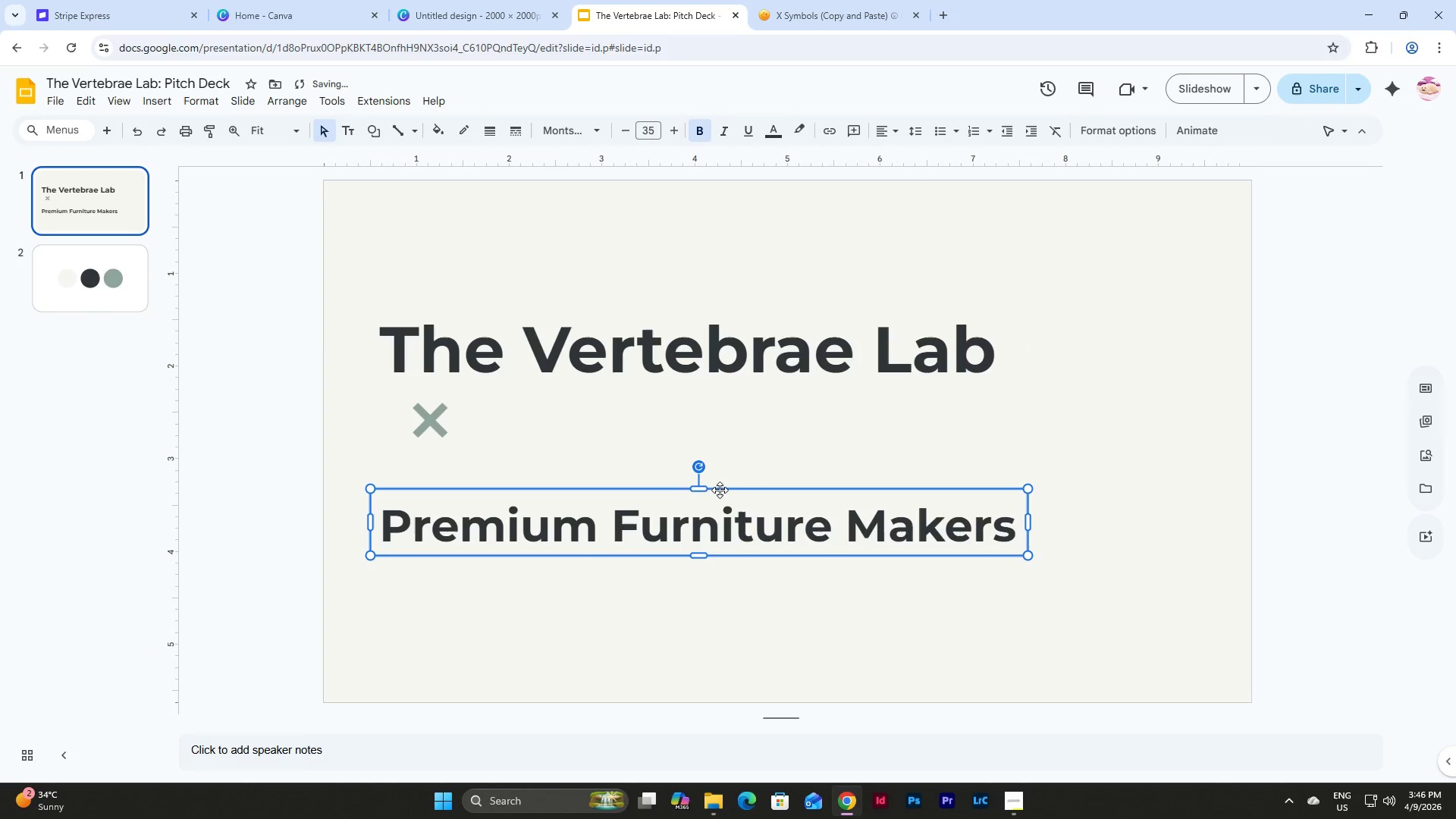 
left_click([720, 488])
 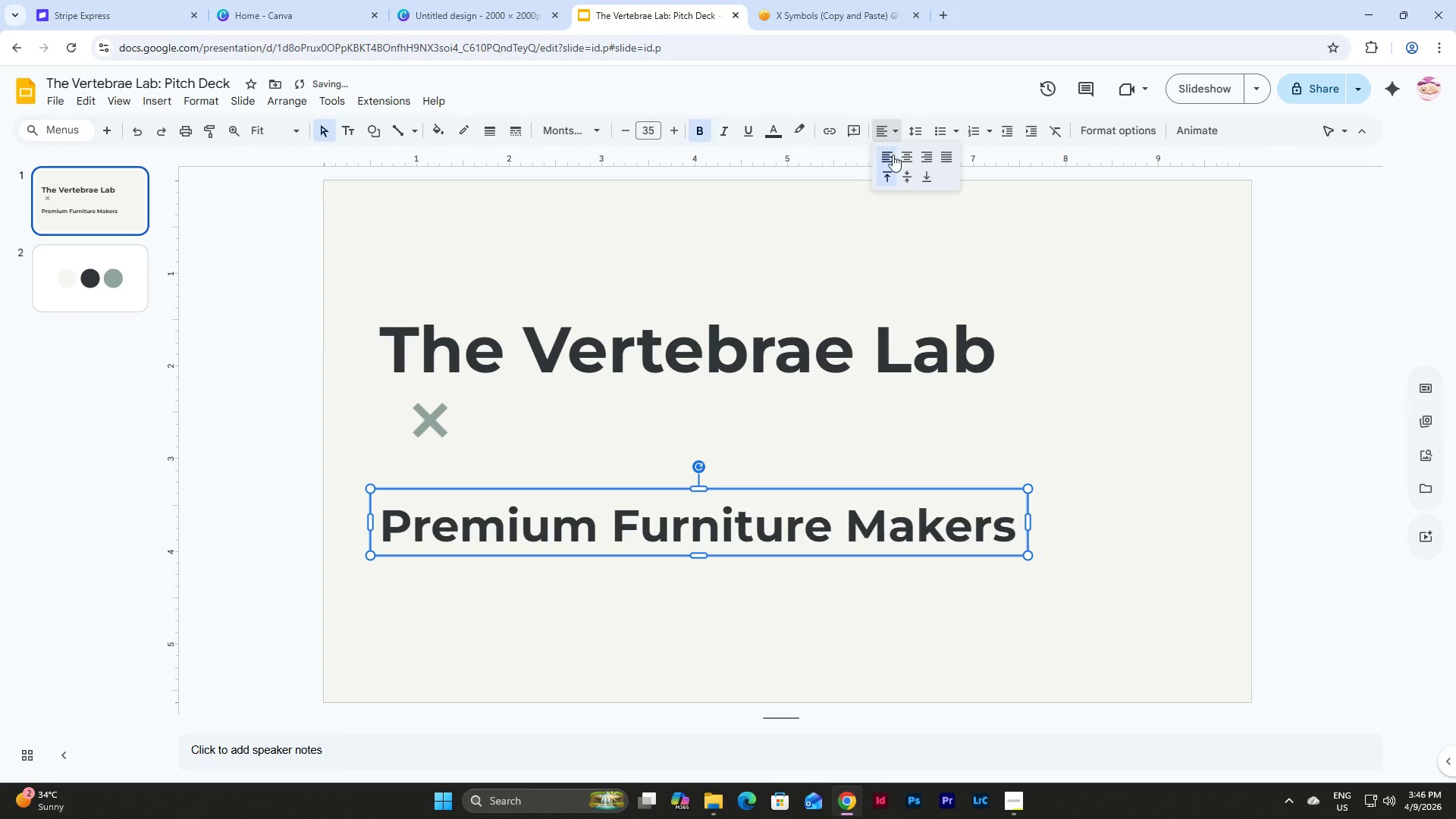 
left_click([904, 170])
 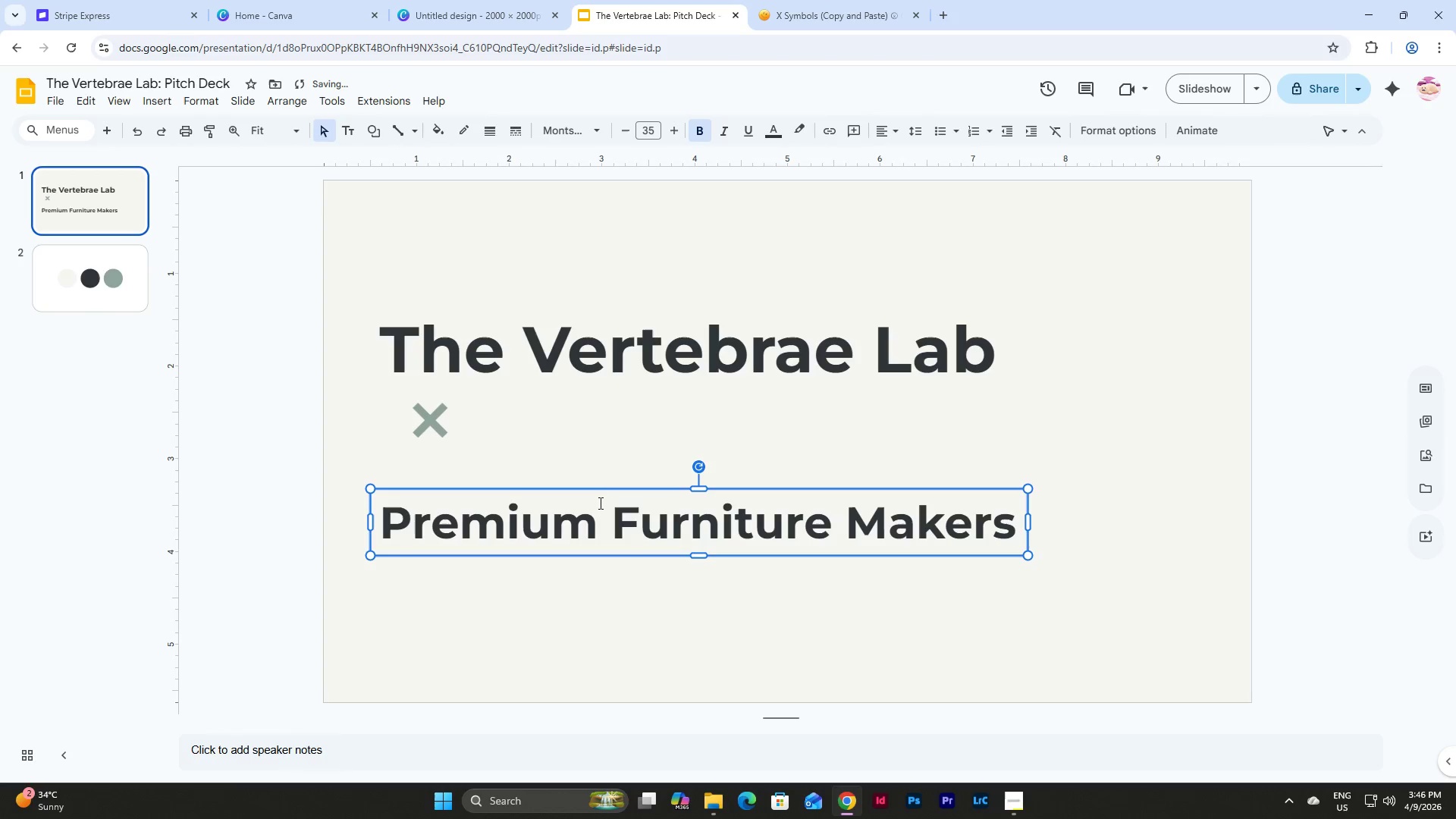 
left_click_drag(start_coordinate=[603, 490], to_coordinate=[602, 449])
 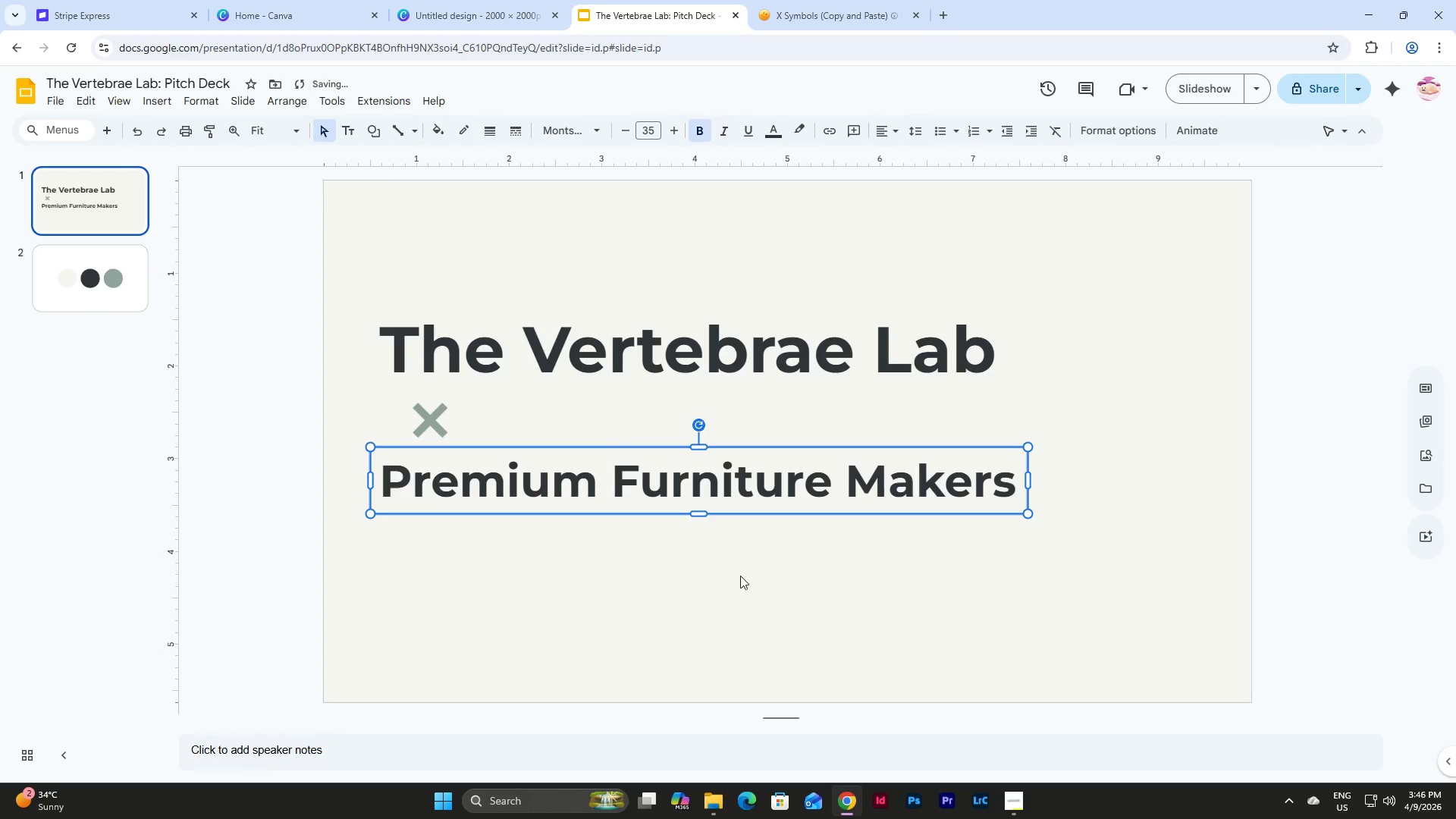 
left_click([750, 592])
 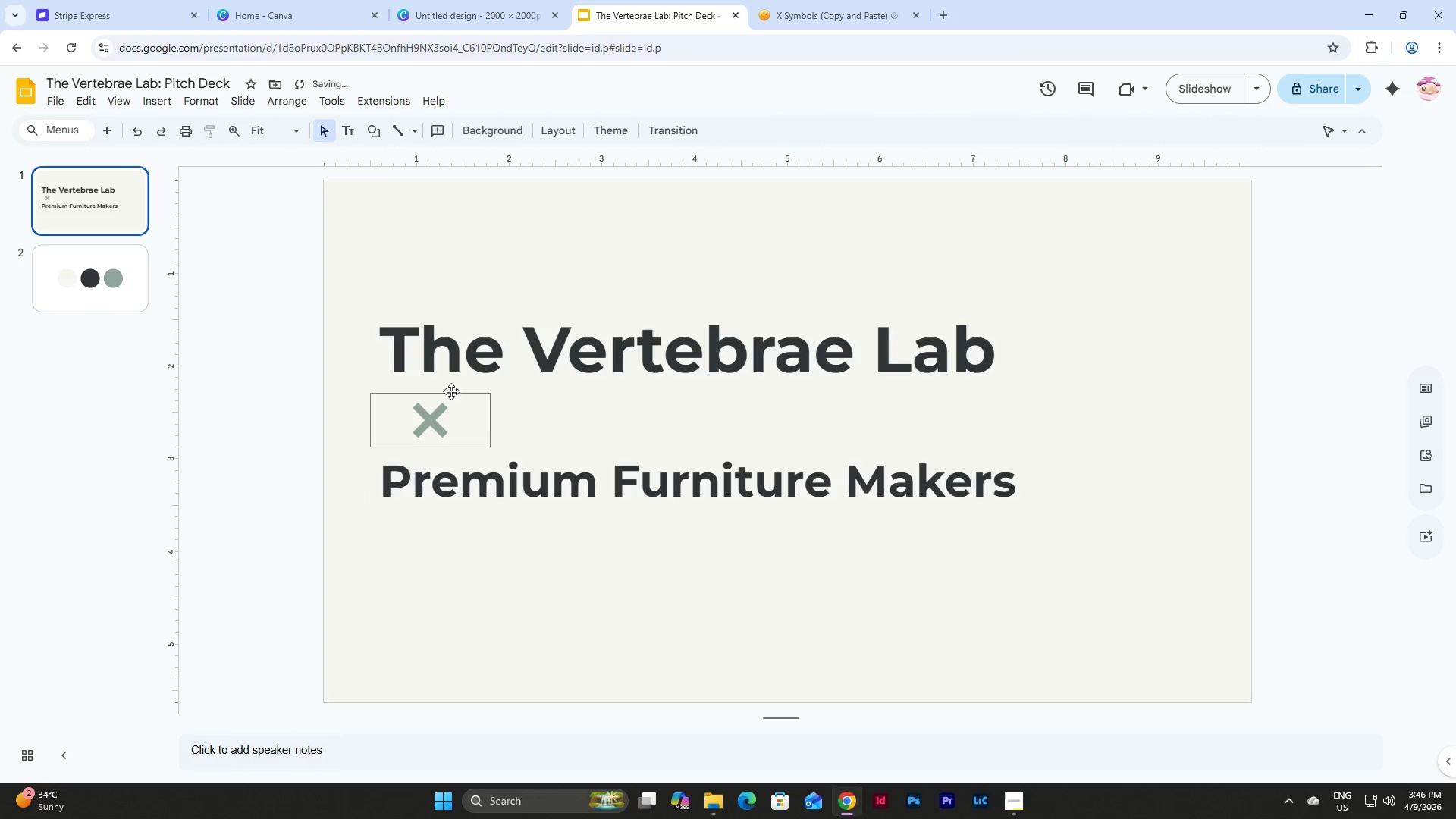 
left_click_drag(start_coordinate=[450, 397], to_coordinate=[717, 400])
 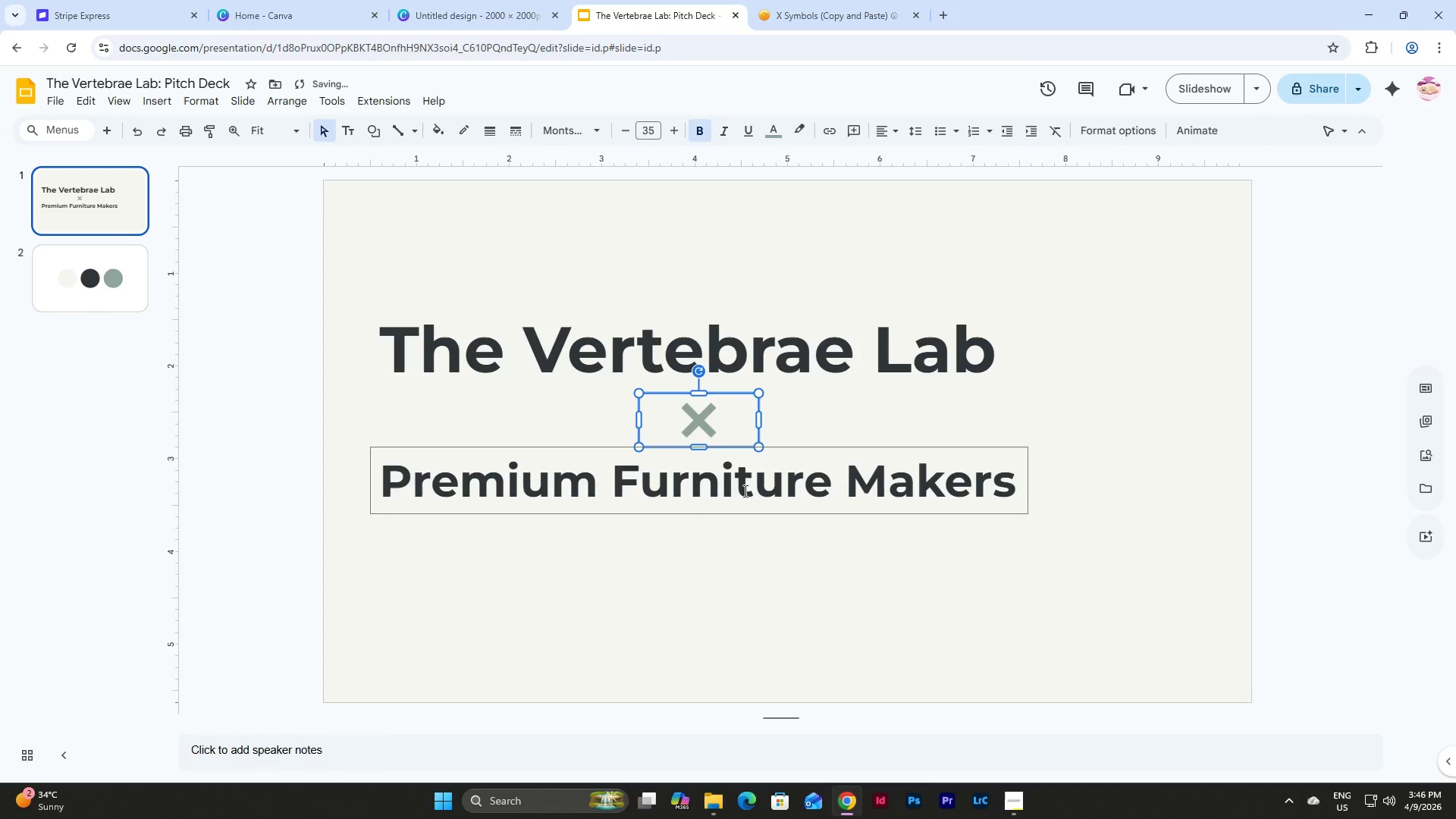 
left_click([744, 491])
 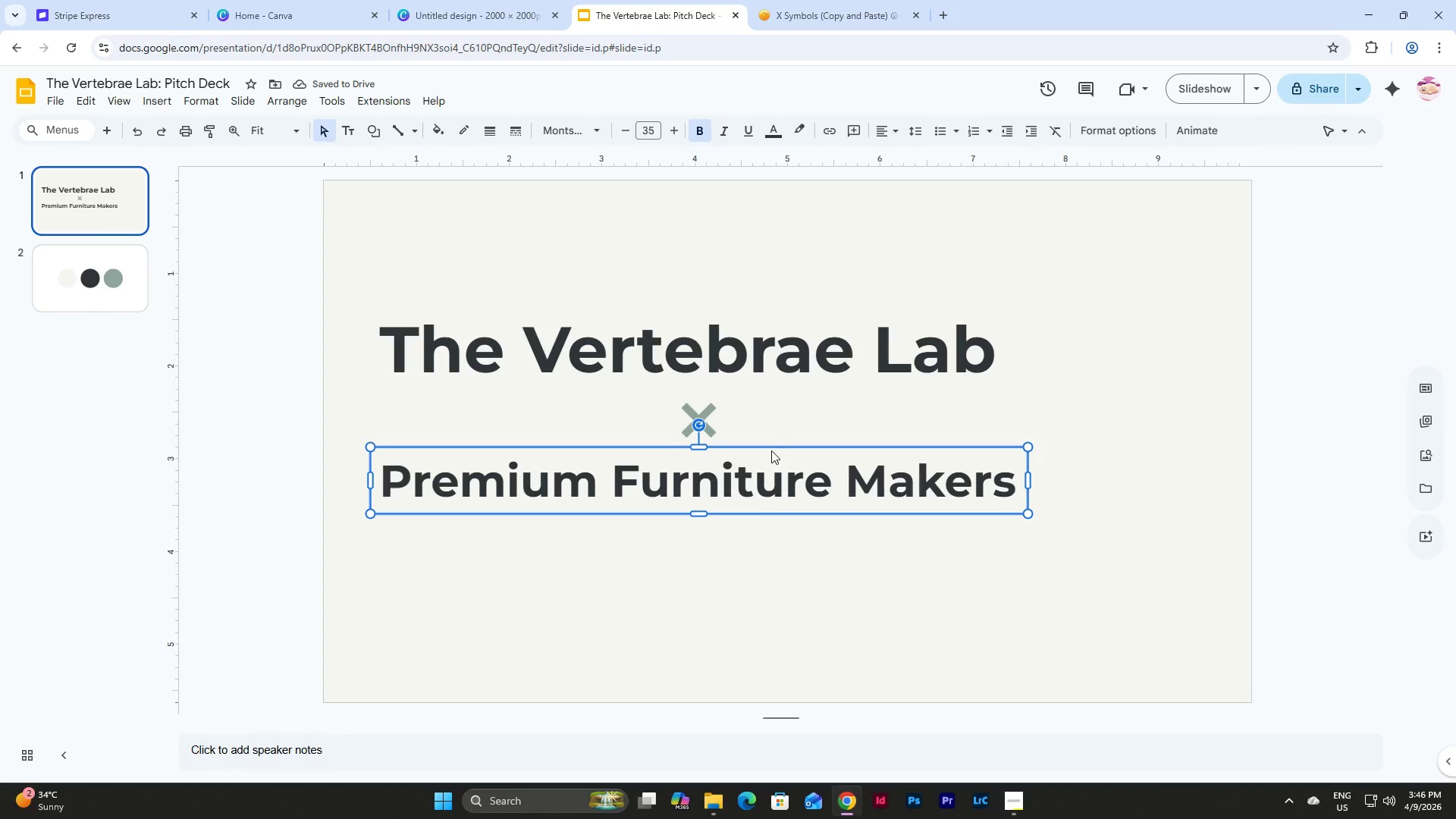 
double_click([899, 585])
 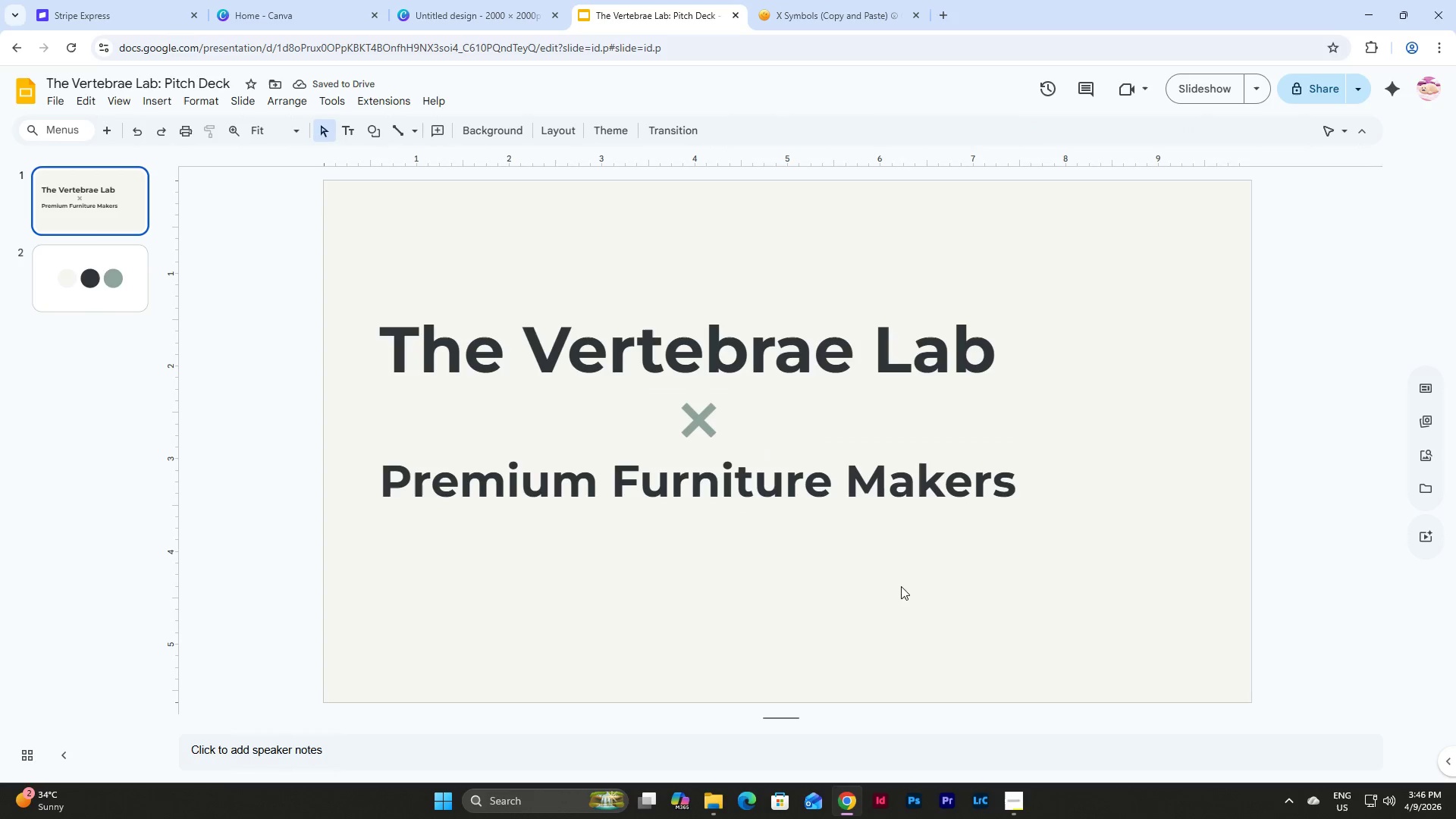 
left_click_drag(start_coordinate=[901, 586], to_coordinate=[519, 298])
 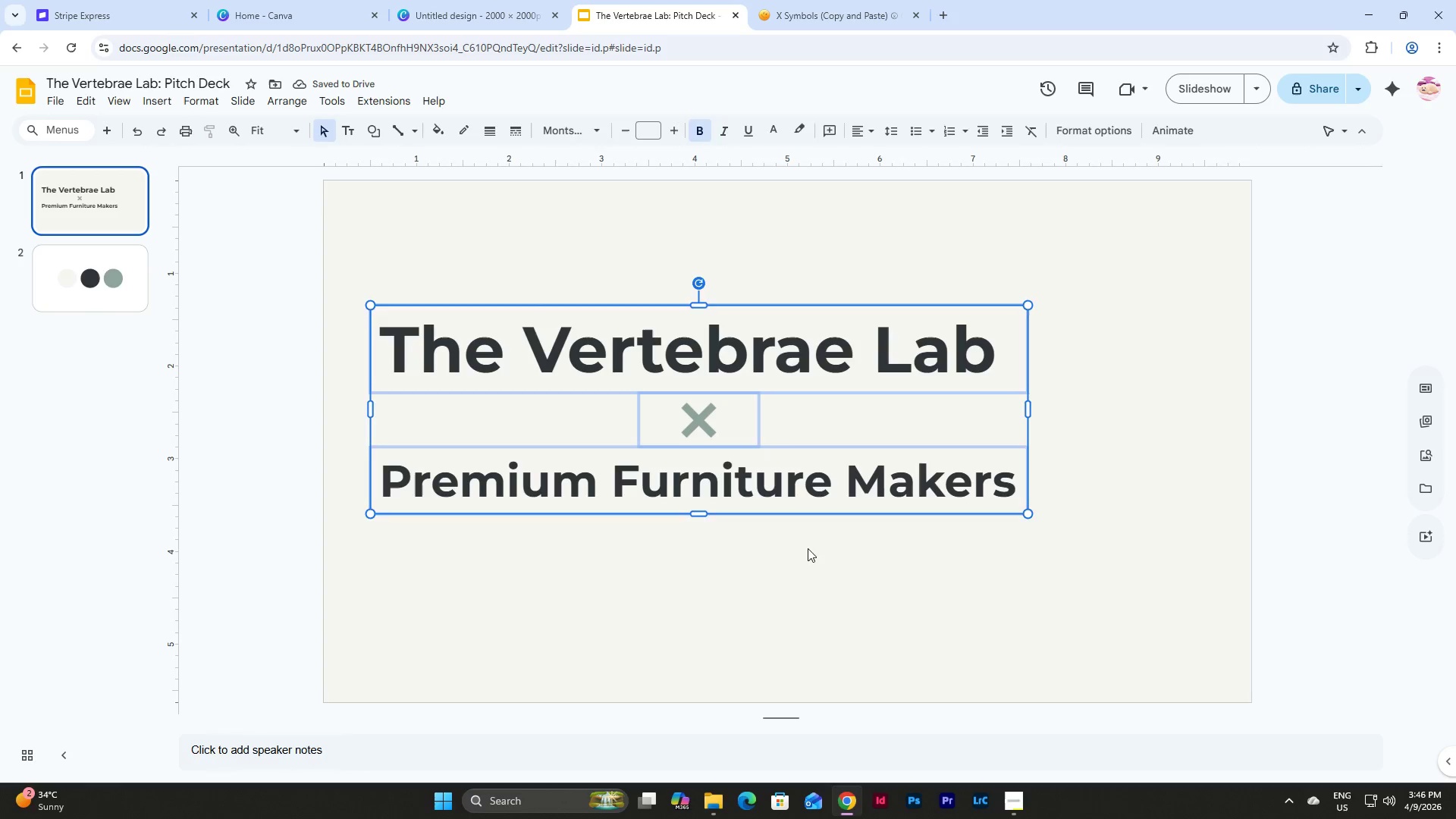 
left_click([813, 559])
 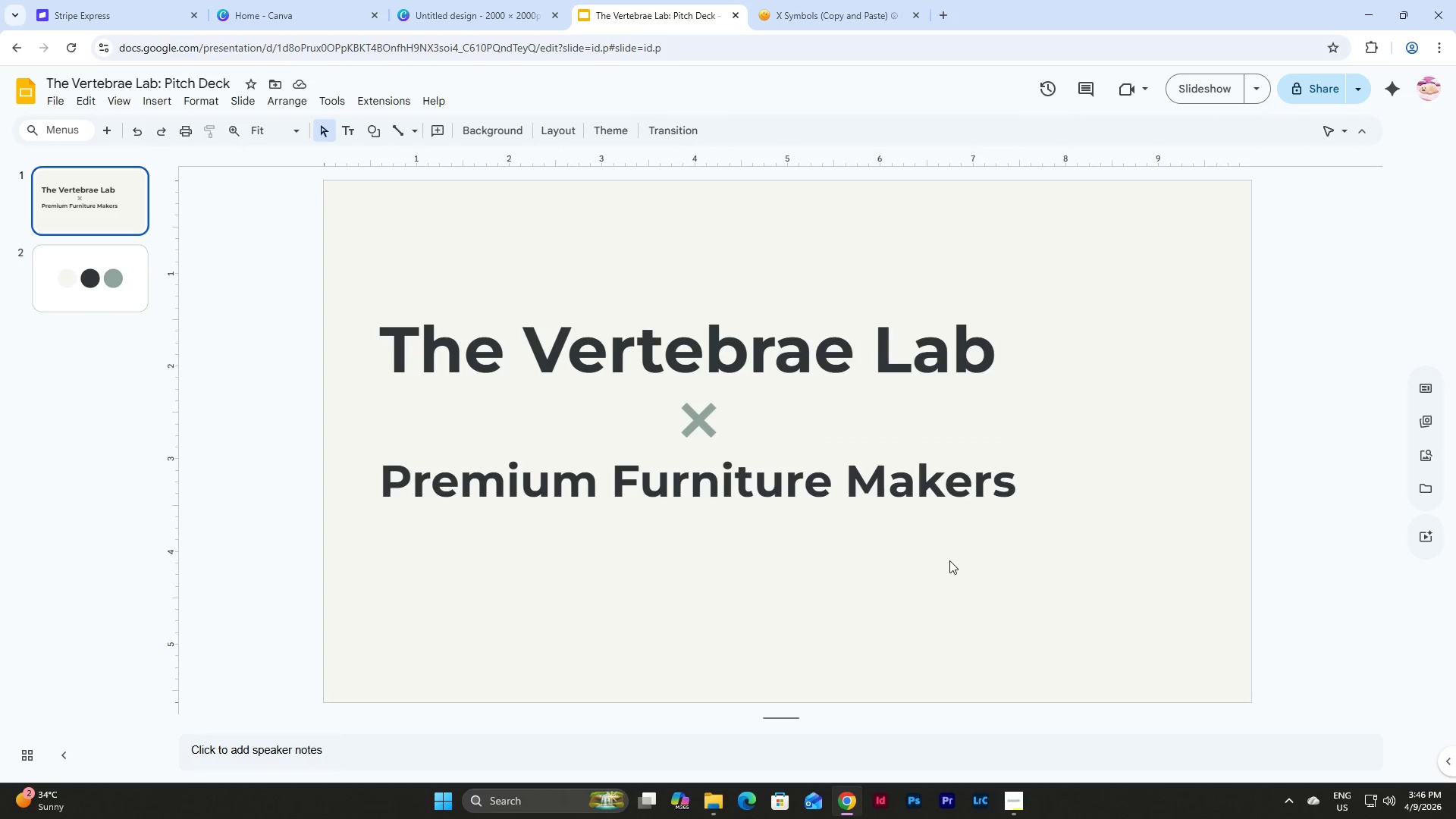 
left_click_drag(start_coordinate=[949, 560], to_coordinate=[394, 228])
 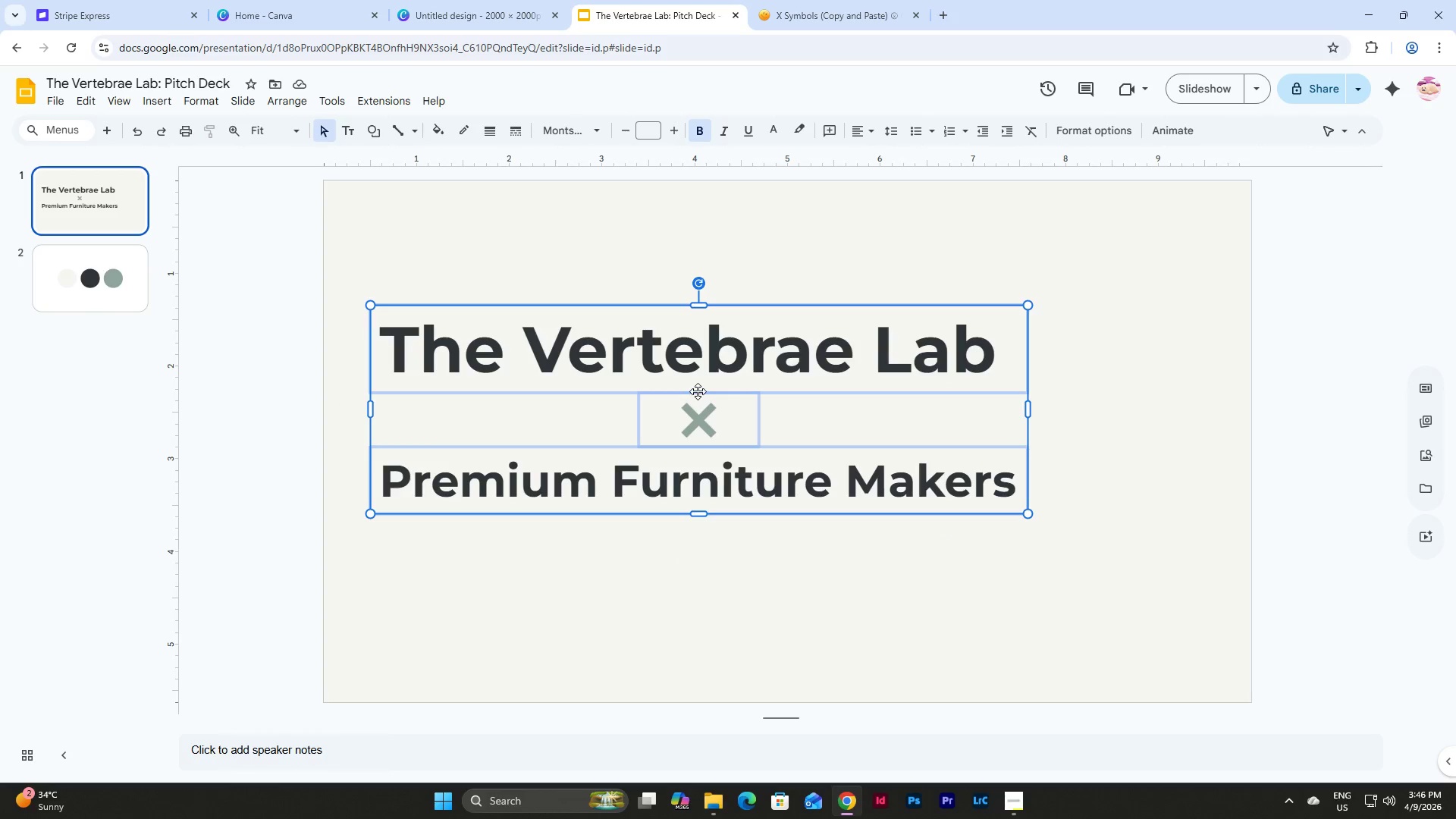 
left_click_drag(start_coordinate=[698, 391], to_coordinate=[789, 404])
 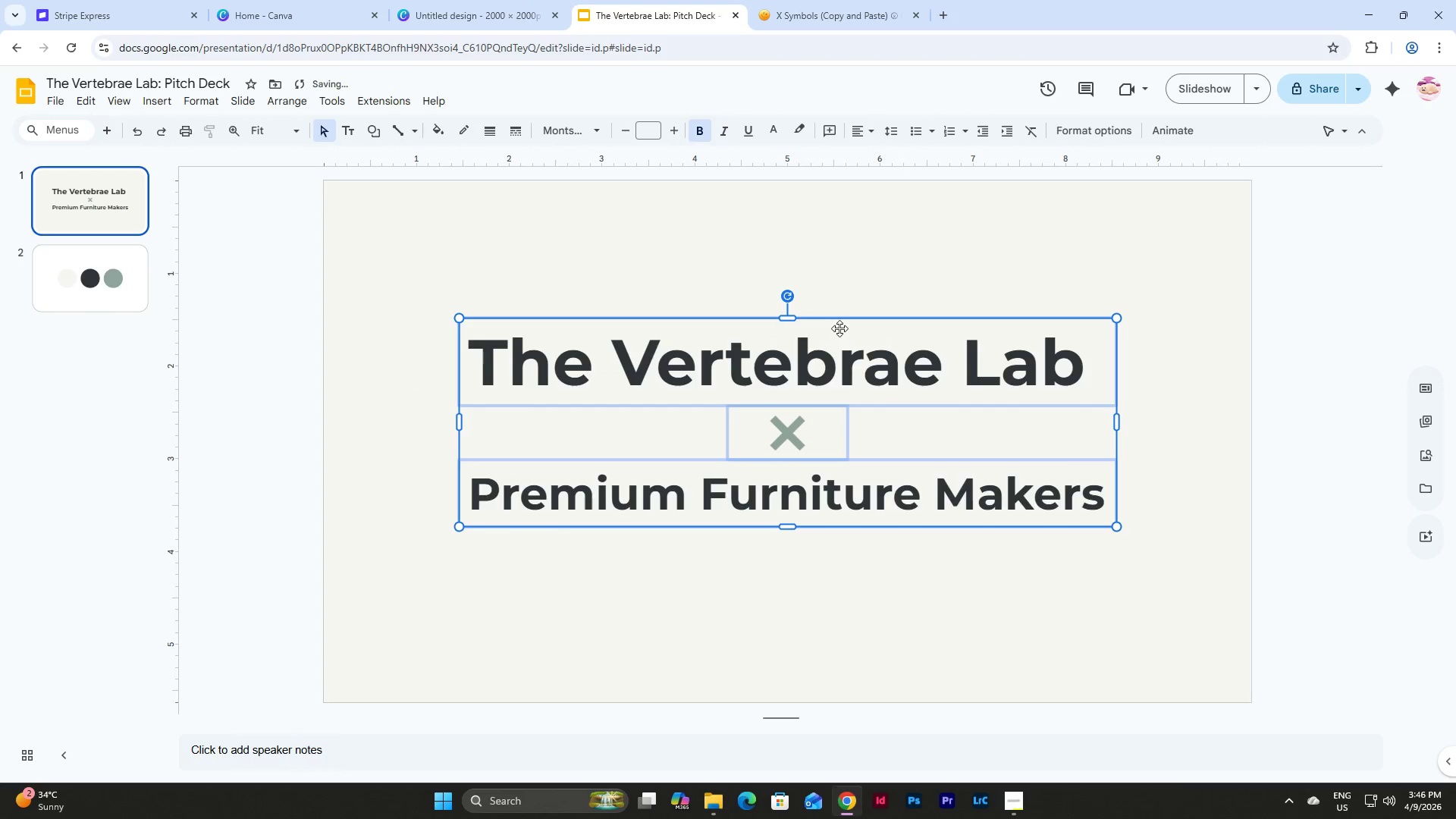 
left_click([841, 327])
 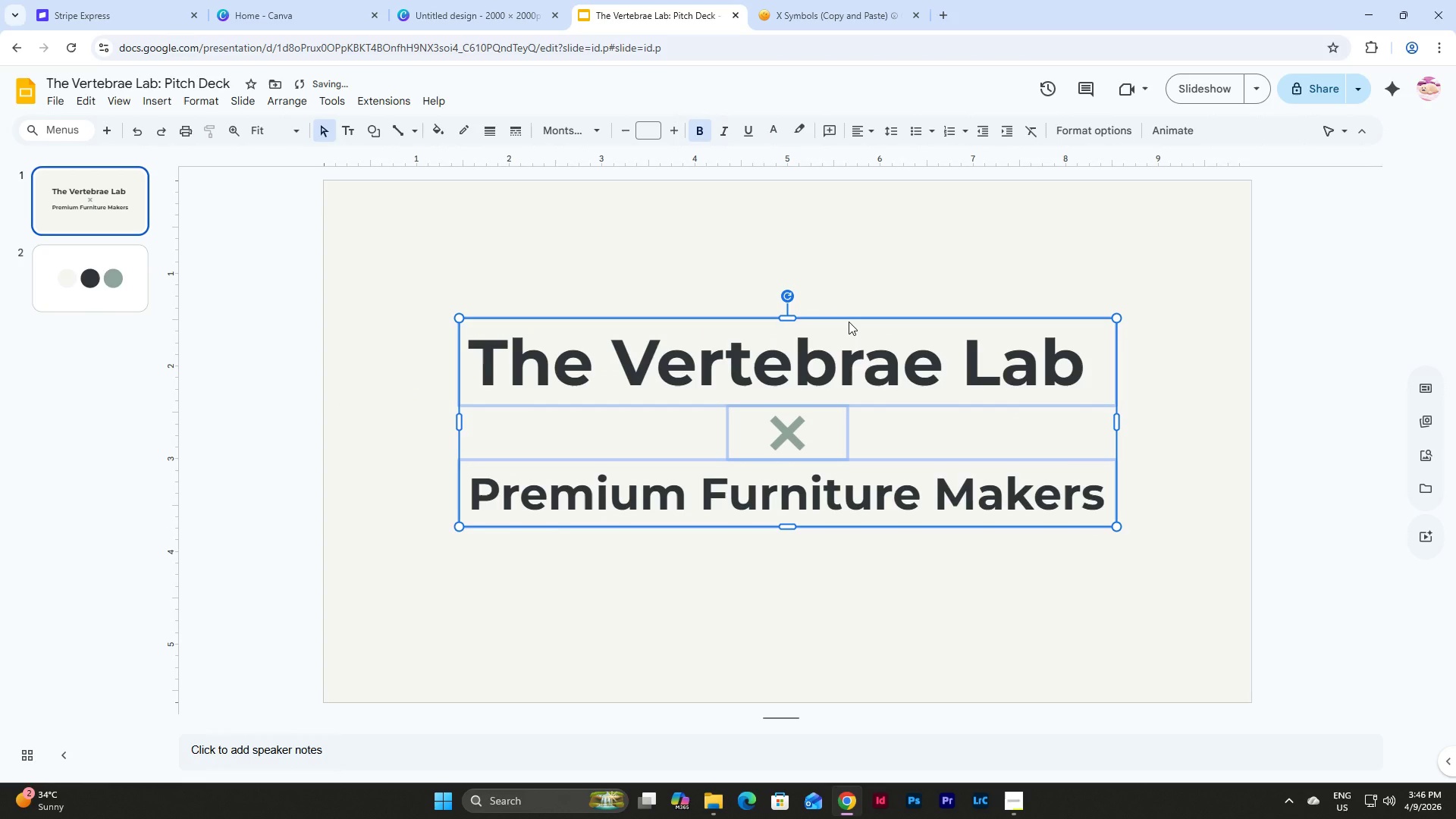 
left_click([849, 322])
 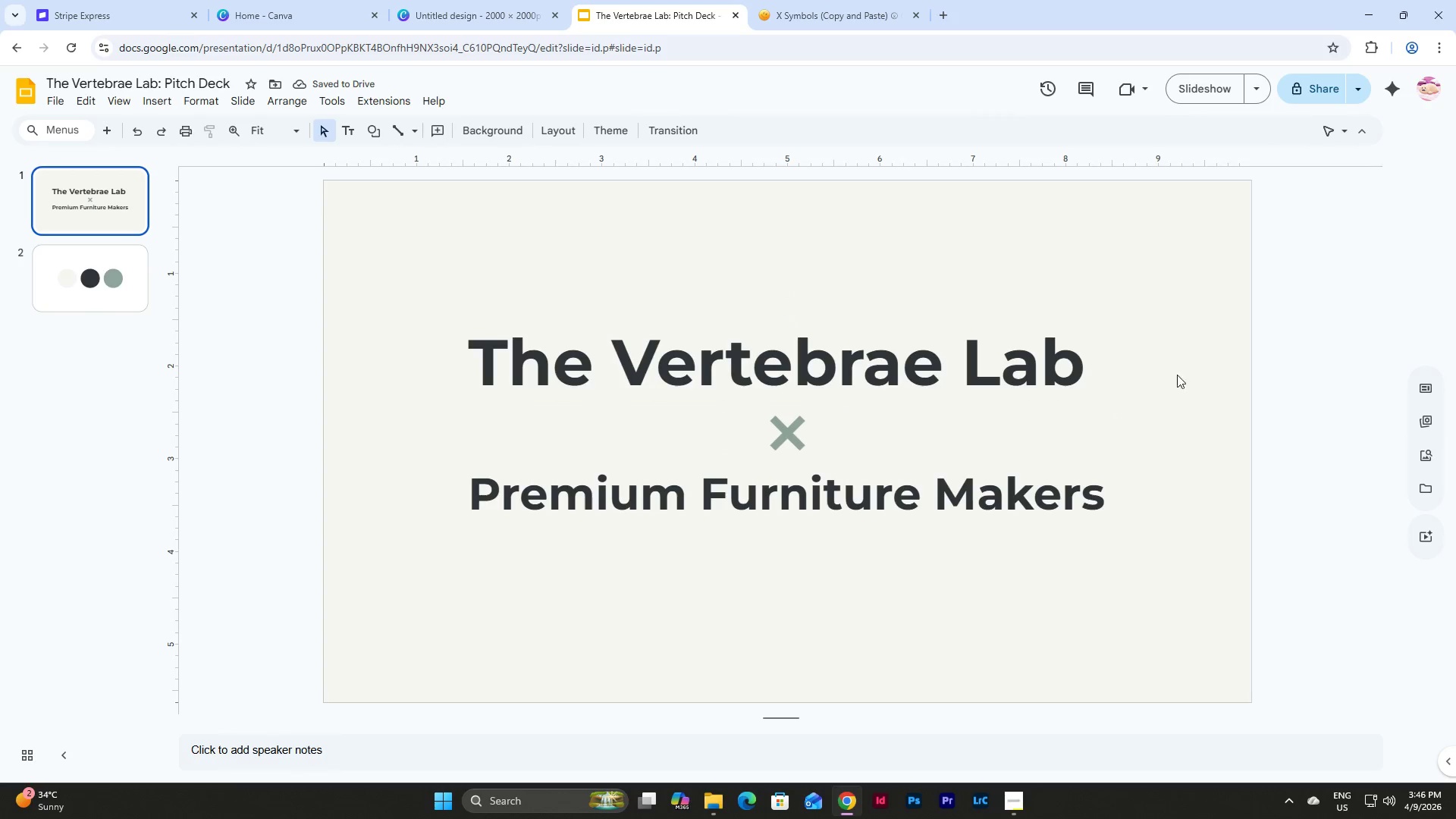 
double_click([983, 353])
 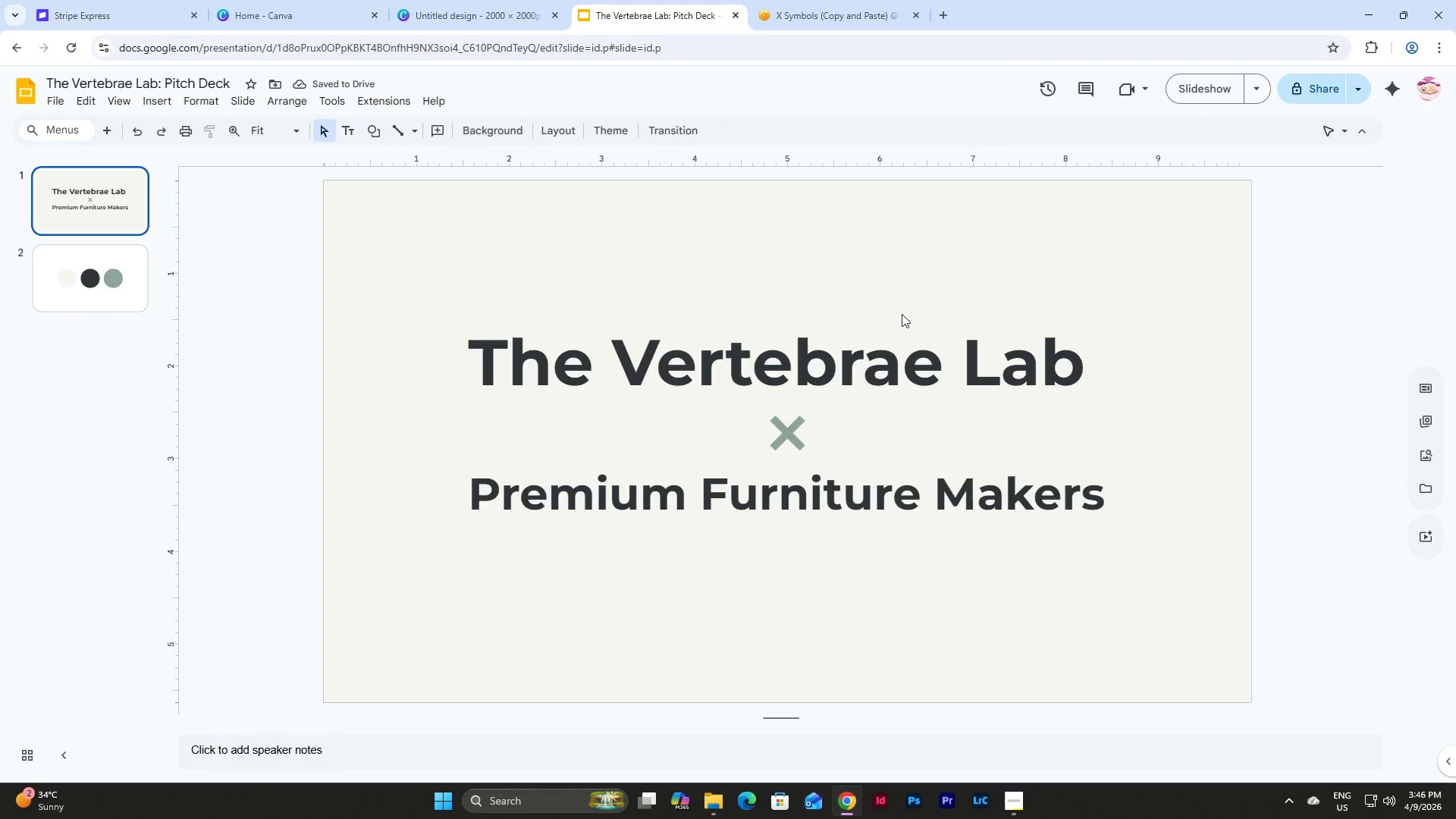 
double_click([915, 356])
 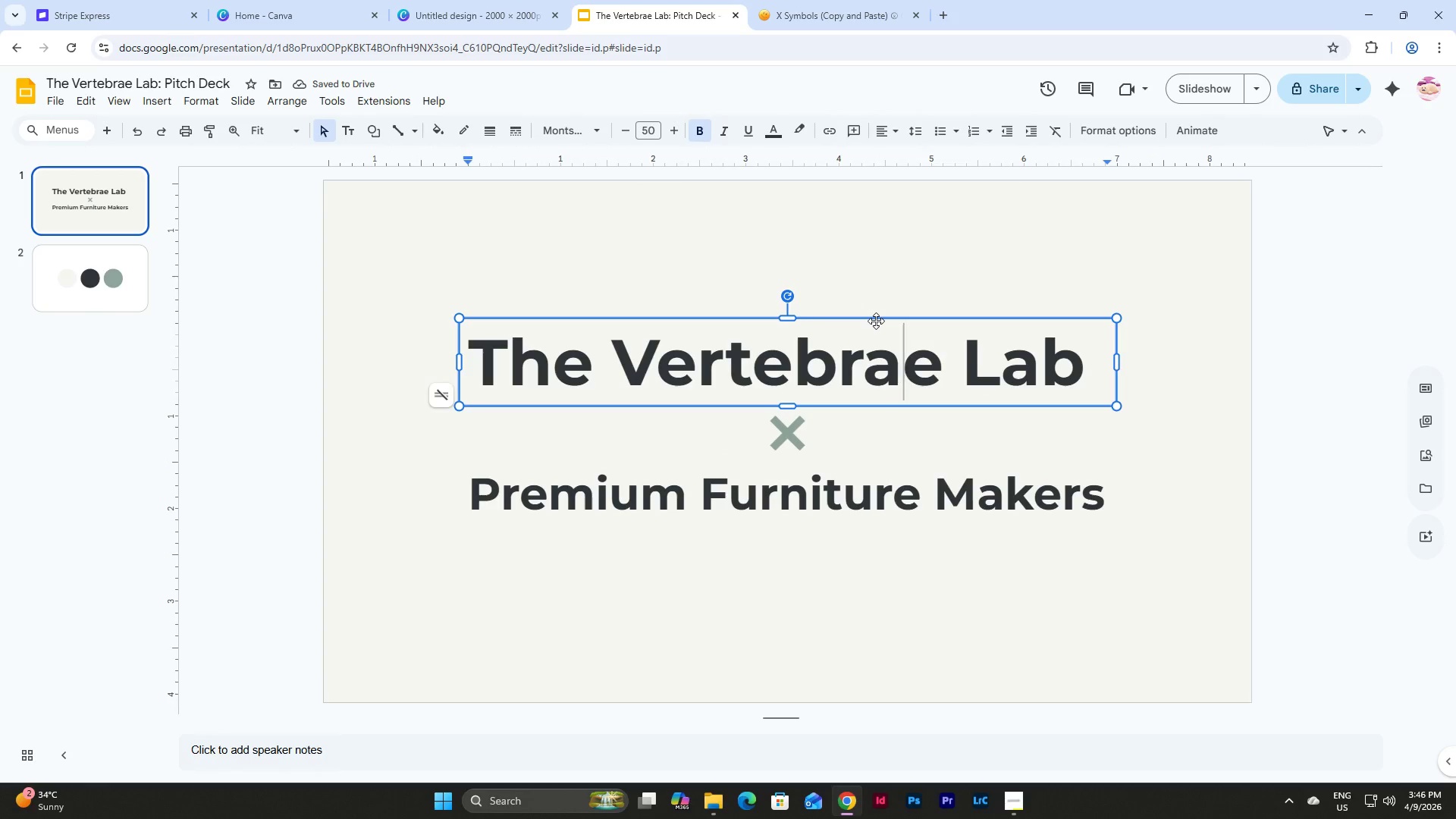 
left_click([876, 321])
 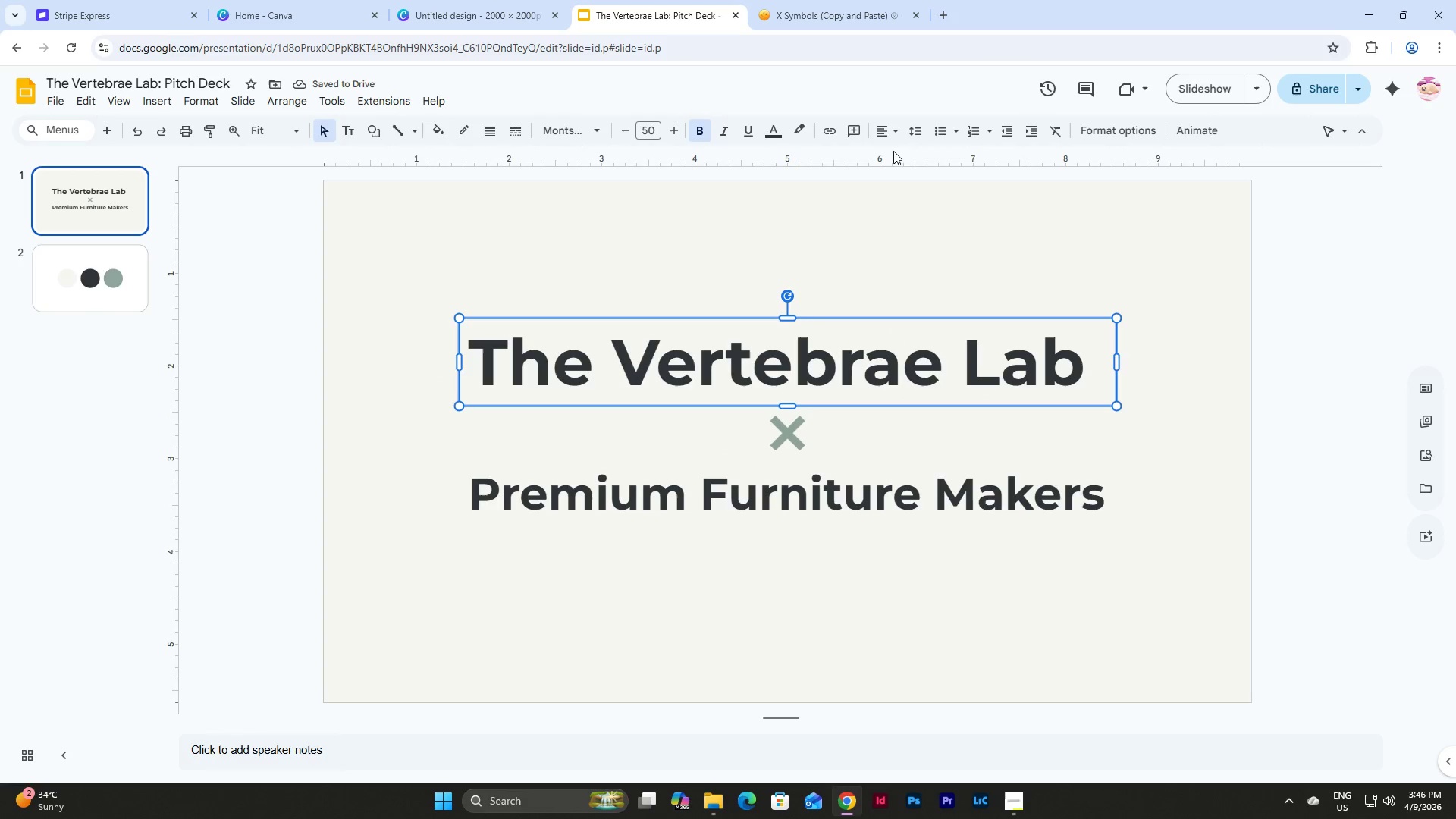 
left_click([885, 132])
 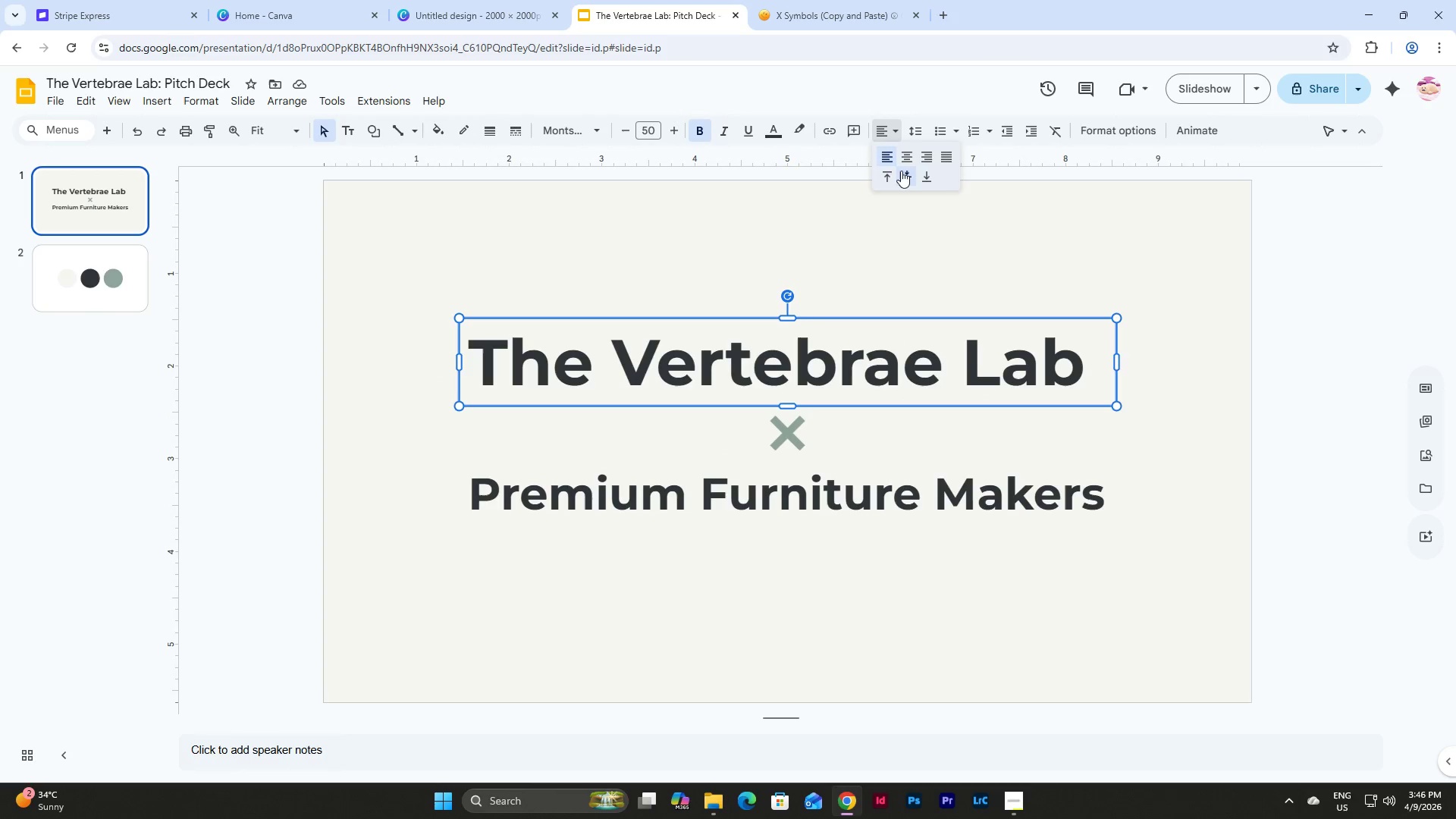 
left_click([908, 156])
 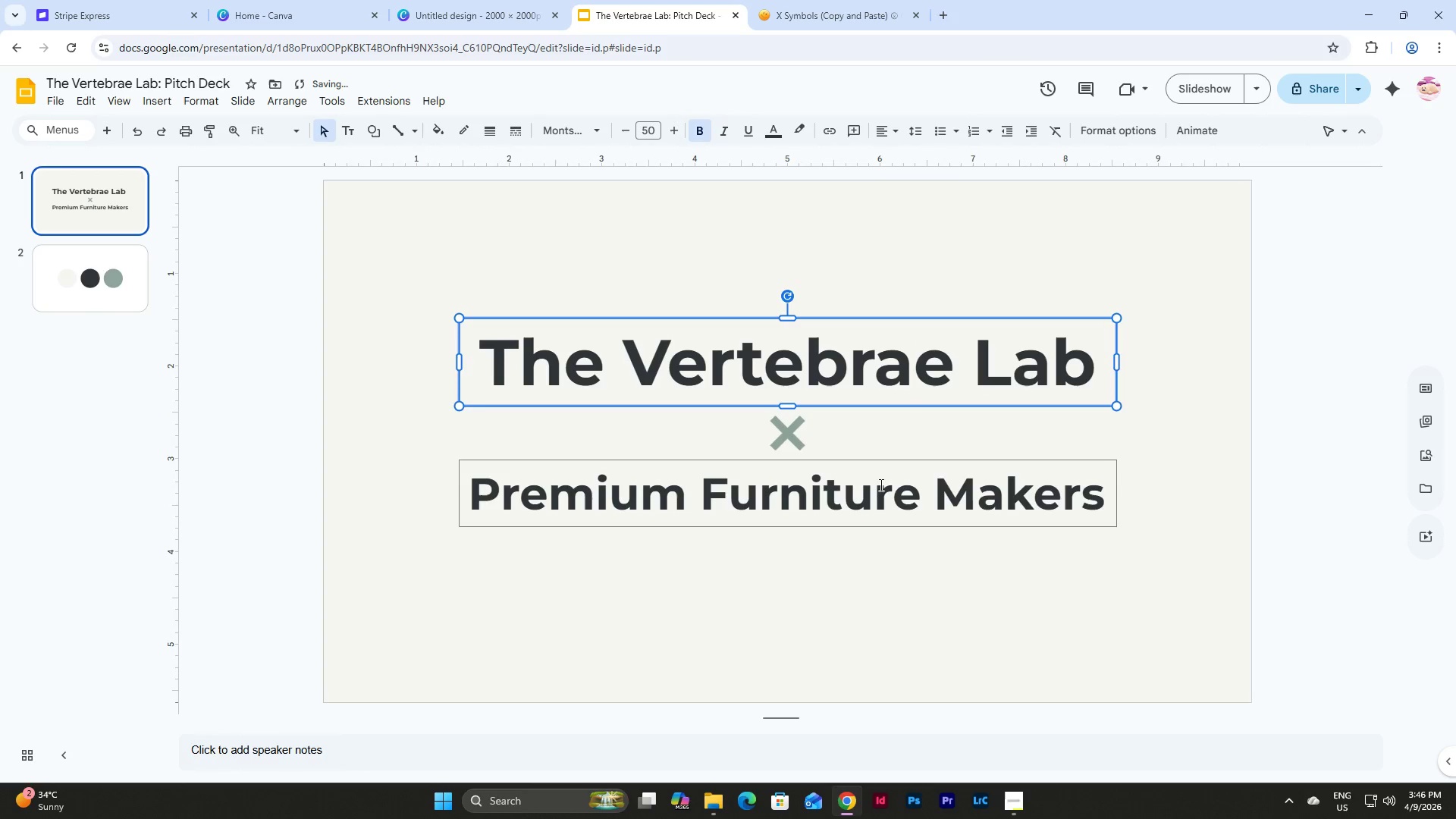 
left_click([874, 497])
 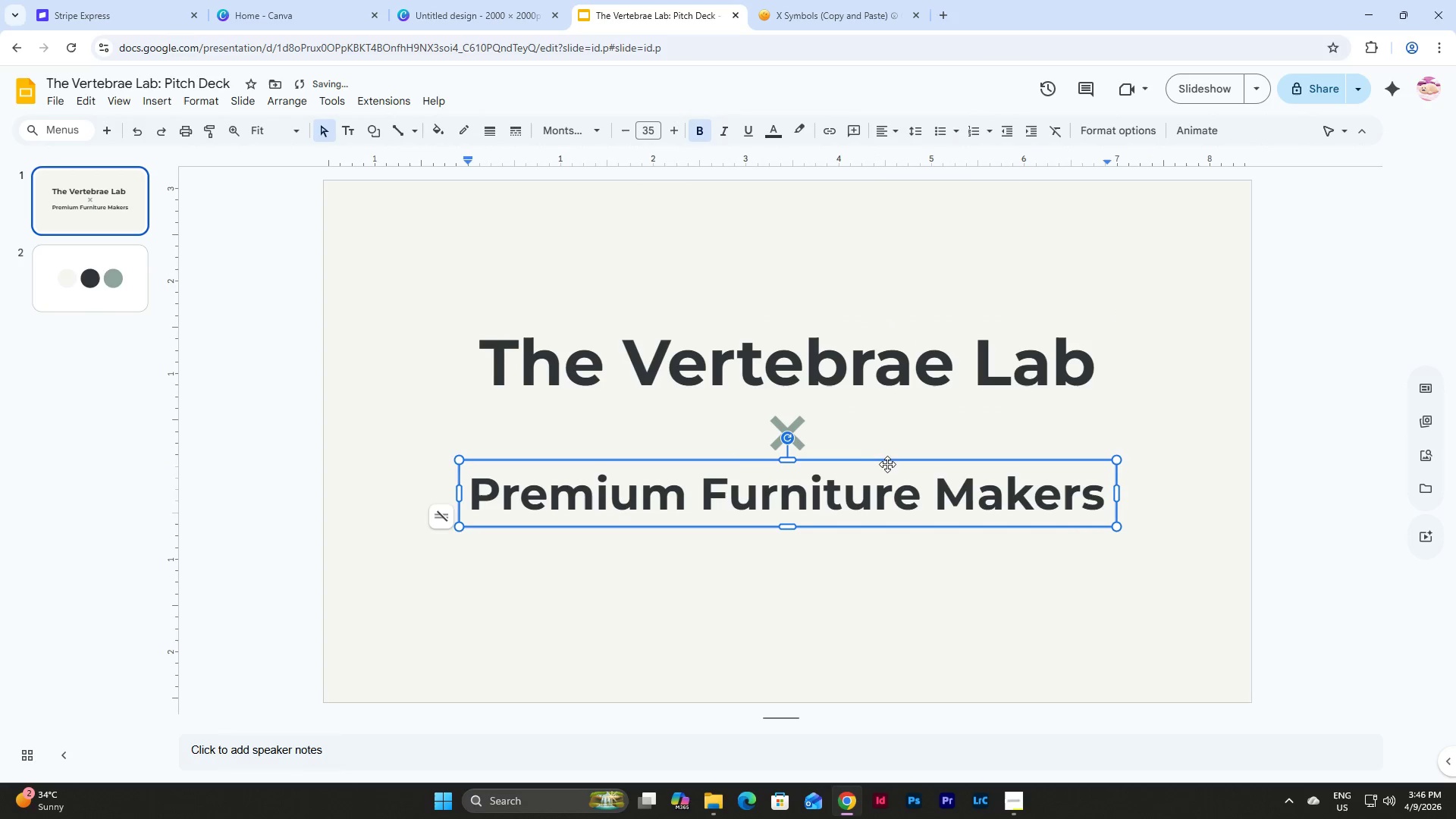 
left_click([890, 461])
 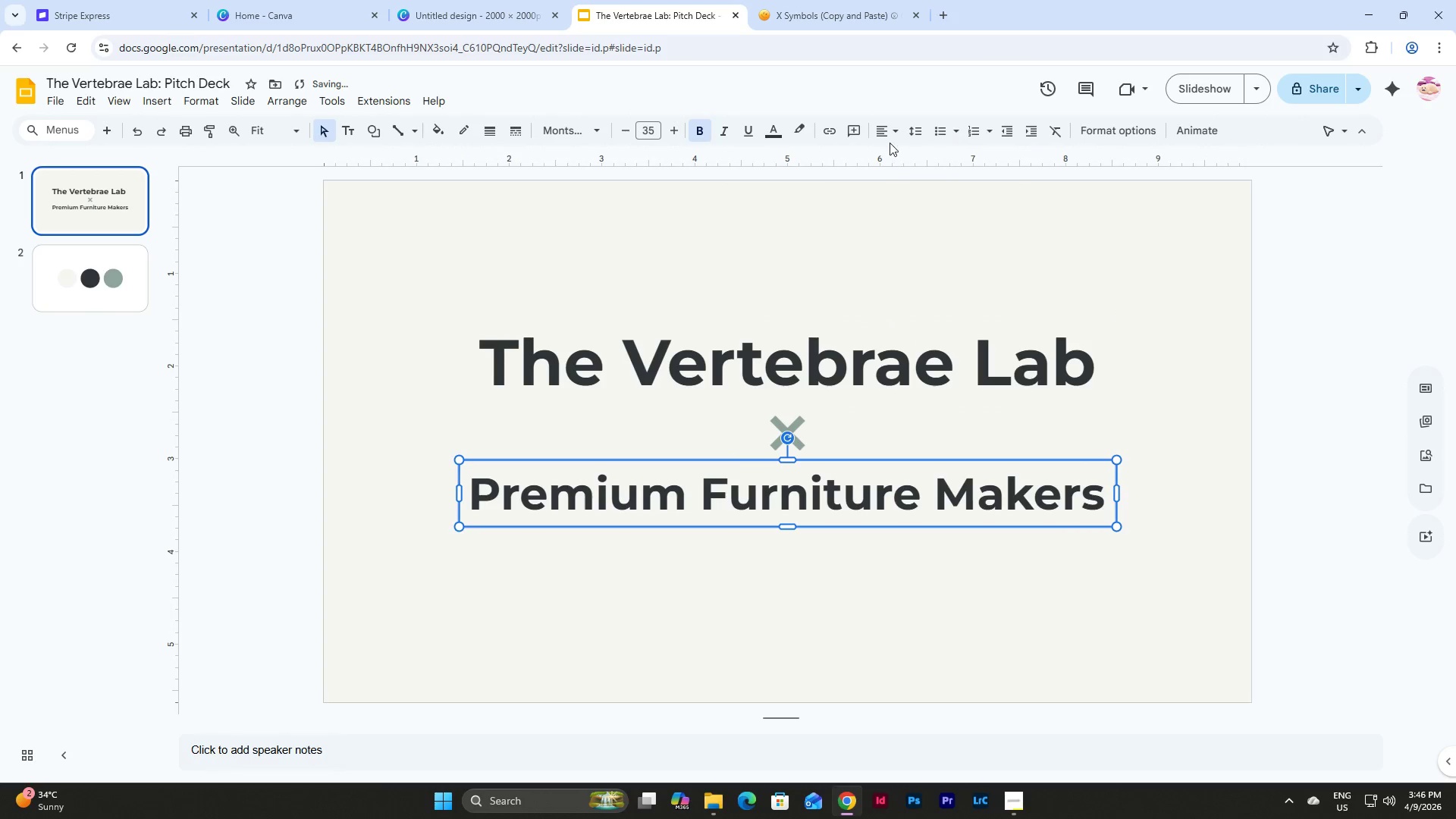 
left_click([884, 127])
 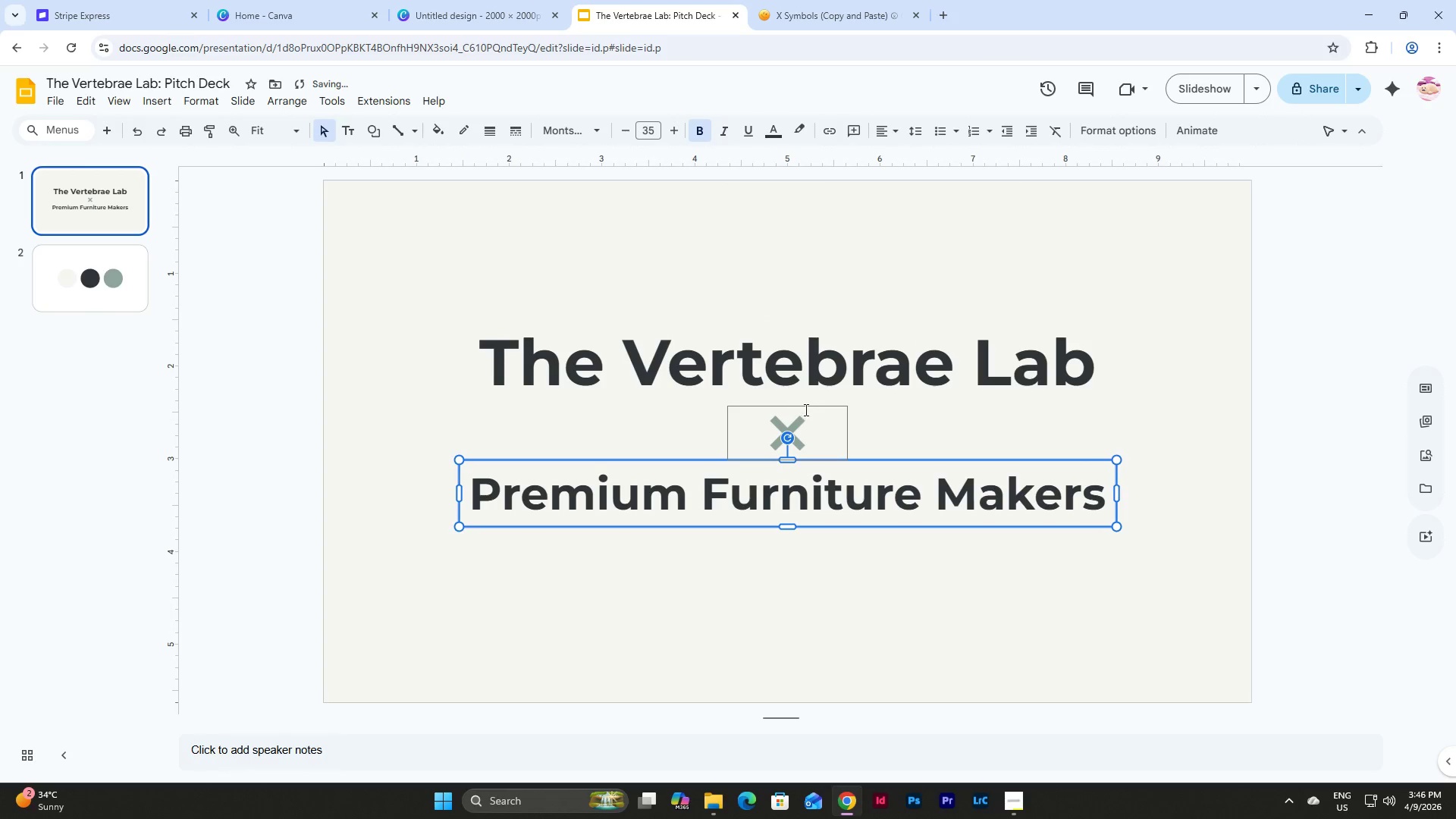 
left_click([815, 407])
 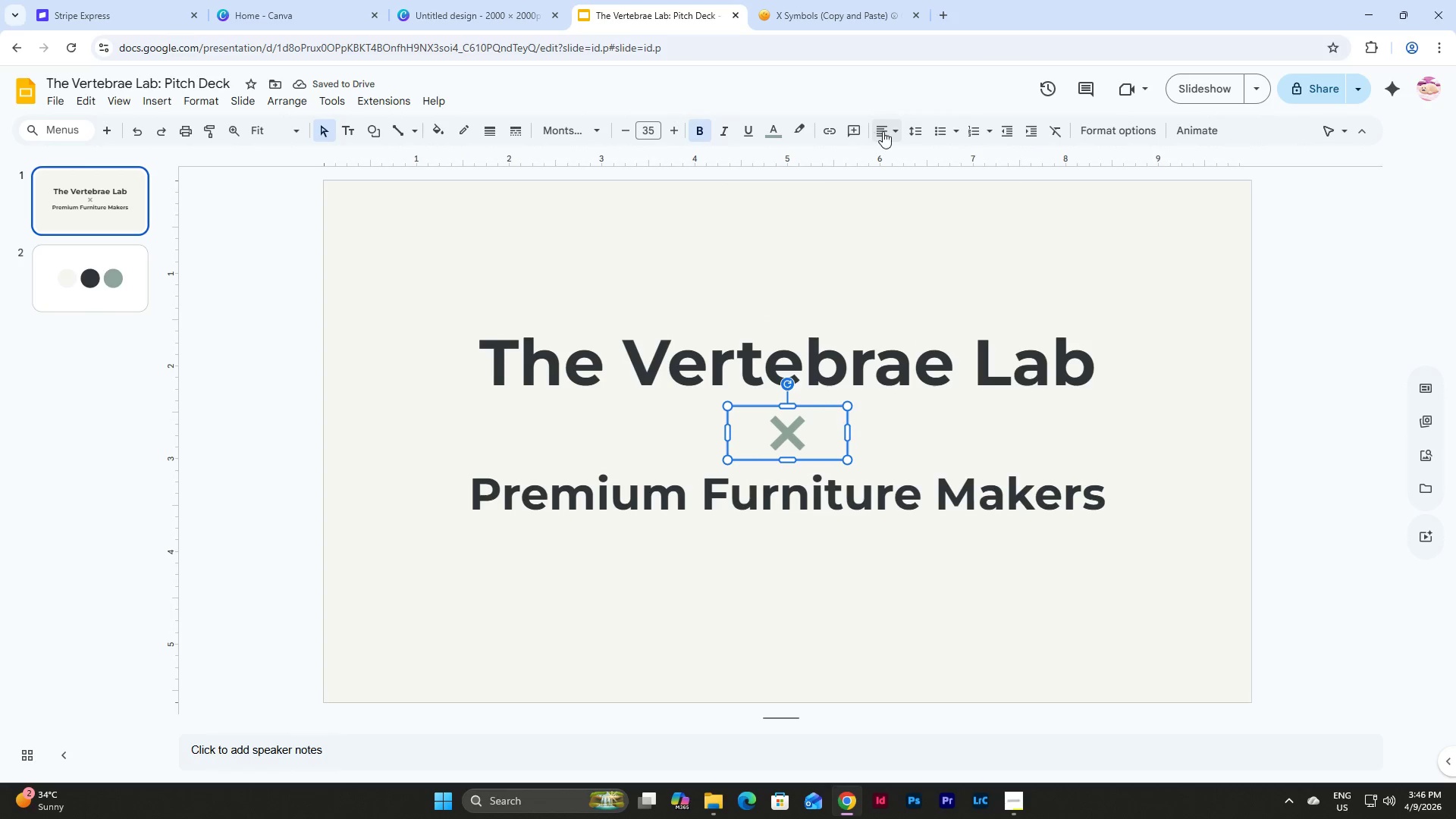 
left_click([883, 131])
 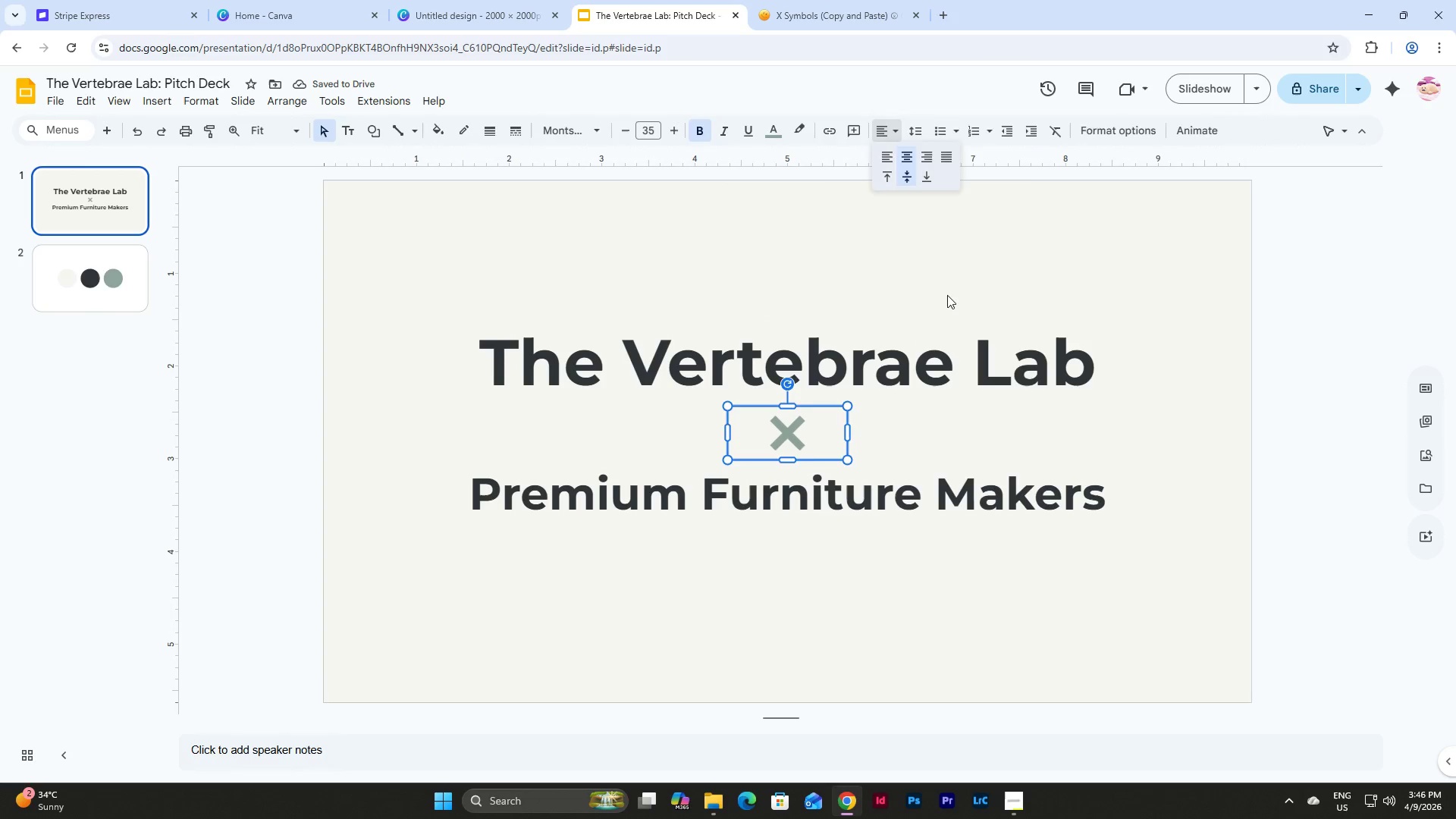 
left_click([948, 296])
 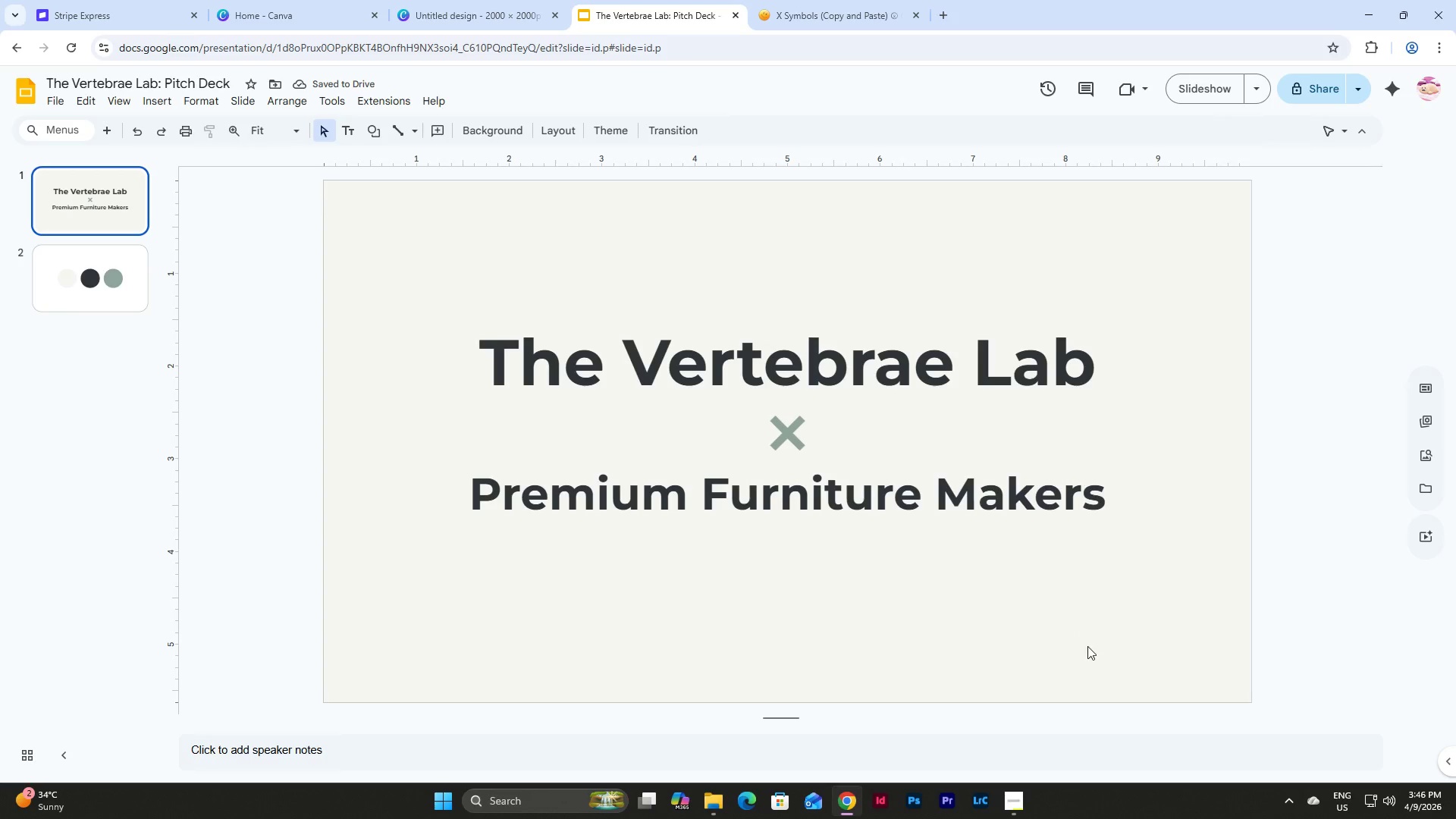 
left_click_drag(start_coordinate=[1084, 649], to_coordinate=[370, 285])
 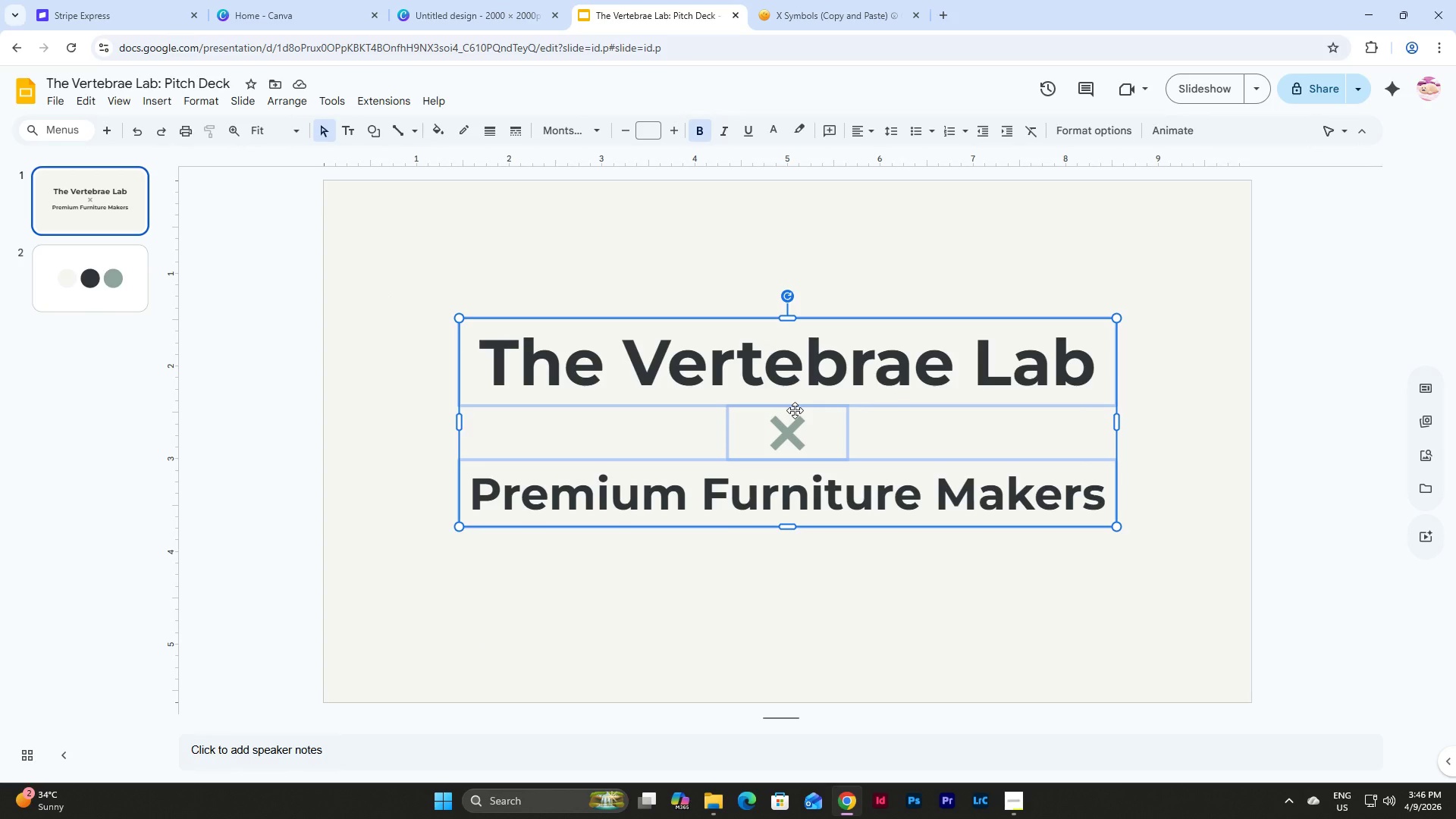 
left_click_drag(start_coordinate=[795, 410], to_coordinate=[795, 429])
 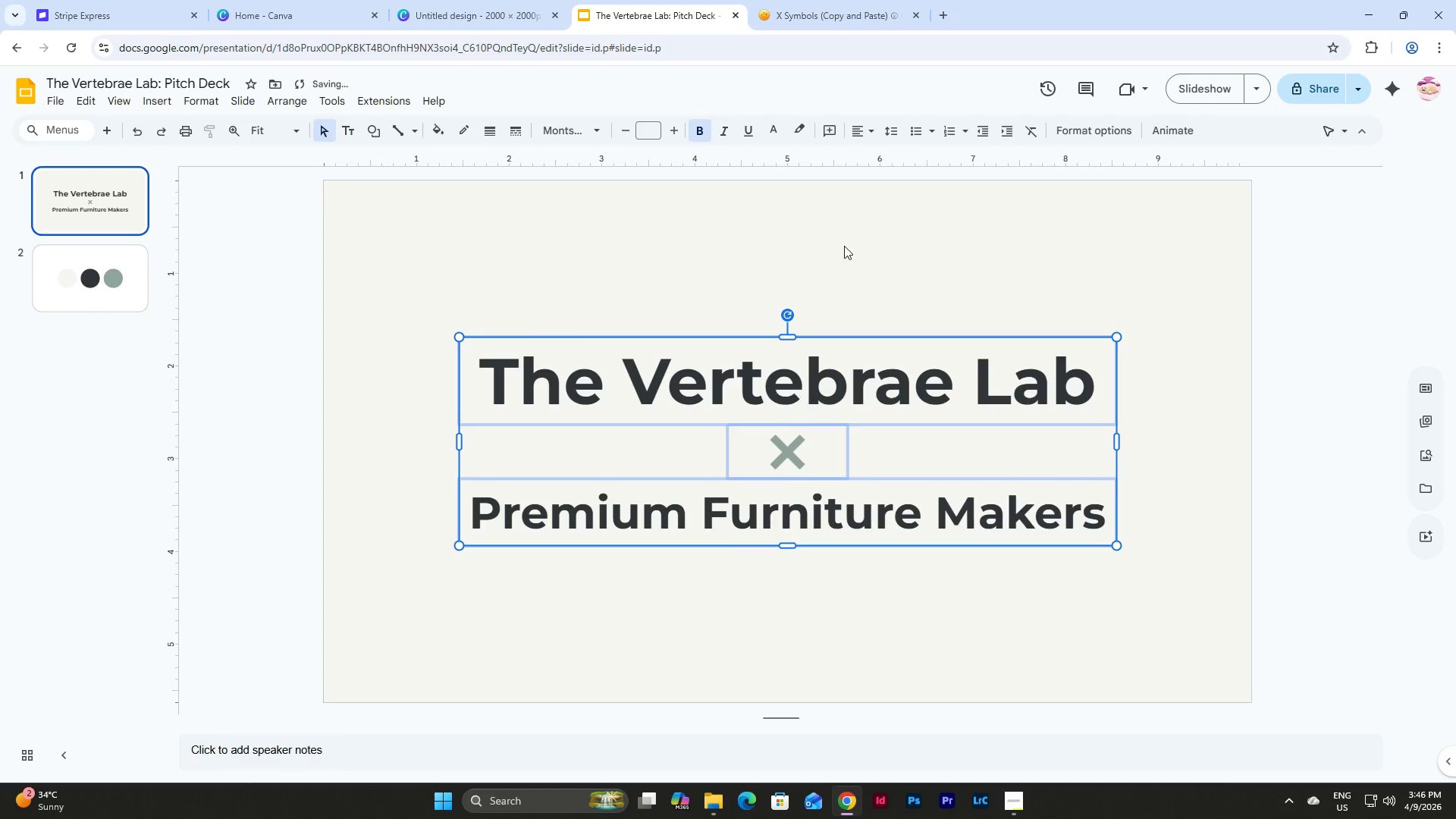 
left_click([844, 240])
 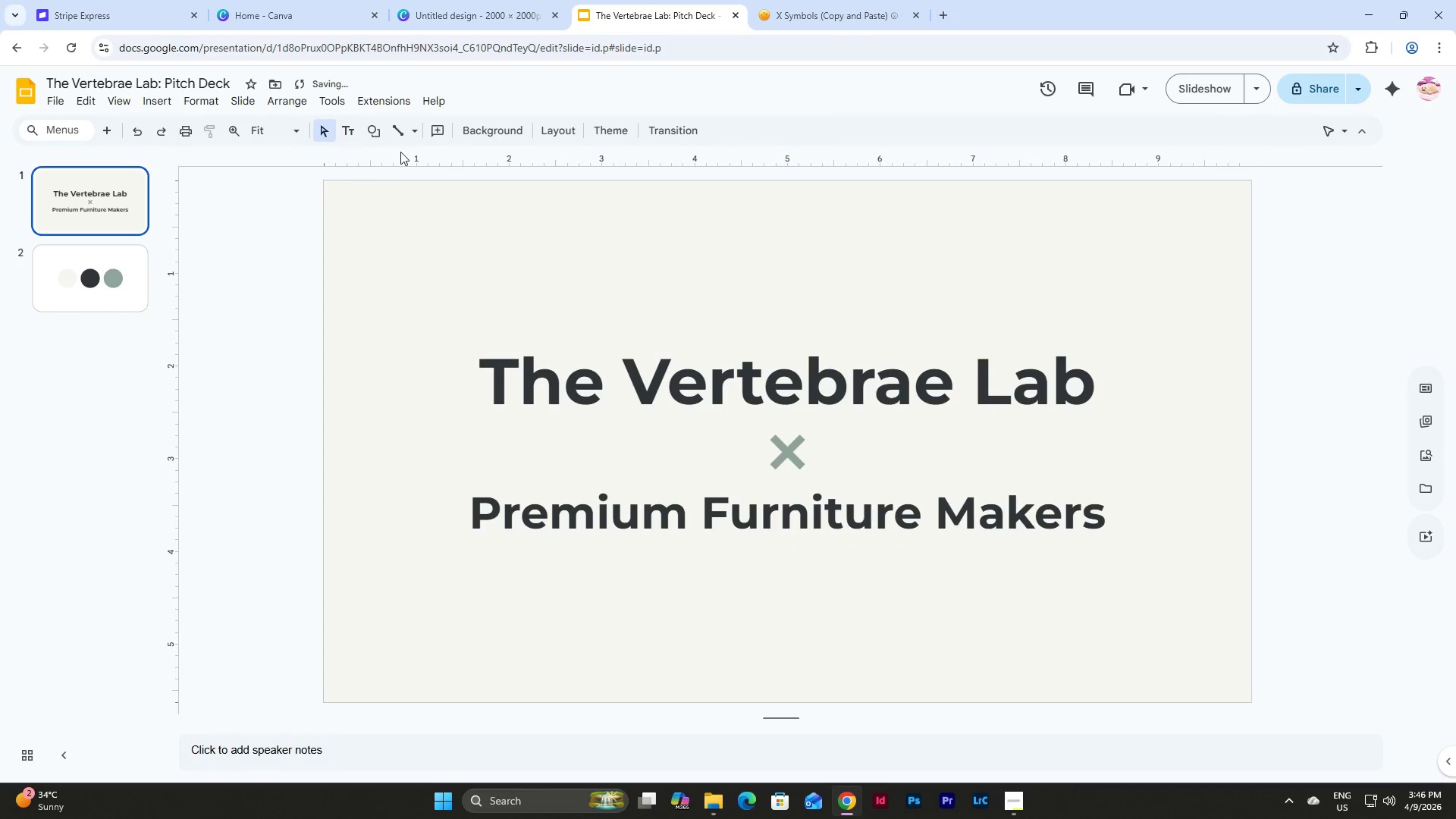 
left_click([374, 132])
 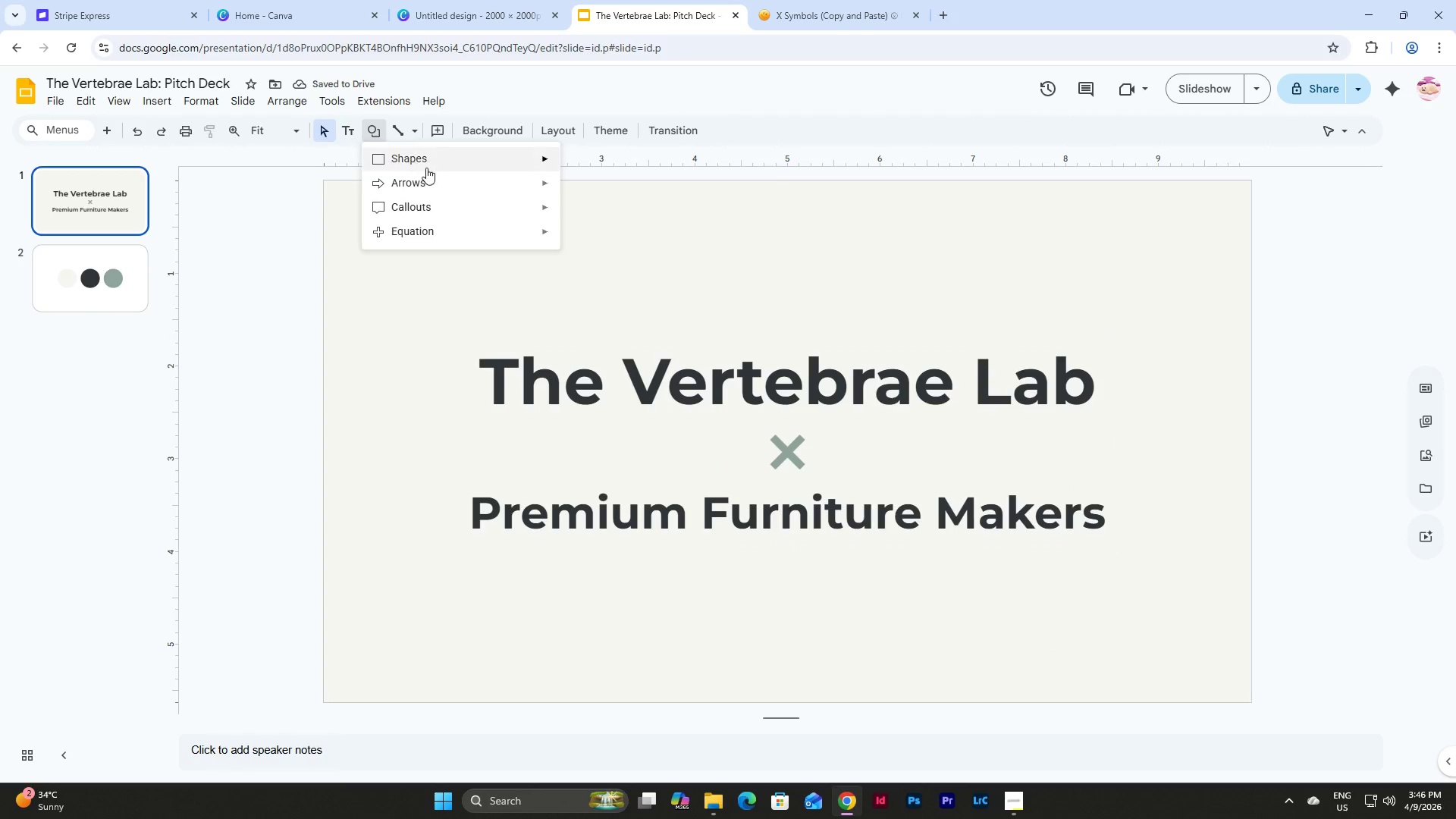 
left_click([428, 168])
 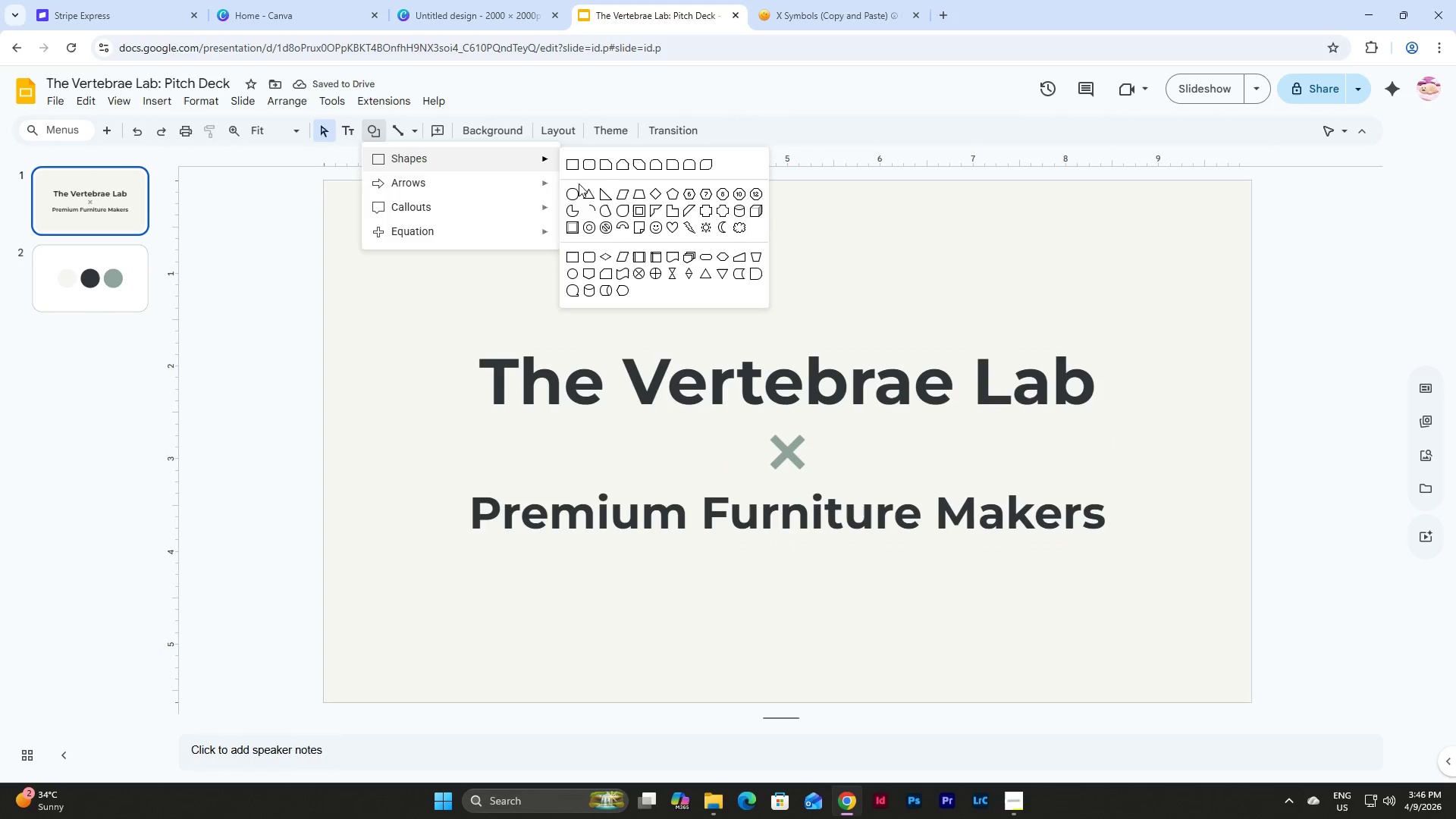 
left_click([575, 167])
 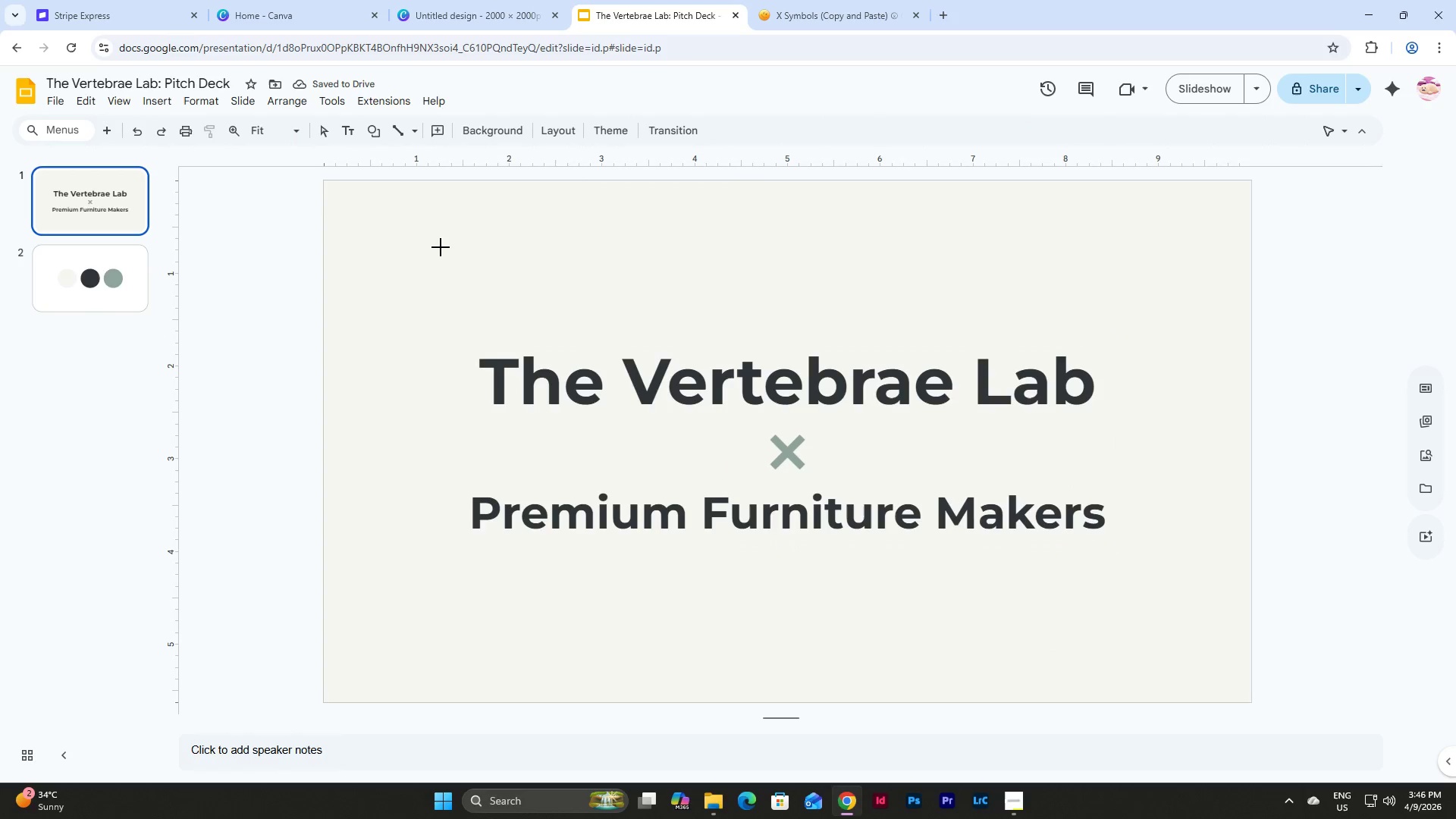 
left_click_drag(start_coordinate=[441, 247], to_coordinate=[921, 253])
 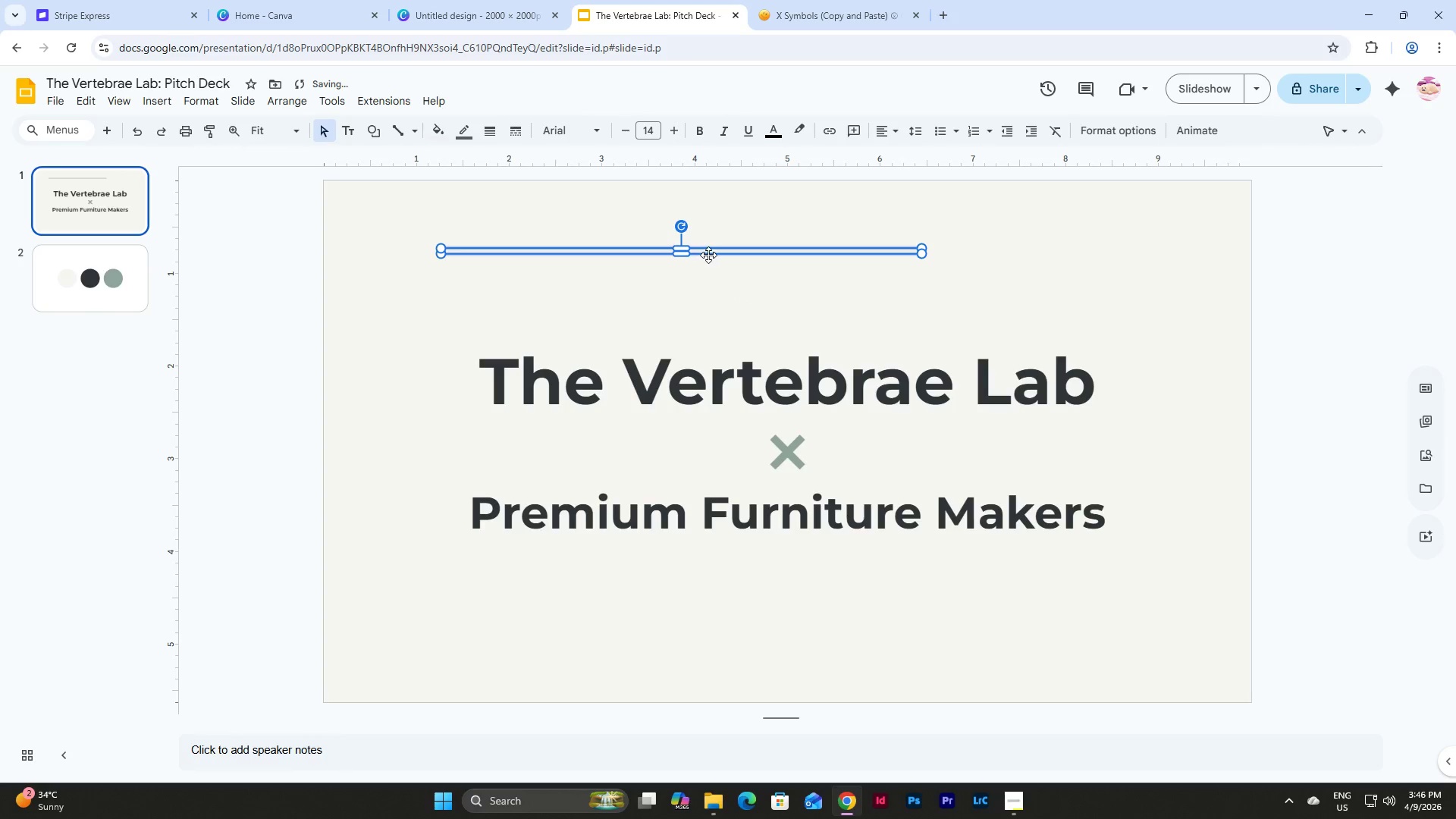 
left_click_drag(start_coordinate=[709, 255], to_coordinate=[515, 458])
 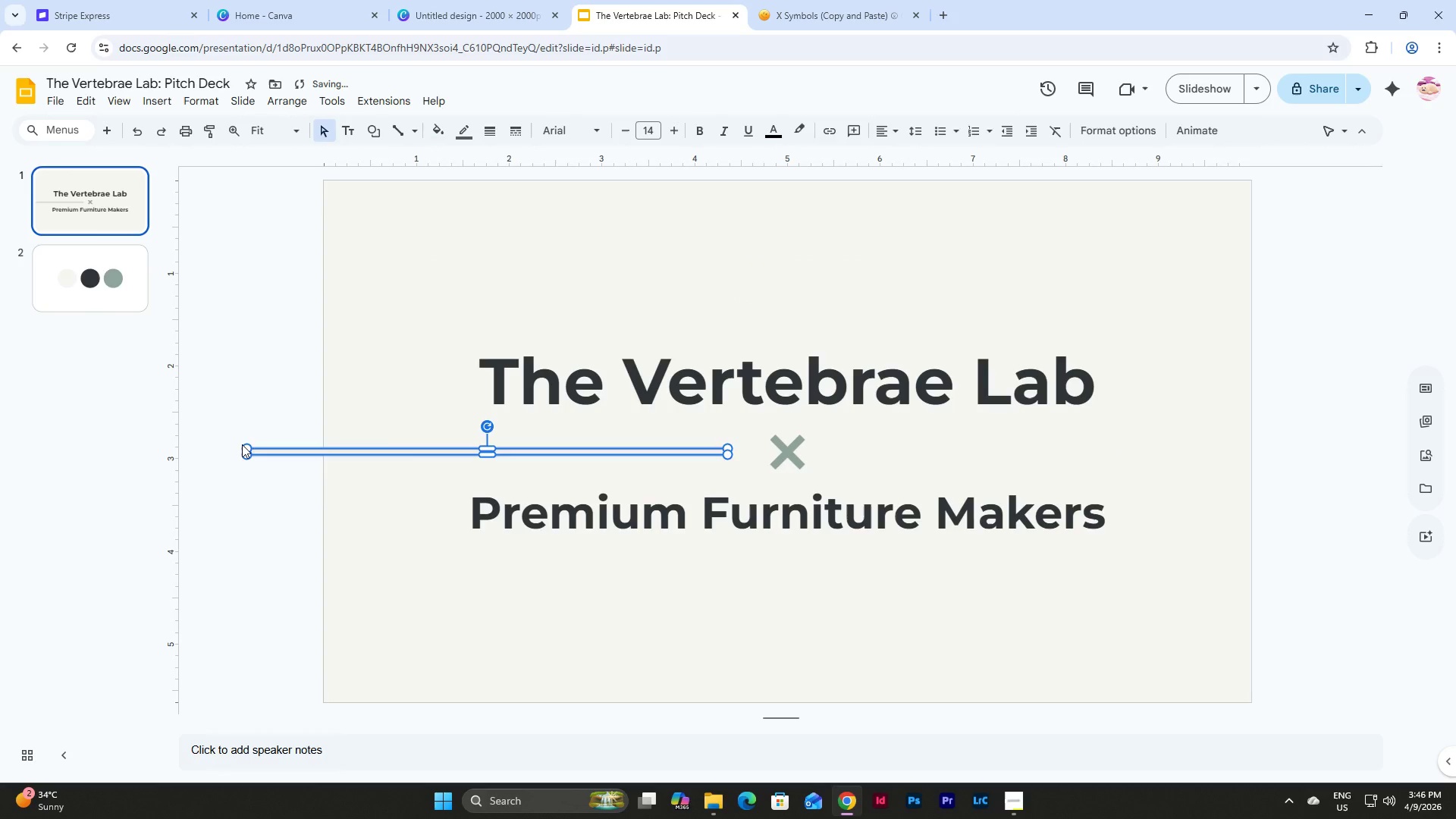 
left_click_drag(start_coordinate=[242, 444], to_coordinate=[291, 442])
 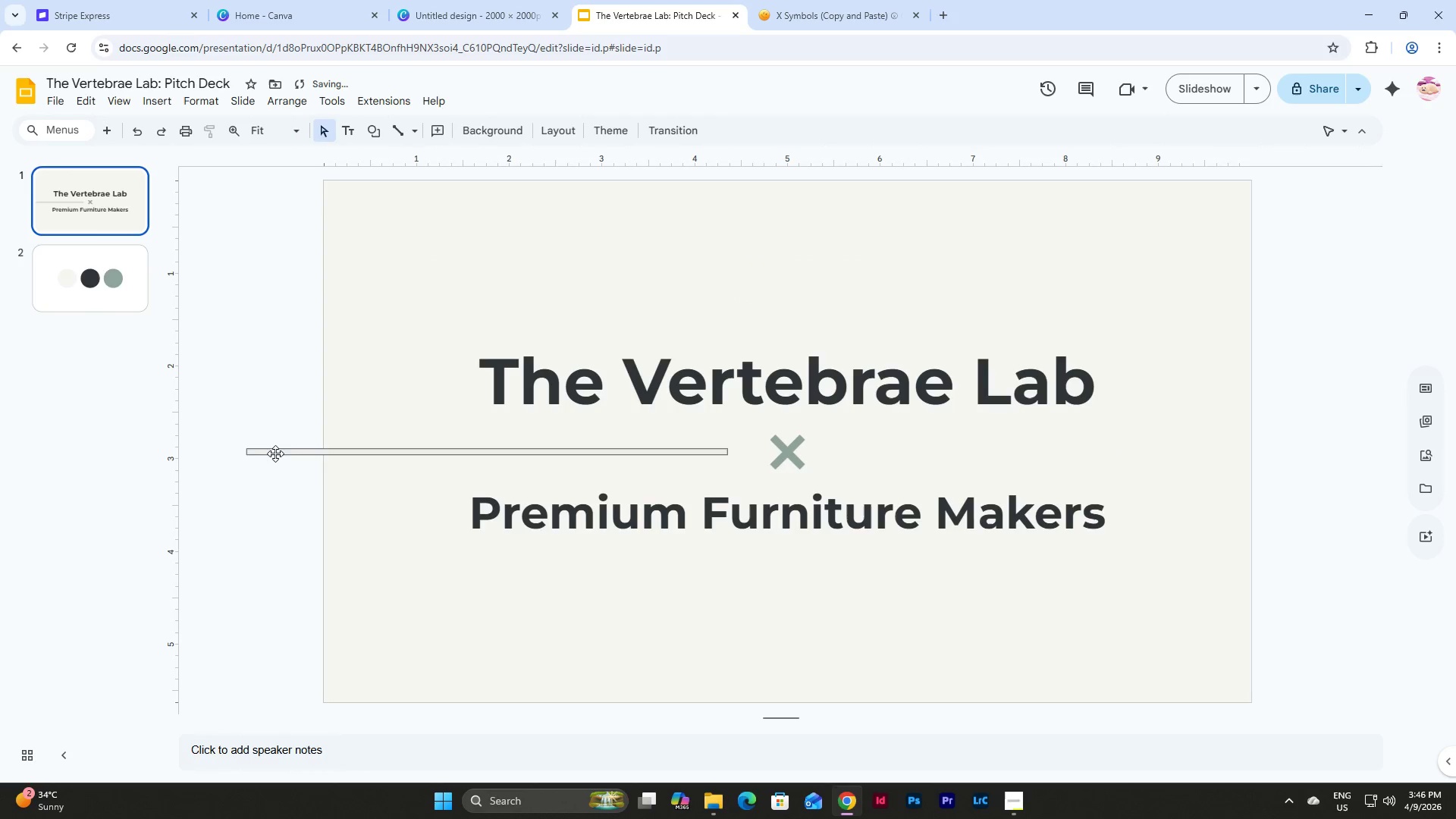 
left_click([275, 453])
 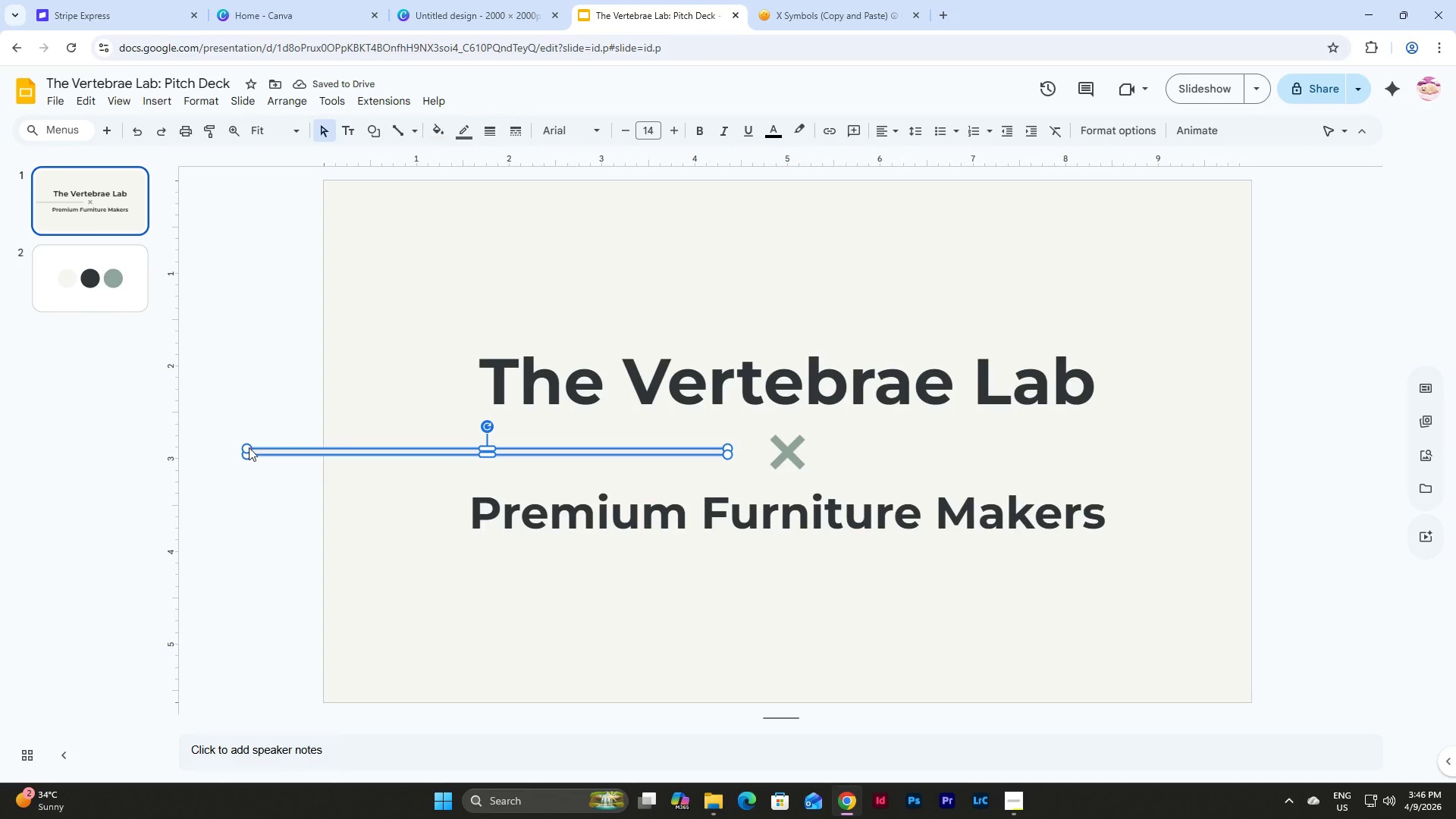 
left_click_drag(start_coordinate=[249, 447], to_coordinate=[322, 439])
 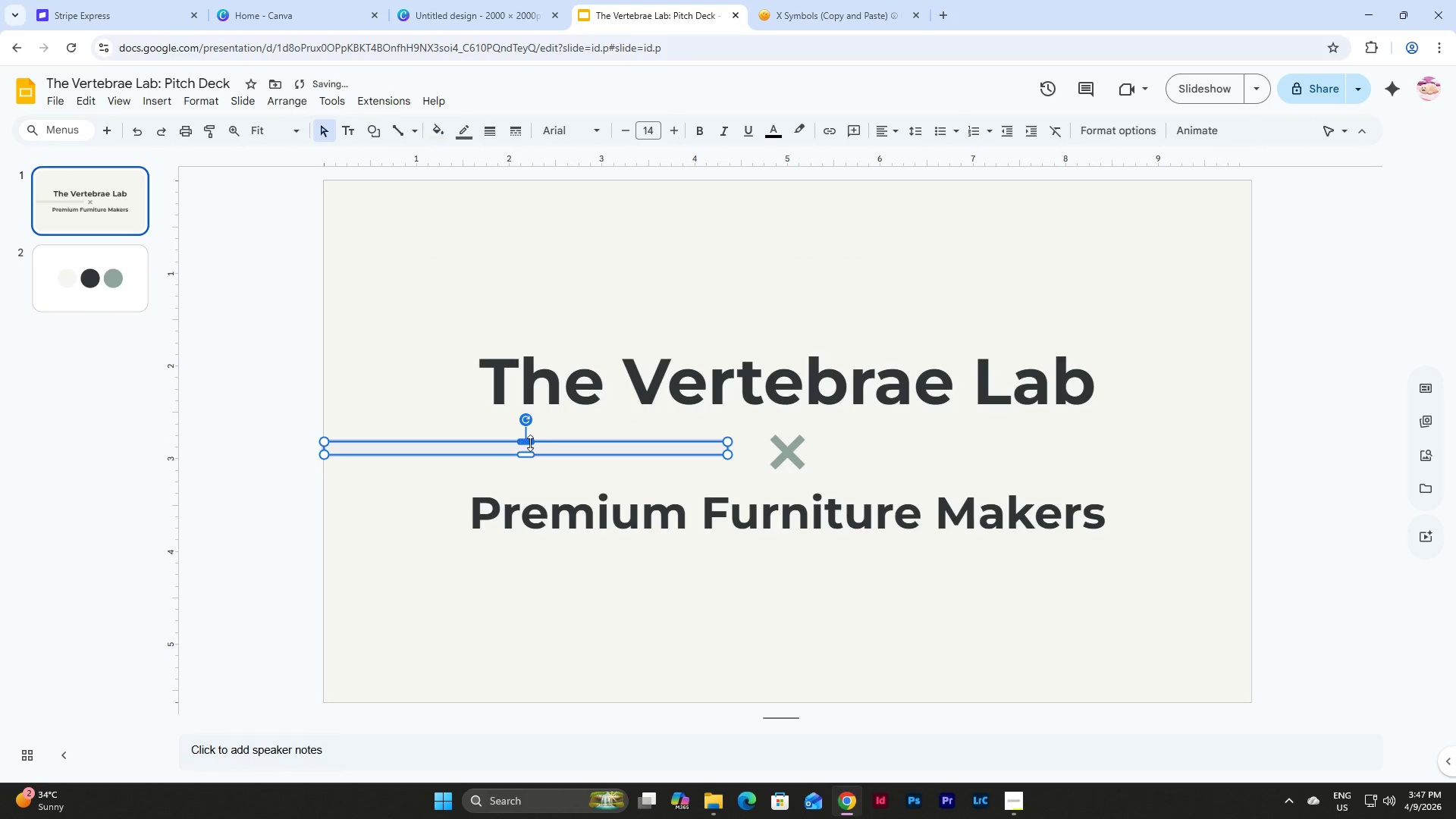 
left_click_drag(start_coordinate=[530, 443], to_coordinate=[529, 449])
 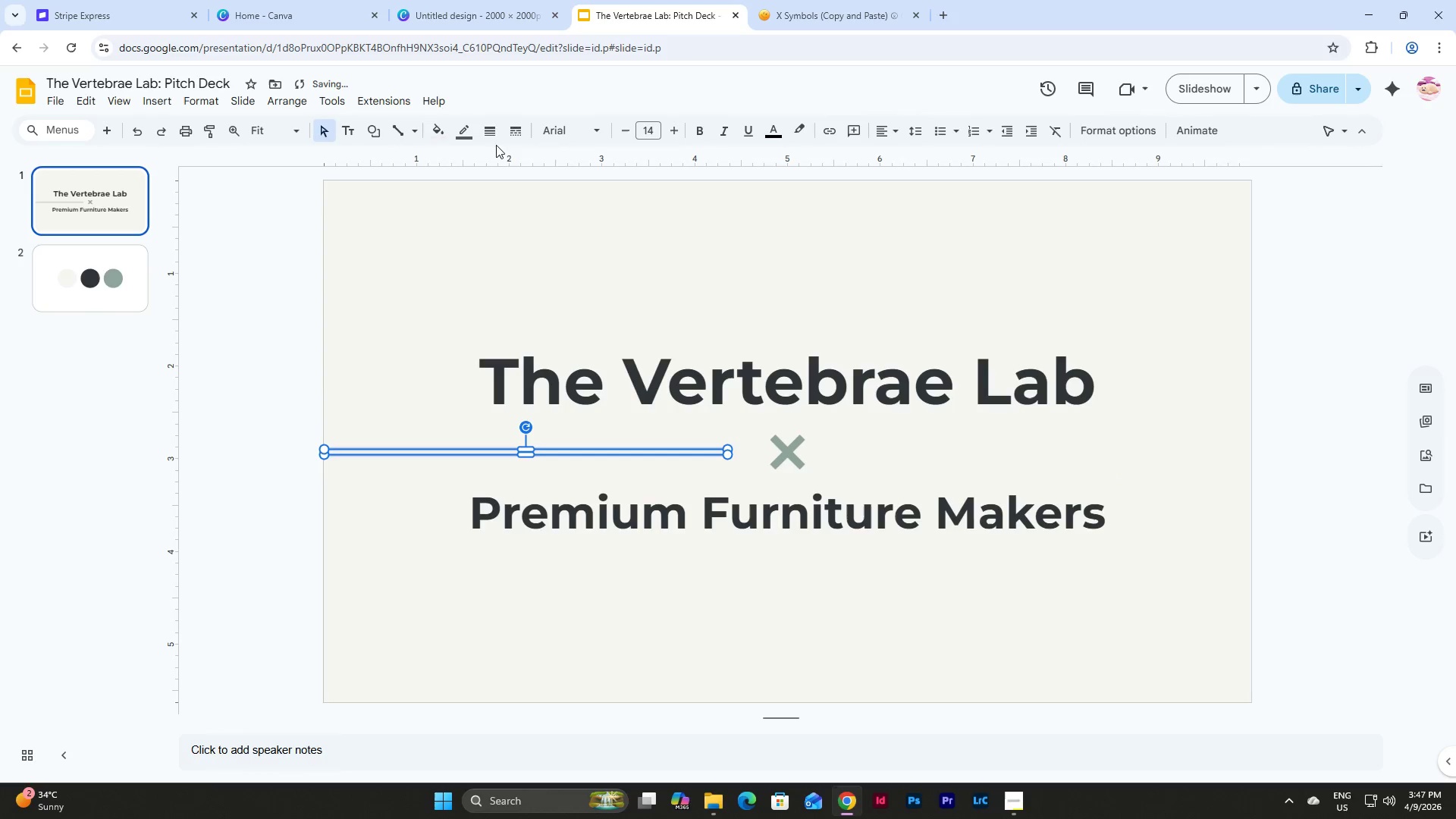 
left_click([471, 133])
 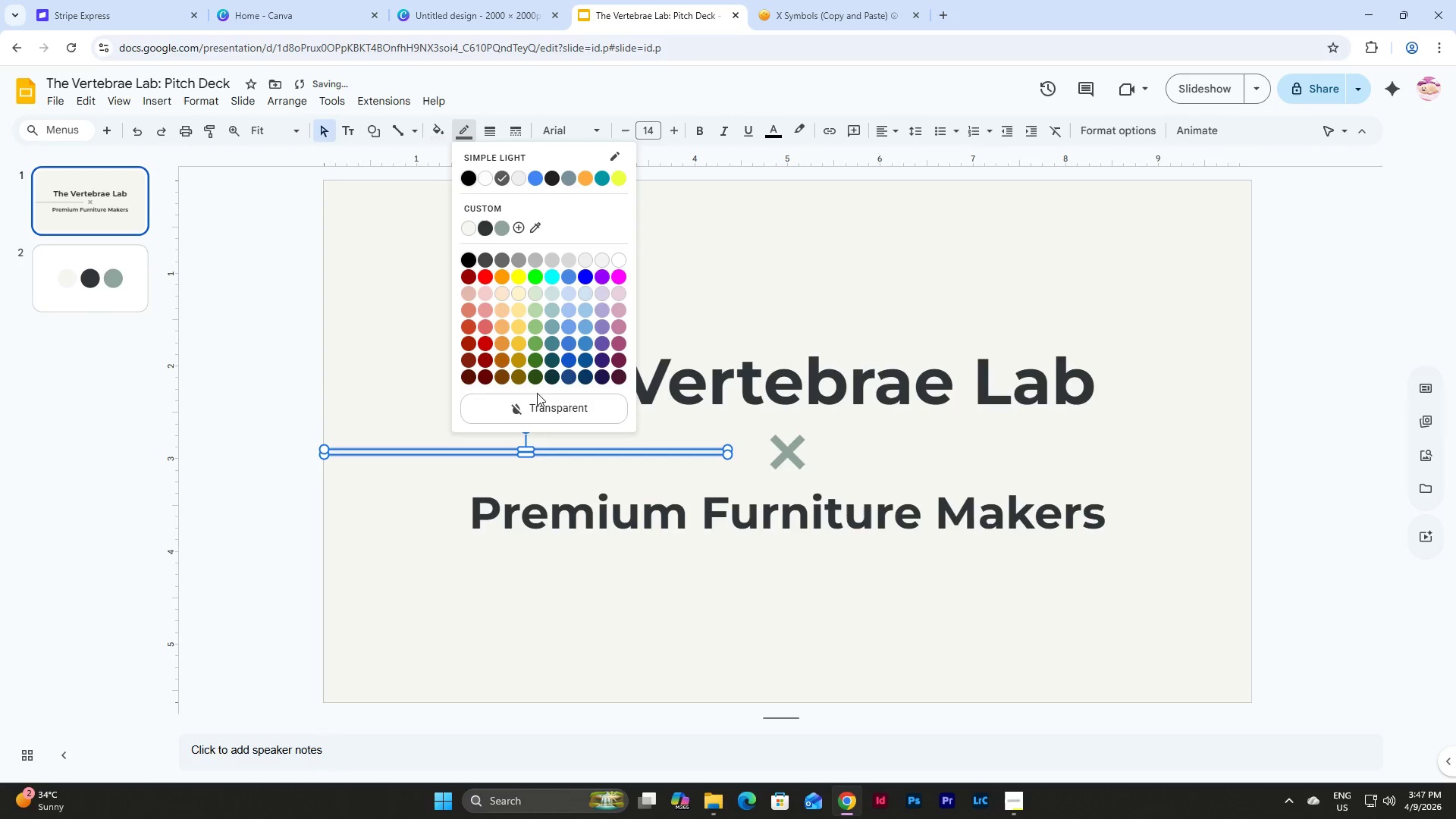 
left_click([537, 406])
 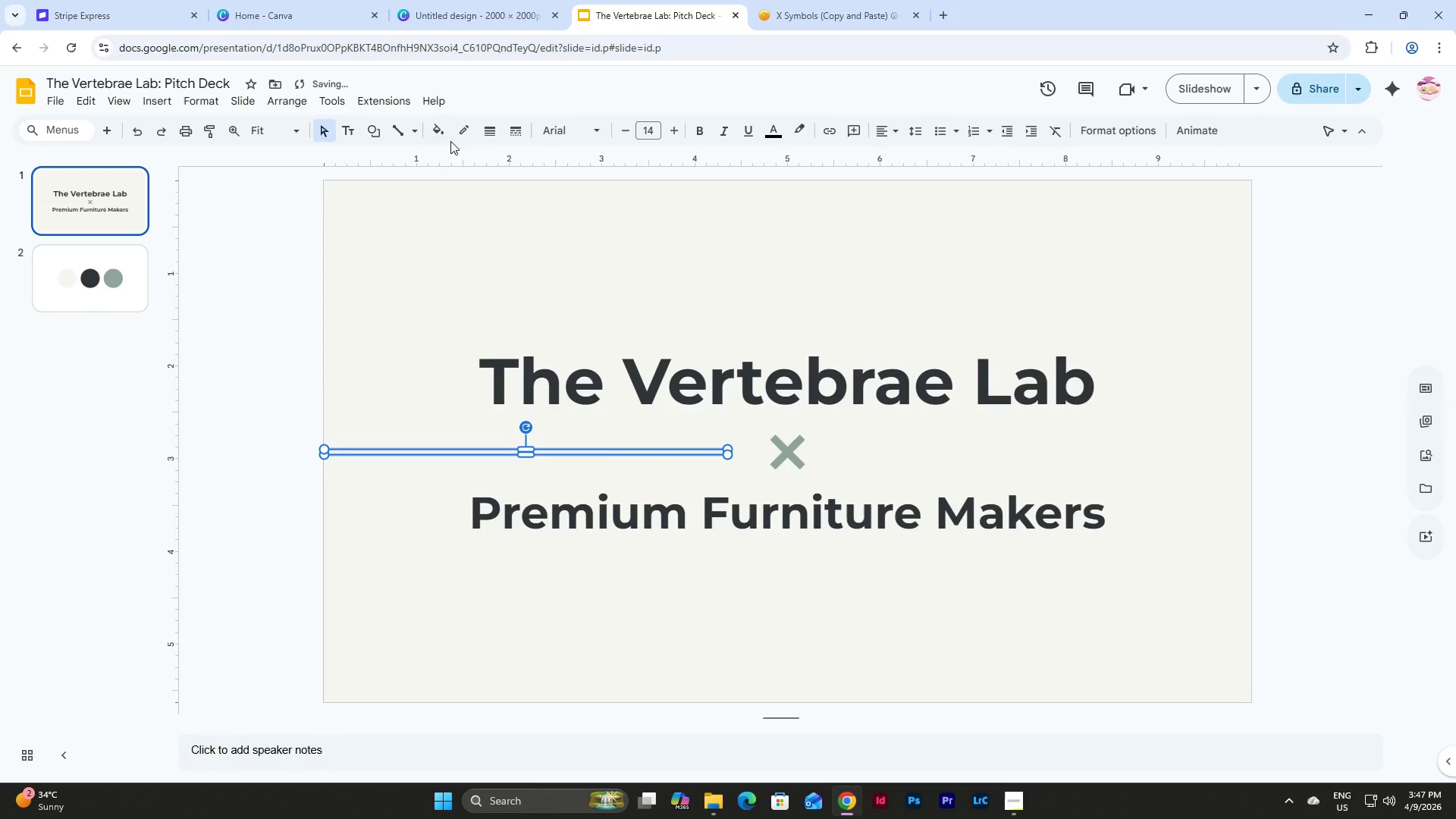 
left_click([437, 133])
 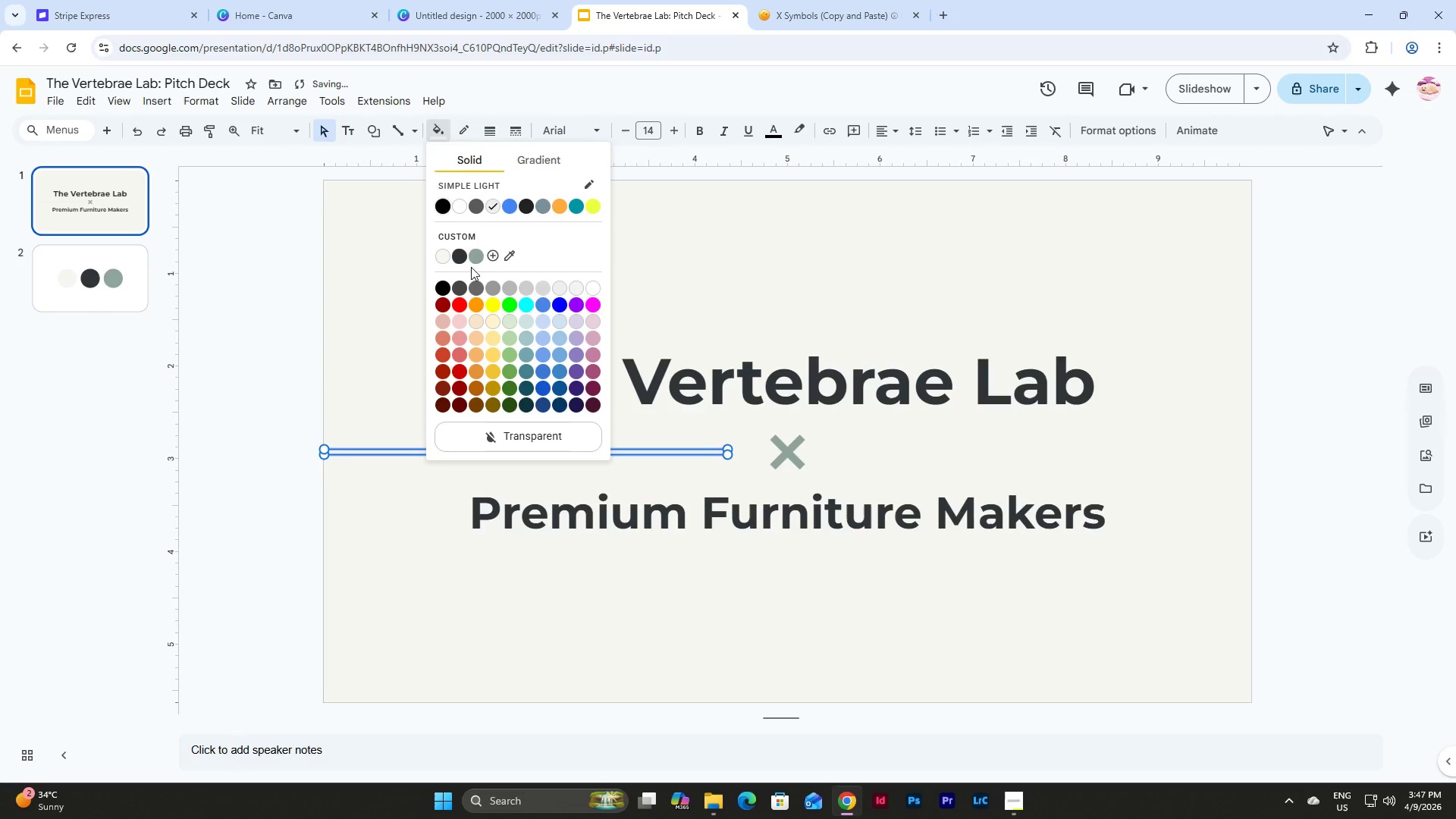 
left_click([481, 260])
 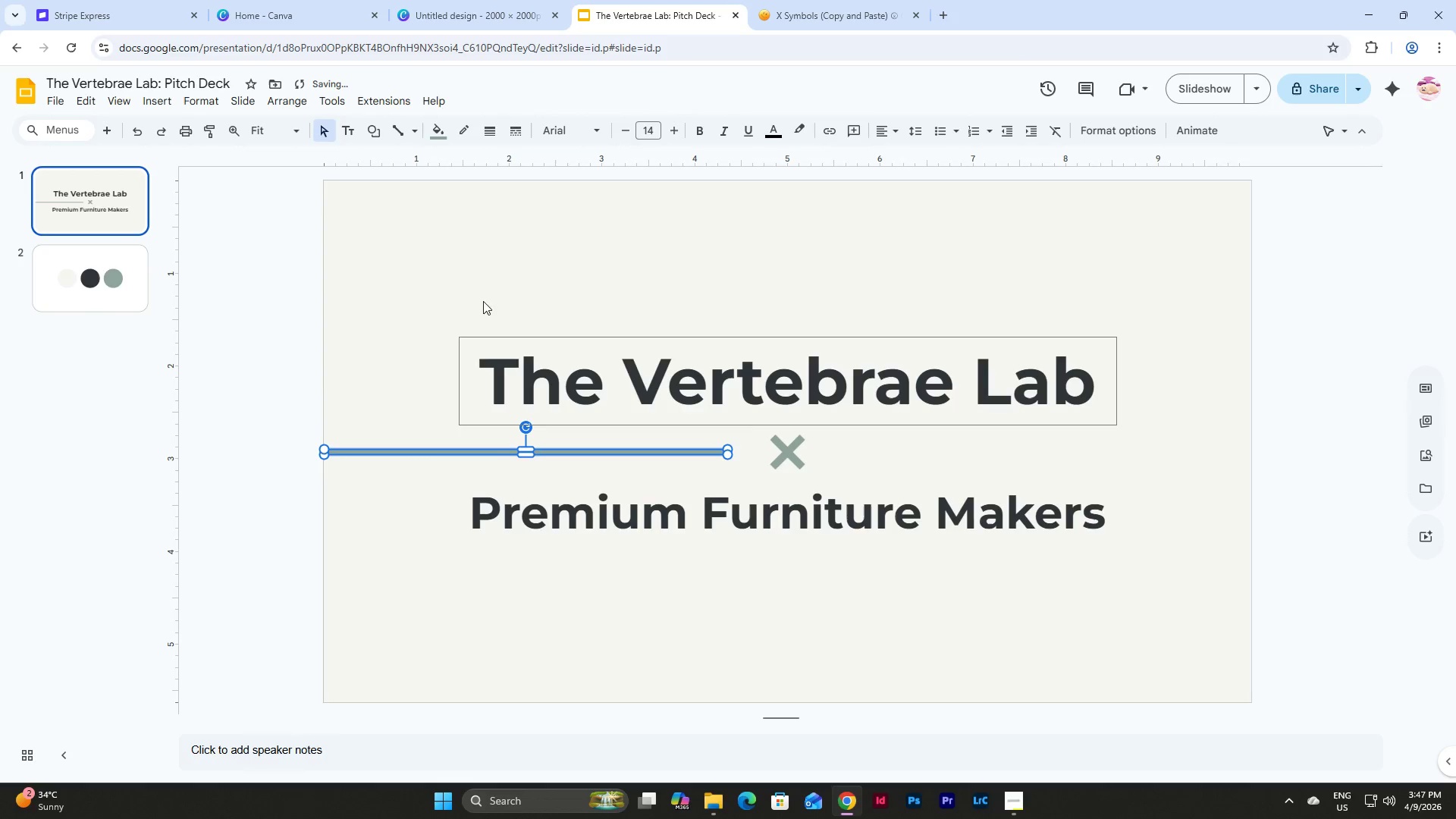 
left_click([479, 265])
 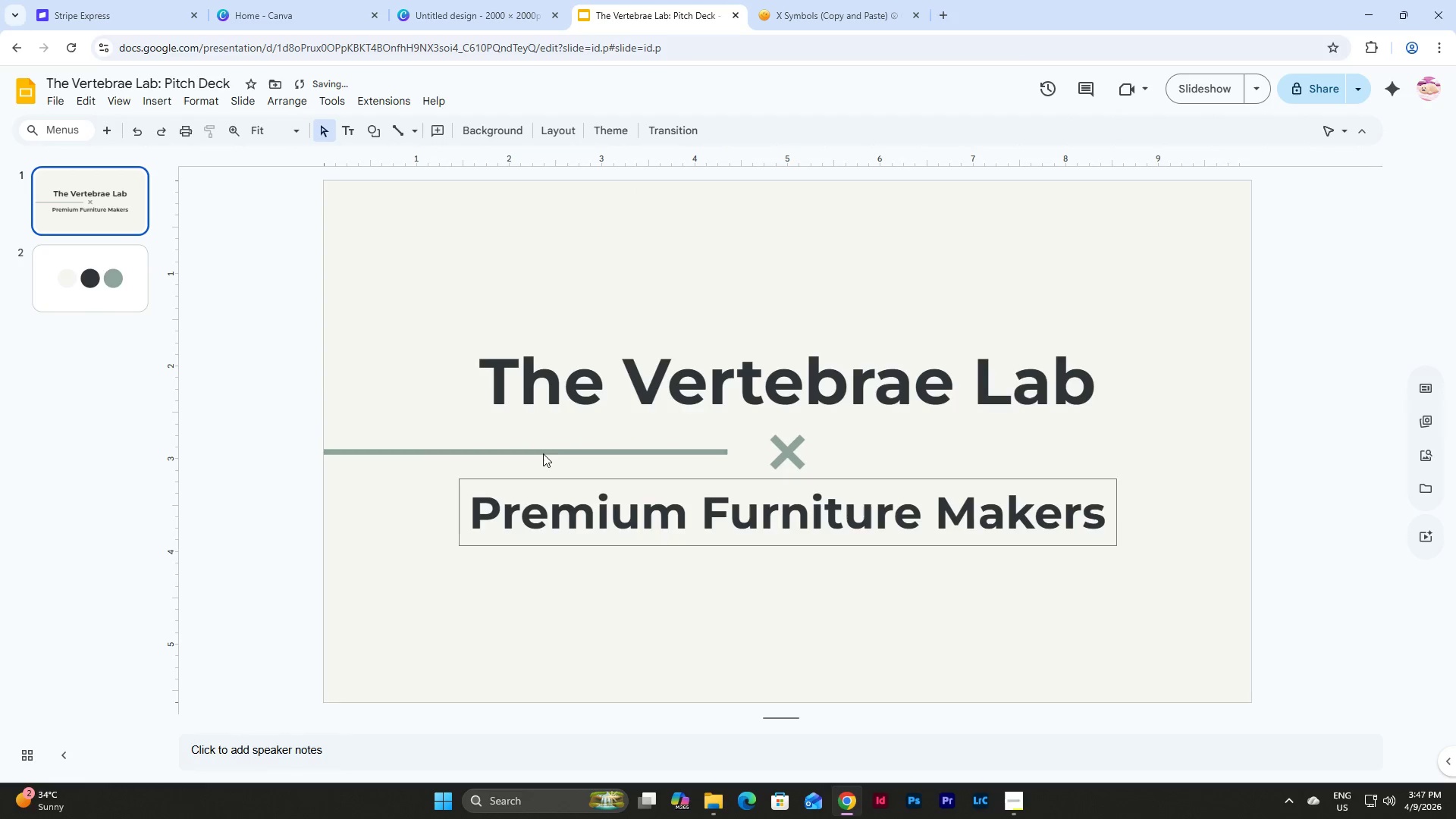 
left_click([541, 453])
 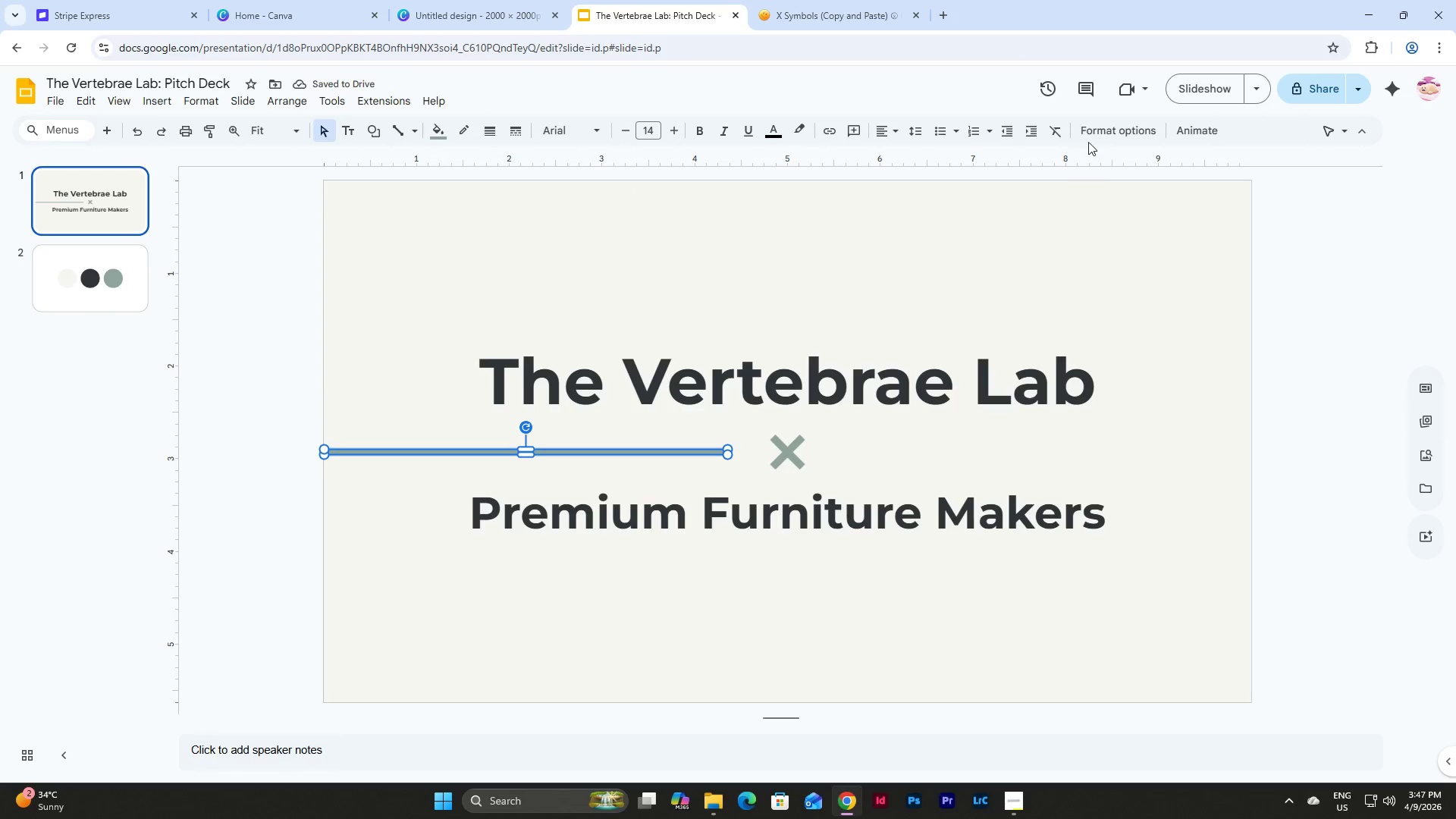 
left_click([1102, 119])
 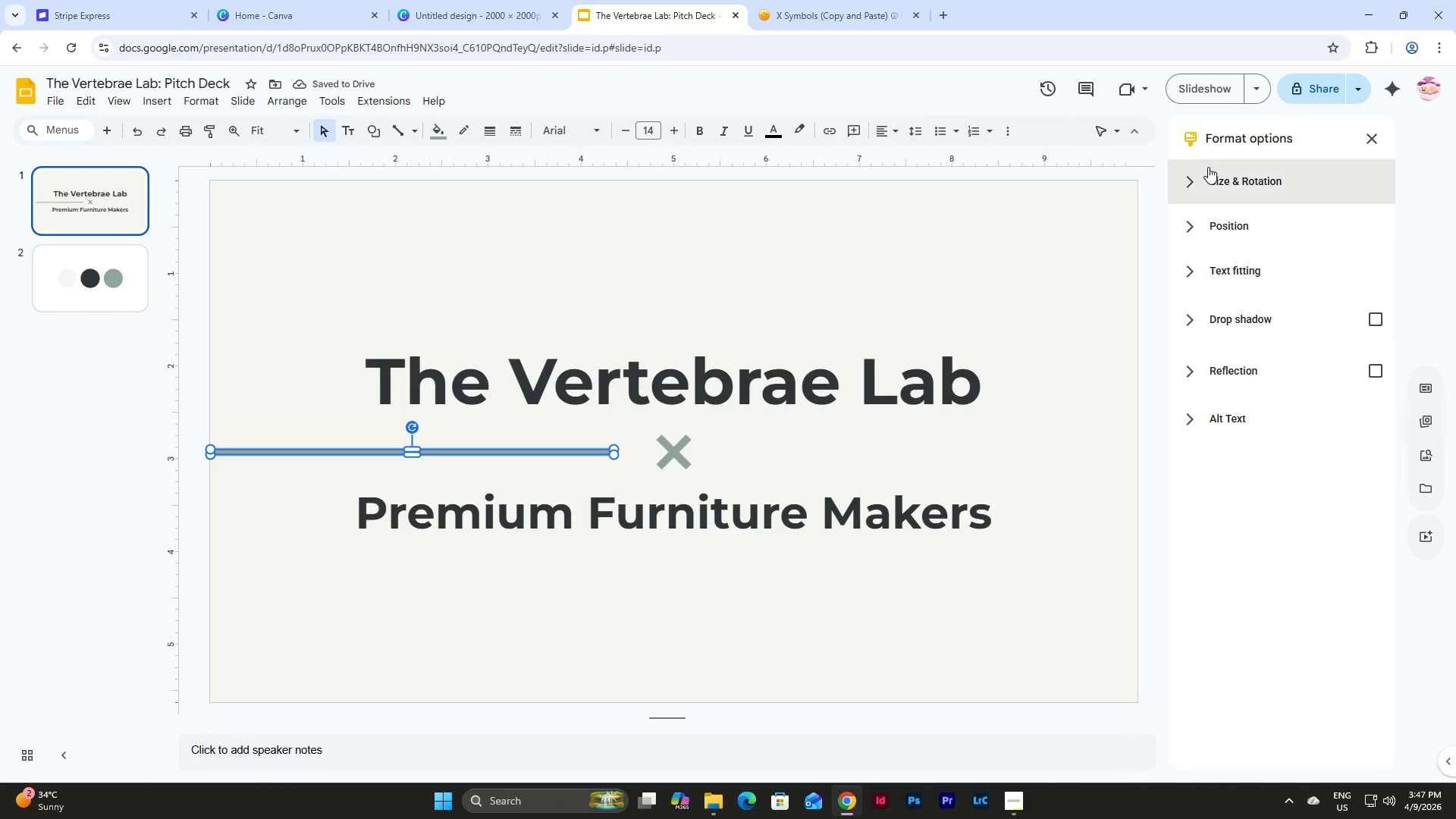 
left_click([1208, 167])
 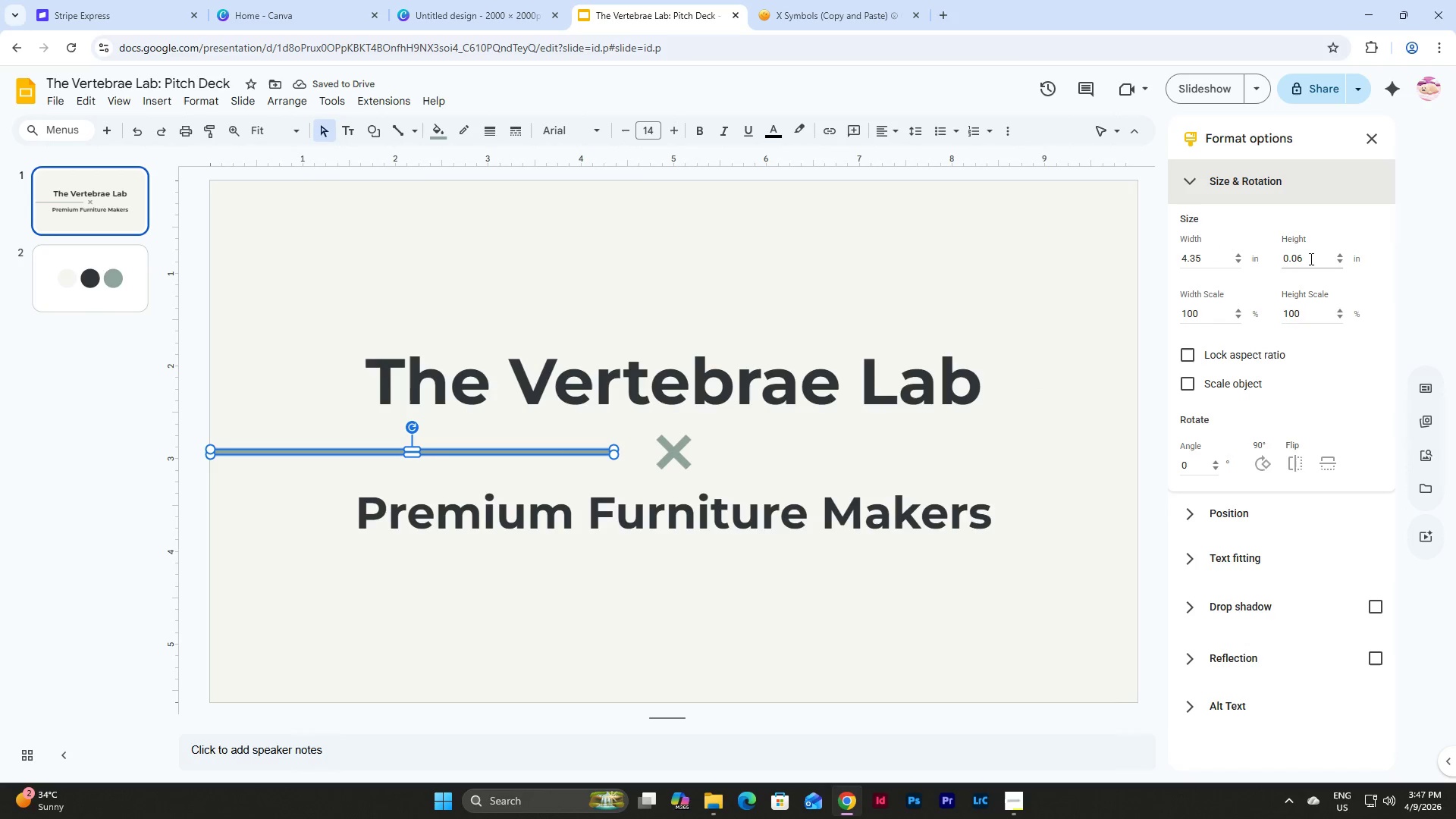 
left_click_drag(start_coordinate=[1310, 259], to_coordinate=[1291, 263])
 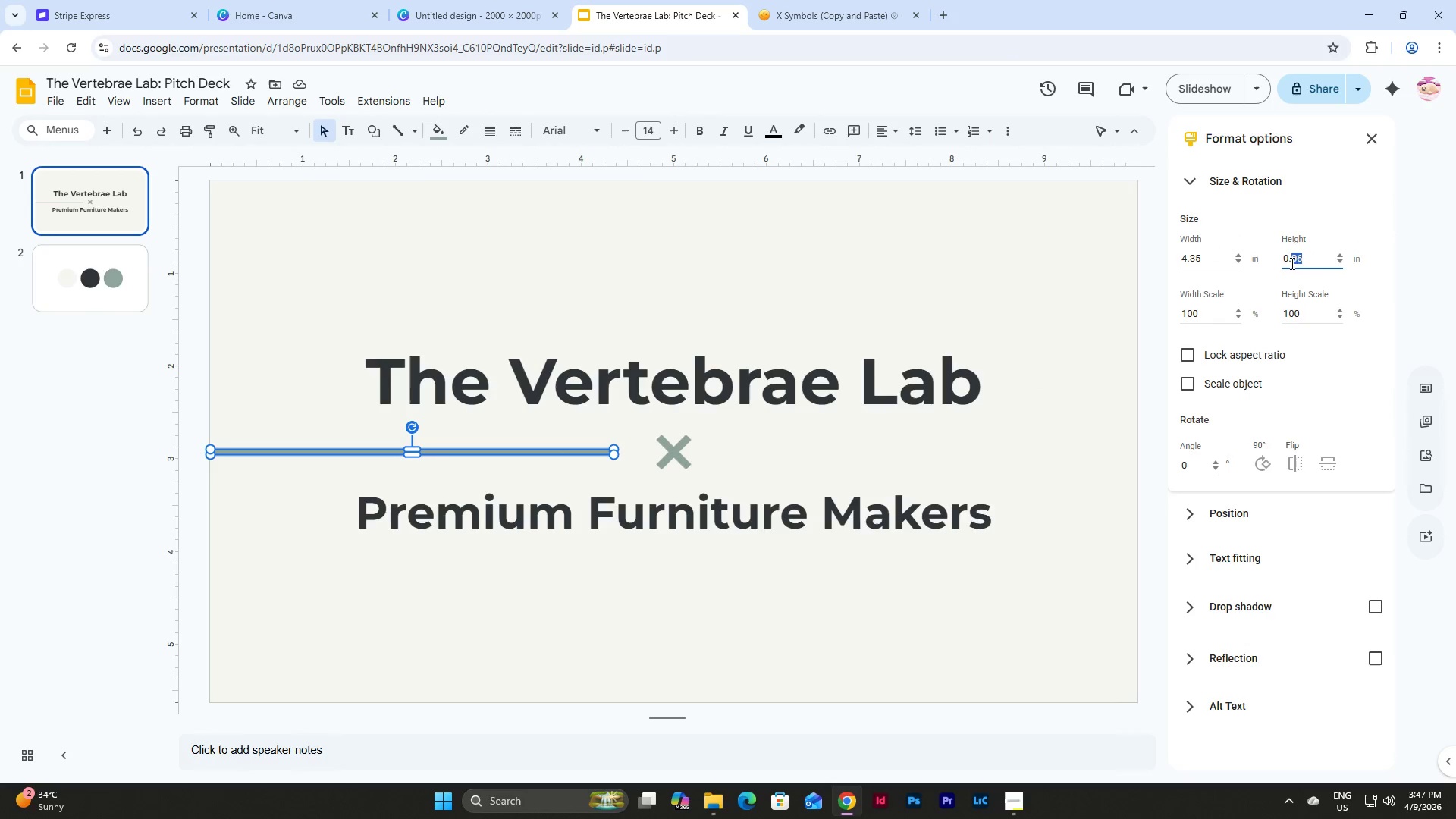 
key(Numpad0)
 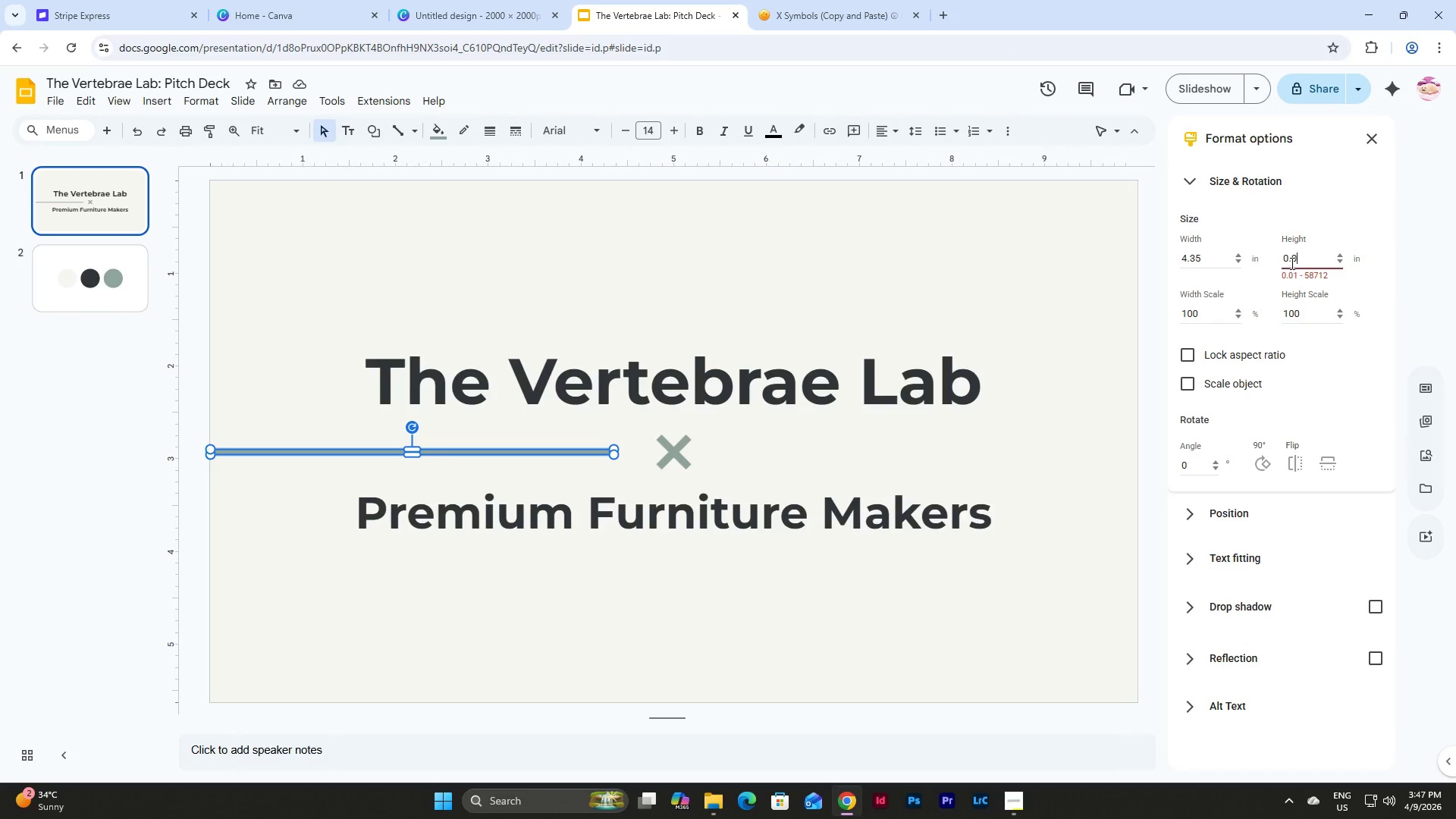 
key(Numpad5)
 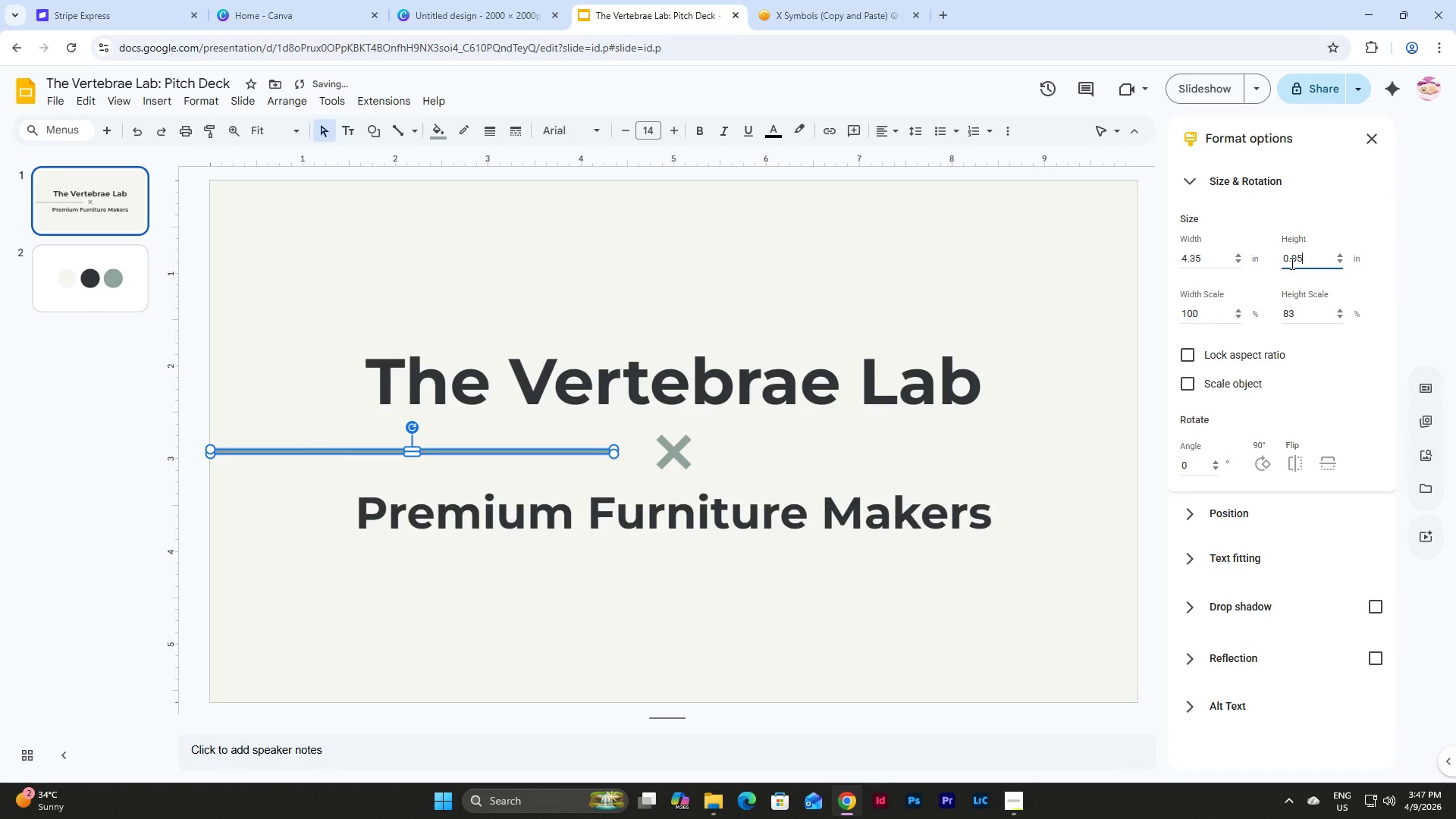 
key(NumpadEnter)
 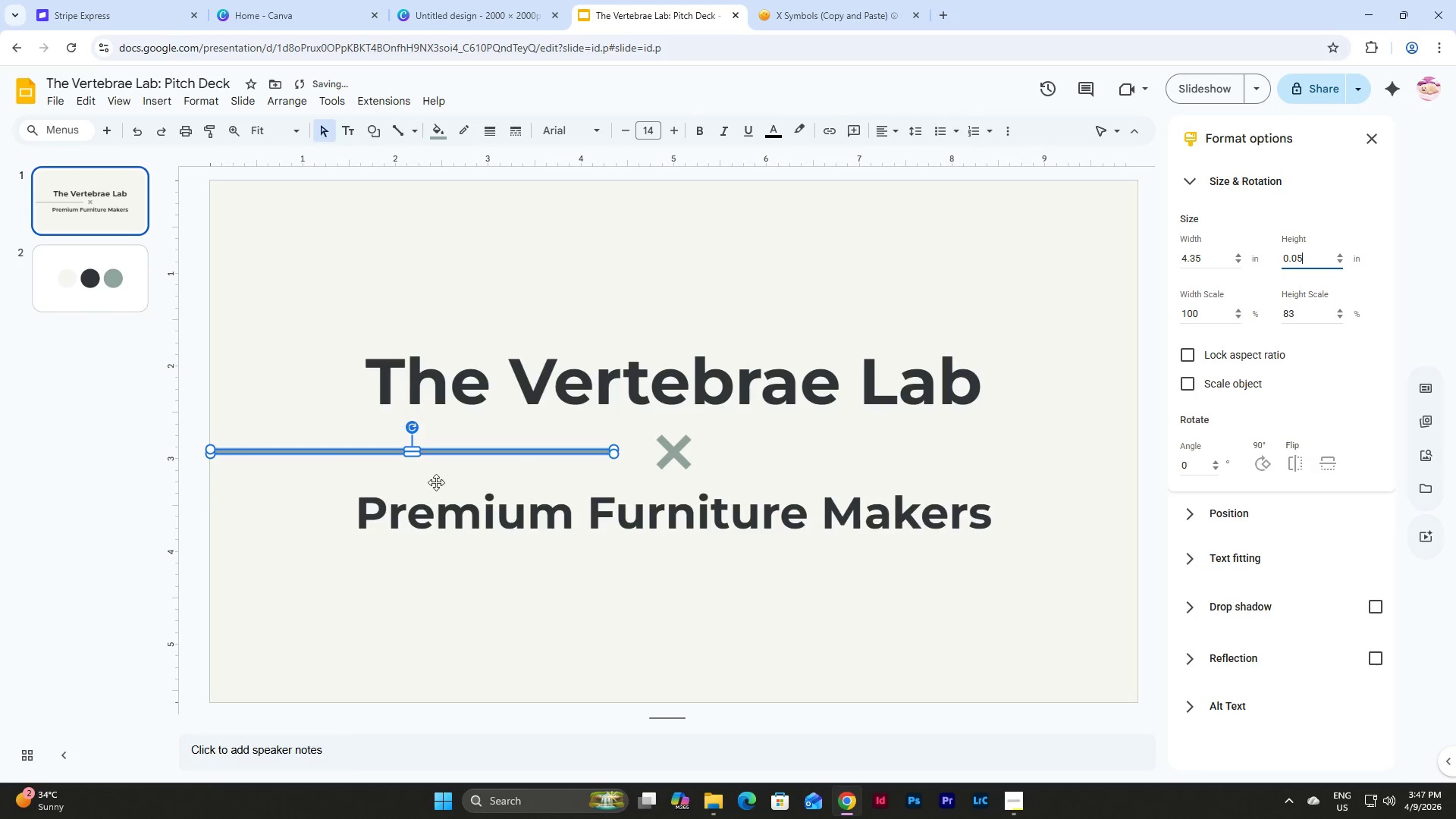 
left_click([285, 492])
 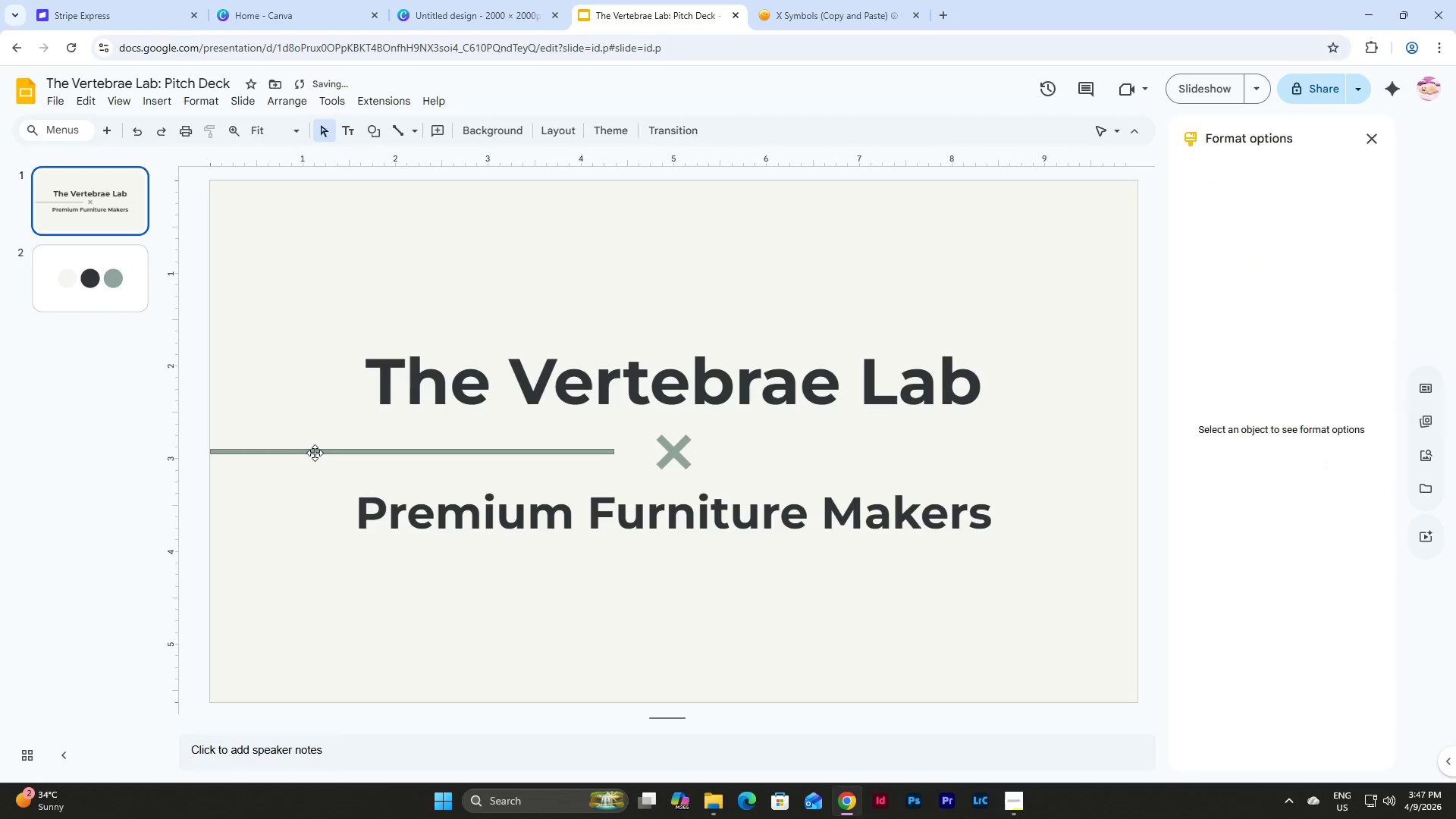 
left_click([316, 450])
 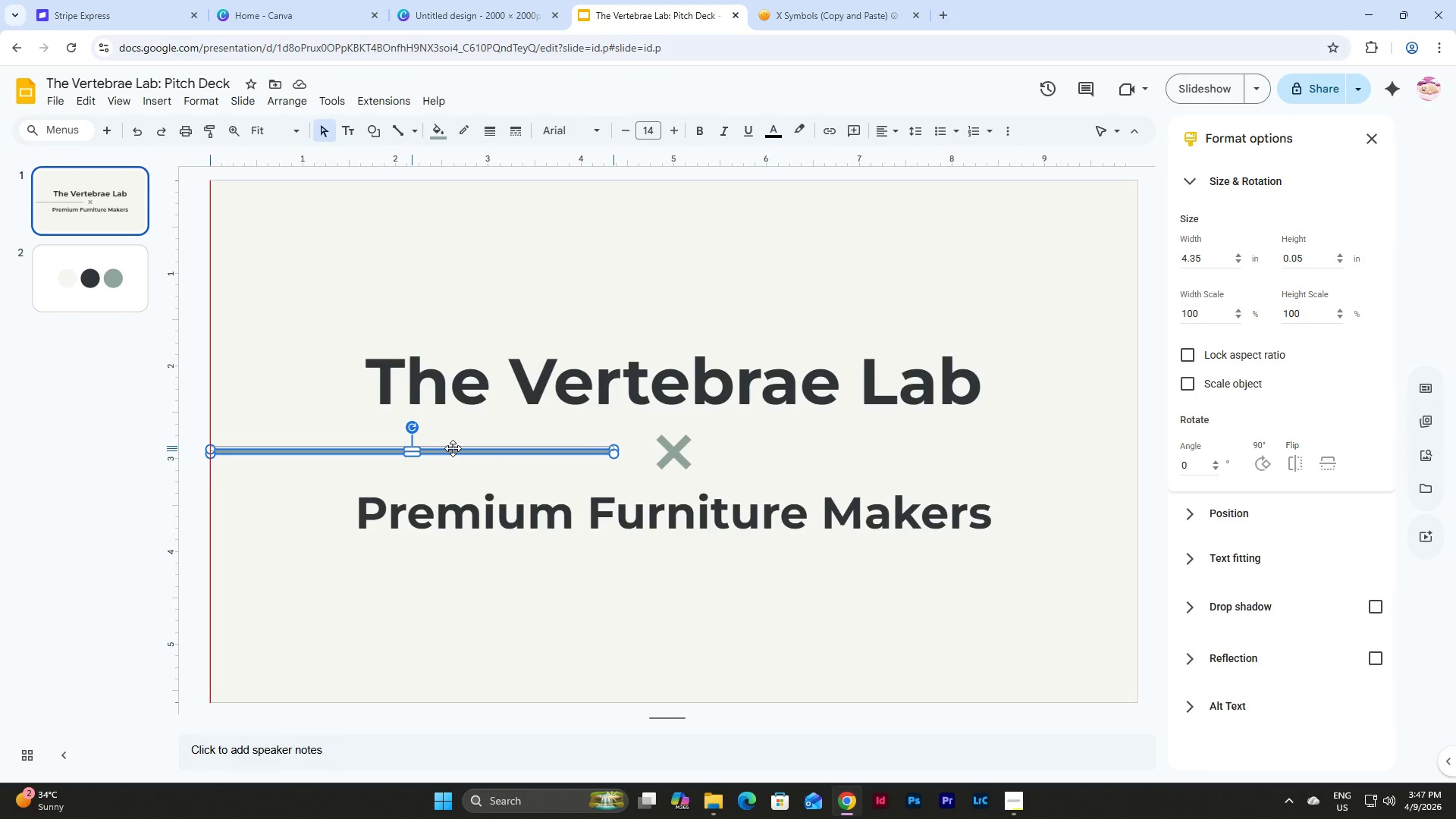 
wait(8.7)
 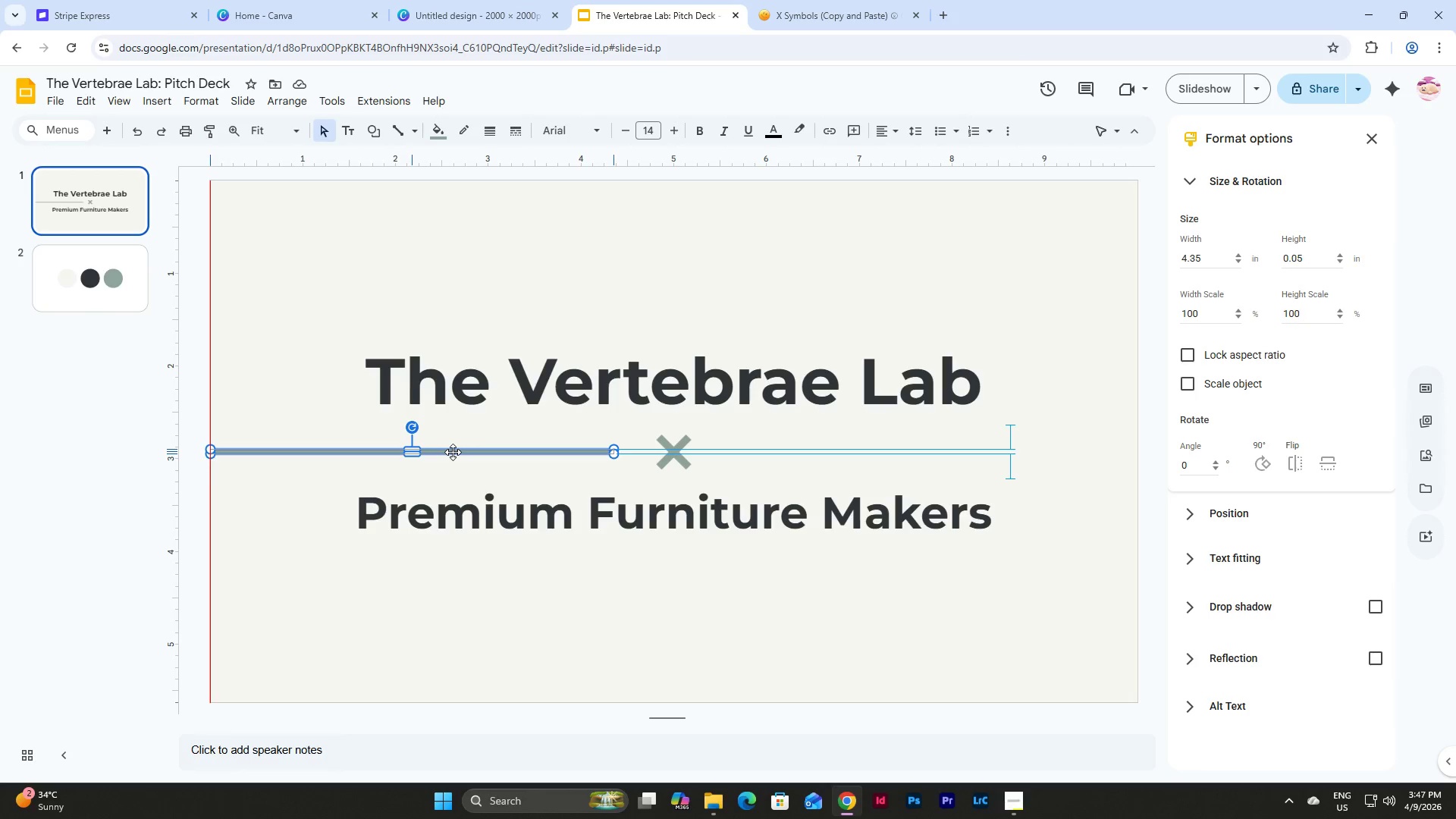 
key(Control+D)
 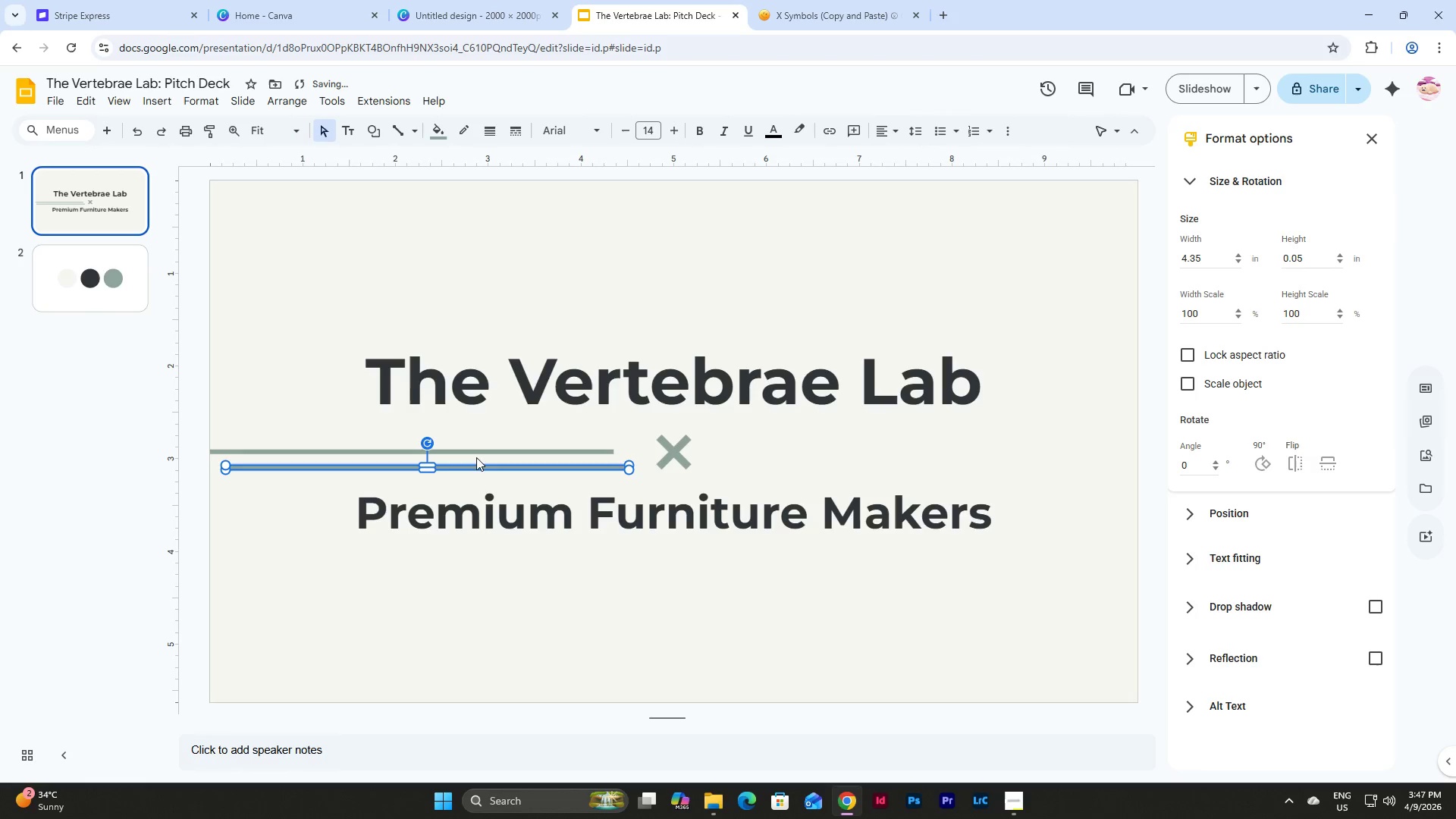 
left_click_drag(start_coordinate=[476, 466], to_coordinate=[984, 450])
 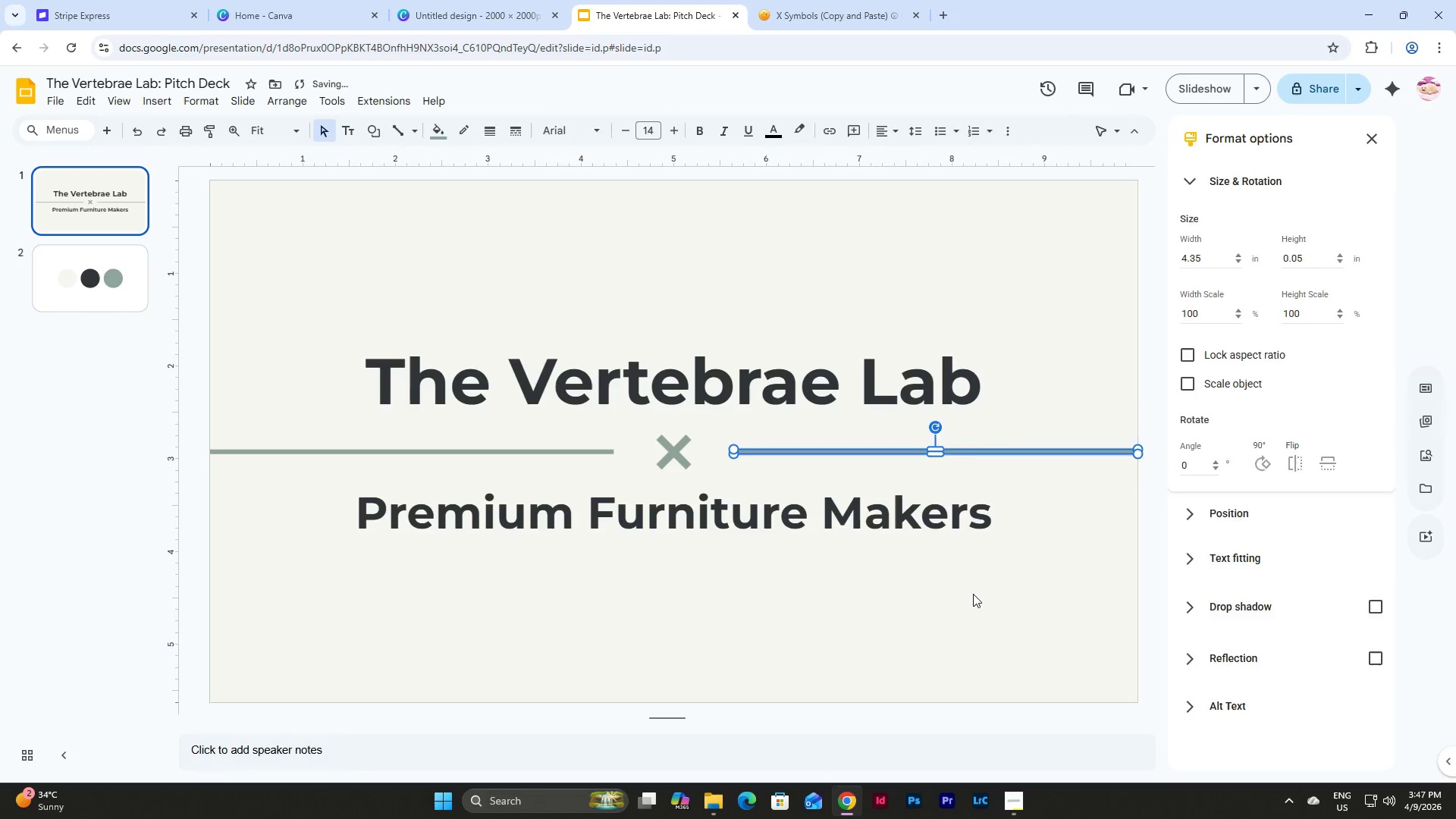 
left_click([973, 594])
 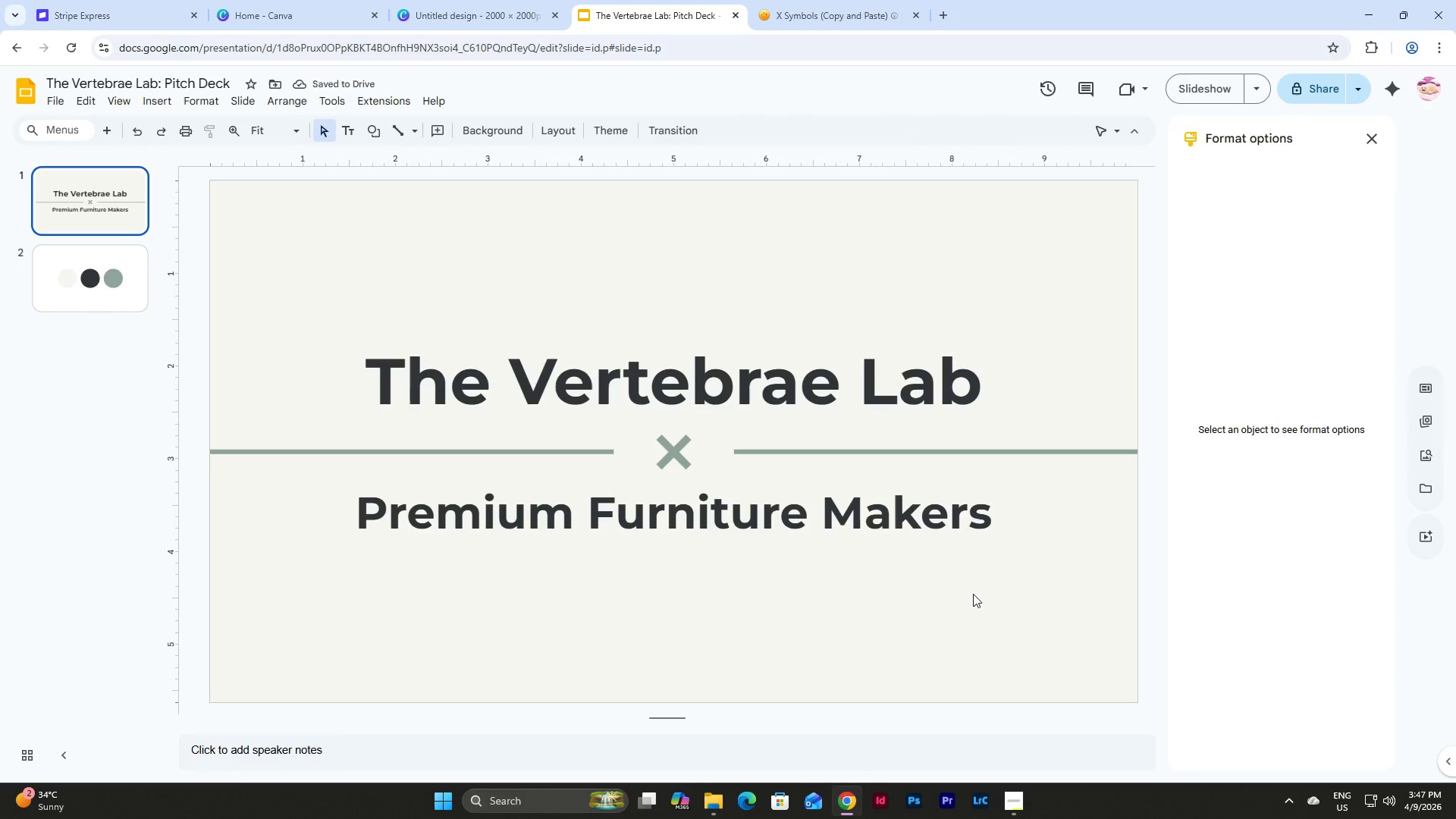 
left_click_drag(start_coordinate=[1025, 559], to_coordinate=[263, 279])
 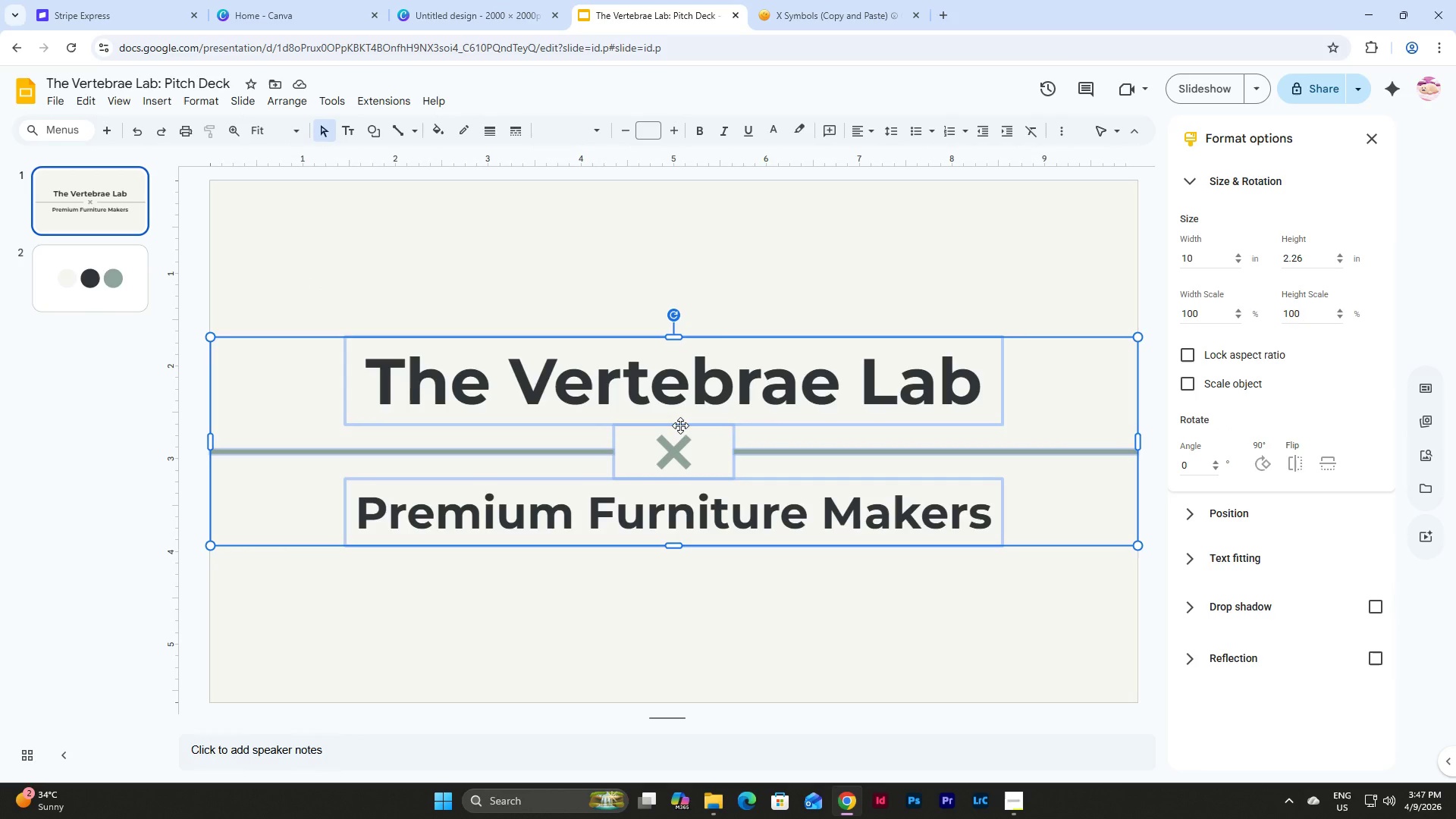 
left_click_drag(start_coordinate=[680, 425], to_coordinate=[682, 363])
 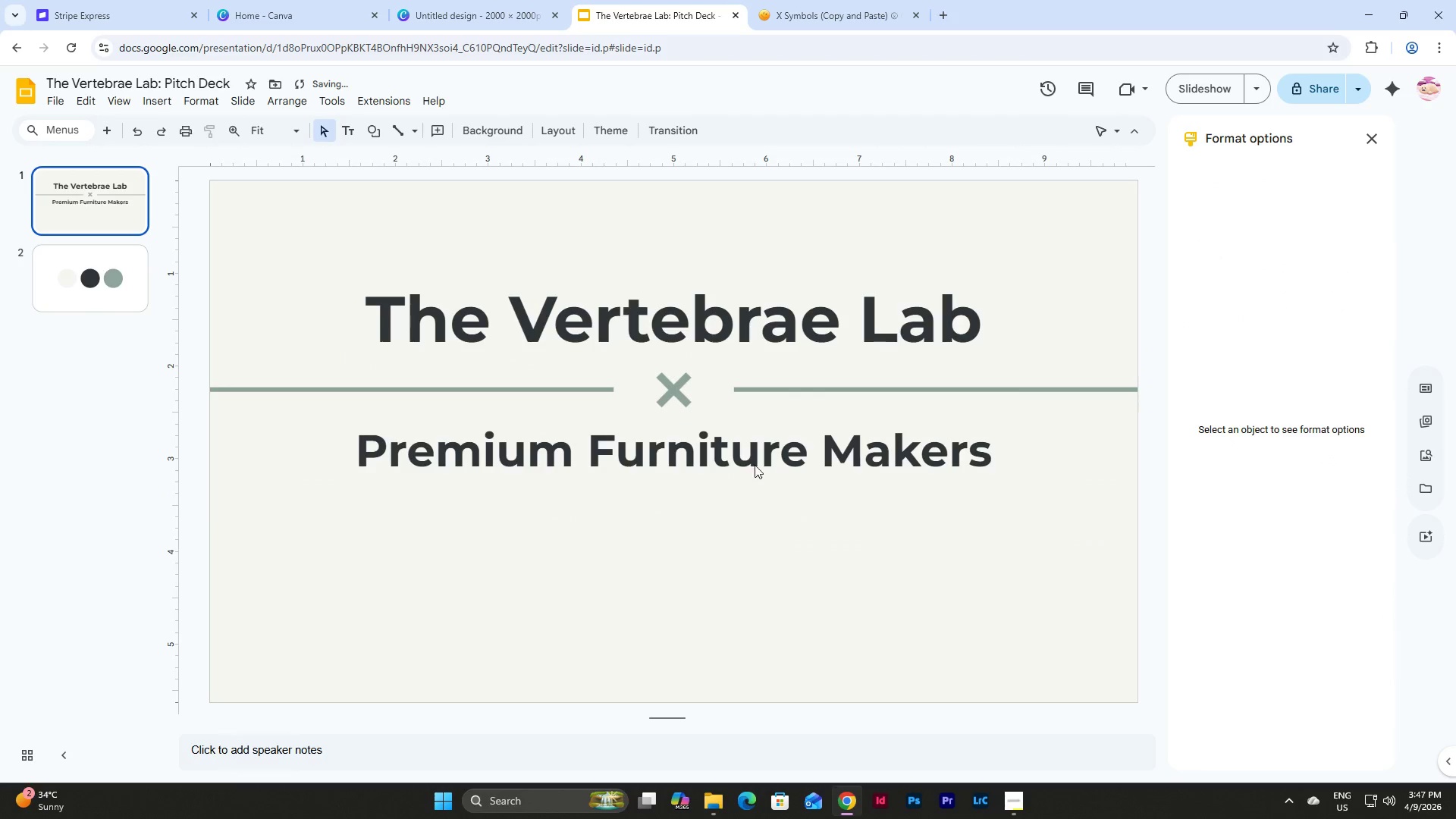 
double_click([755, 461])
 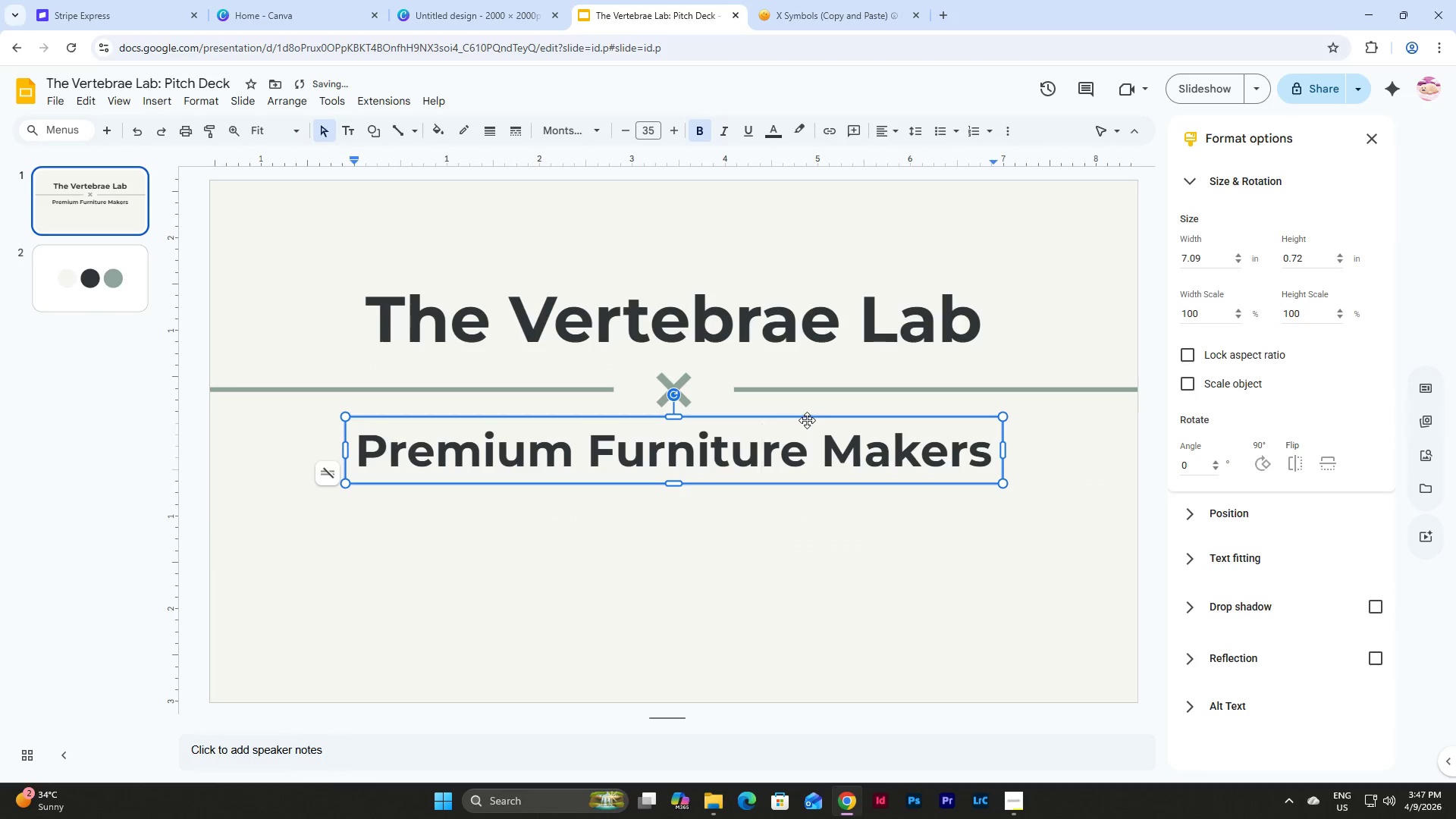 
left_click([807, 419])
 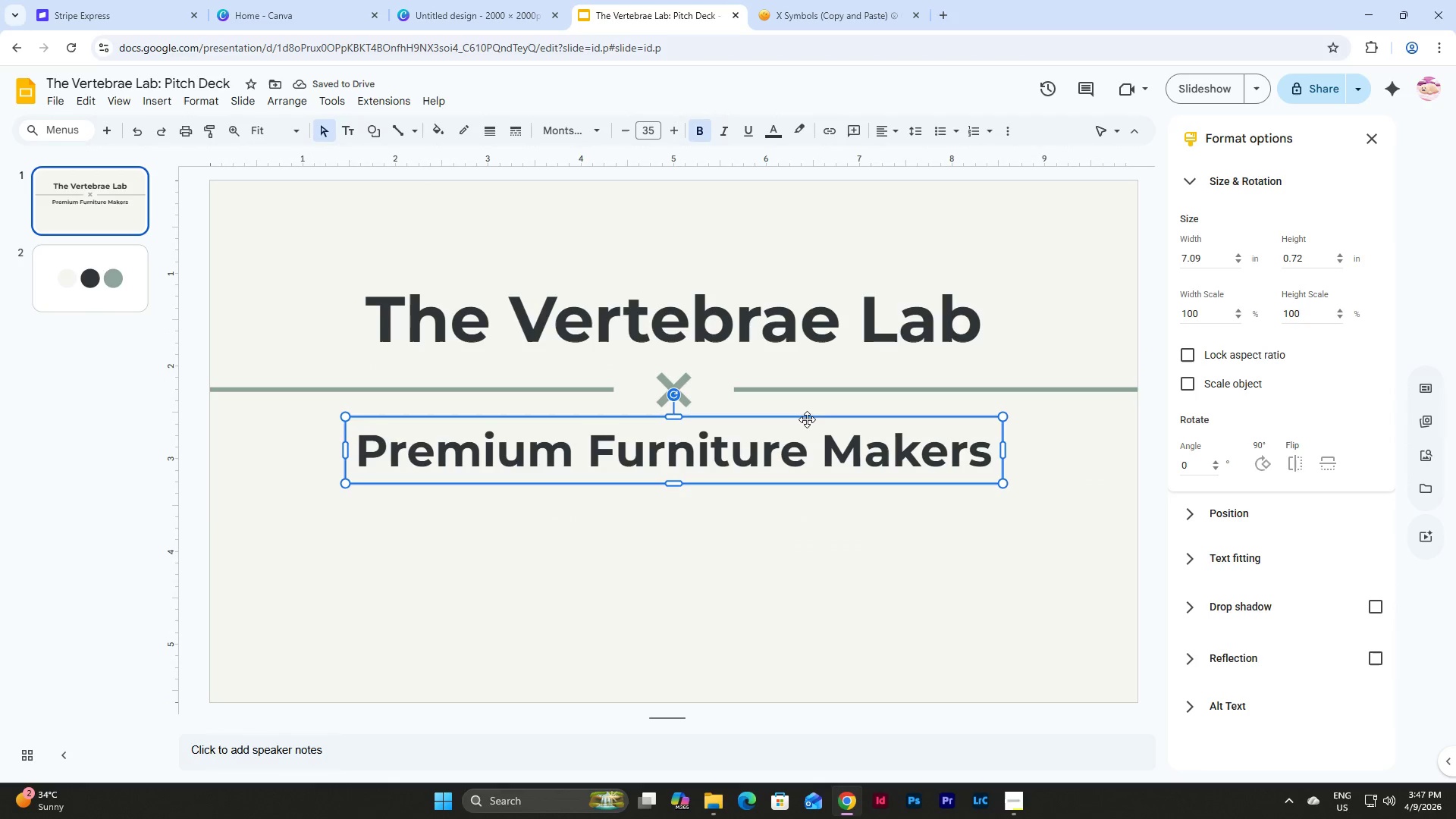 
key(Control+D)
 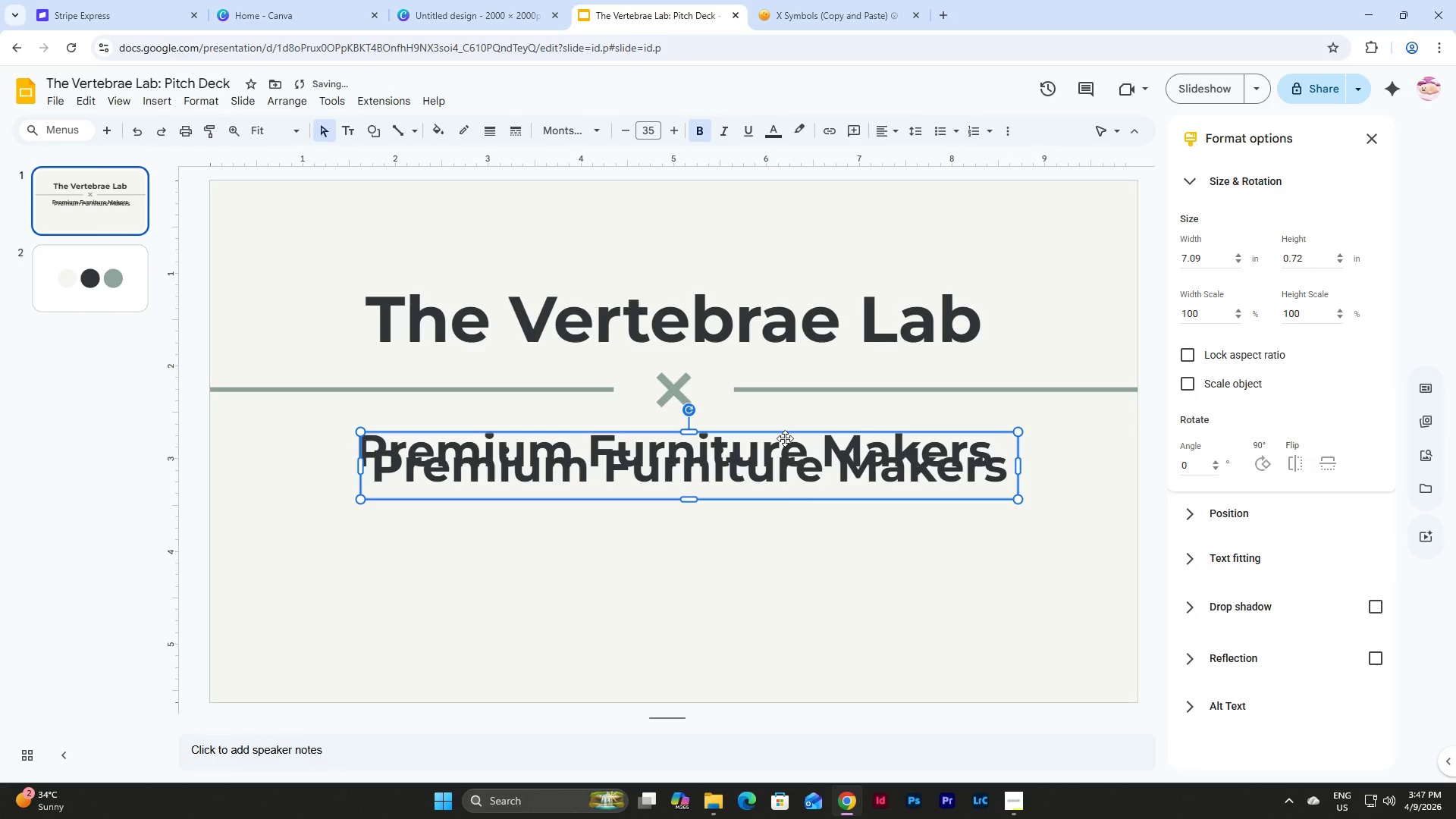 
left_click_drag(start_coordinate=[785, 438], to_coordinate=[770, 535])
 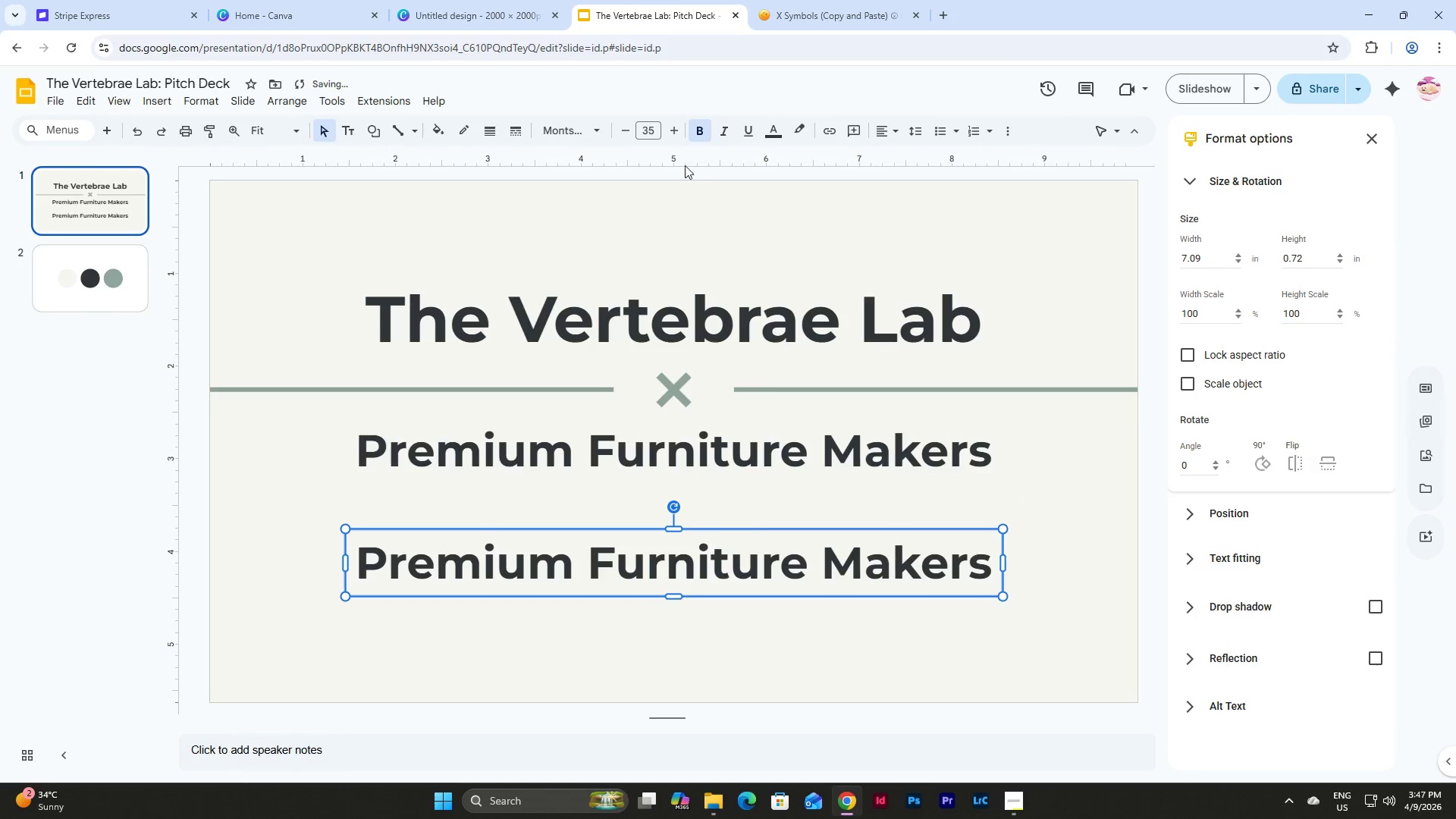 
left_click([649, 131])
 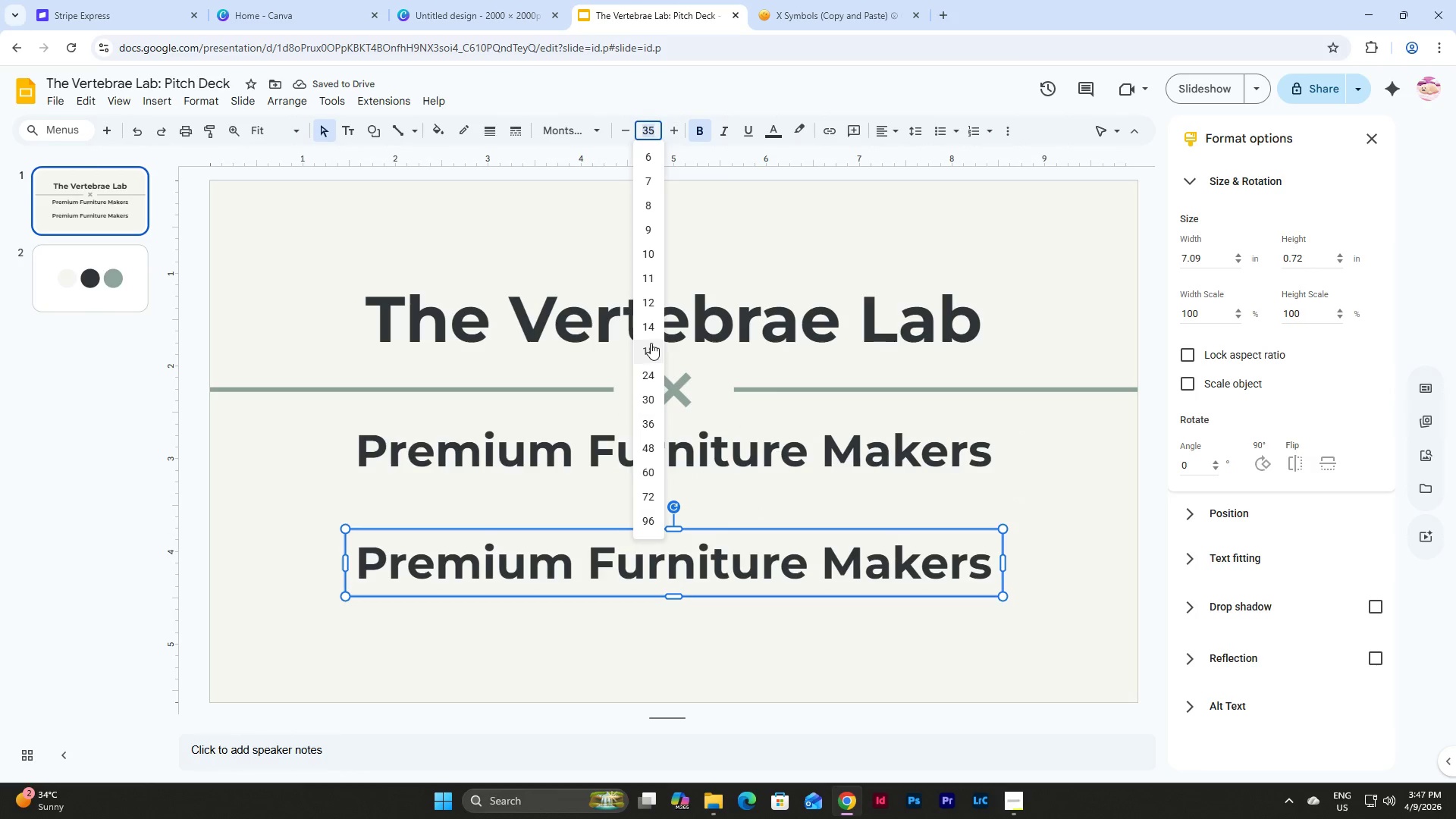 
left_click([652, 352])
 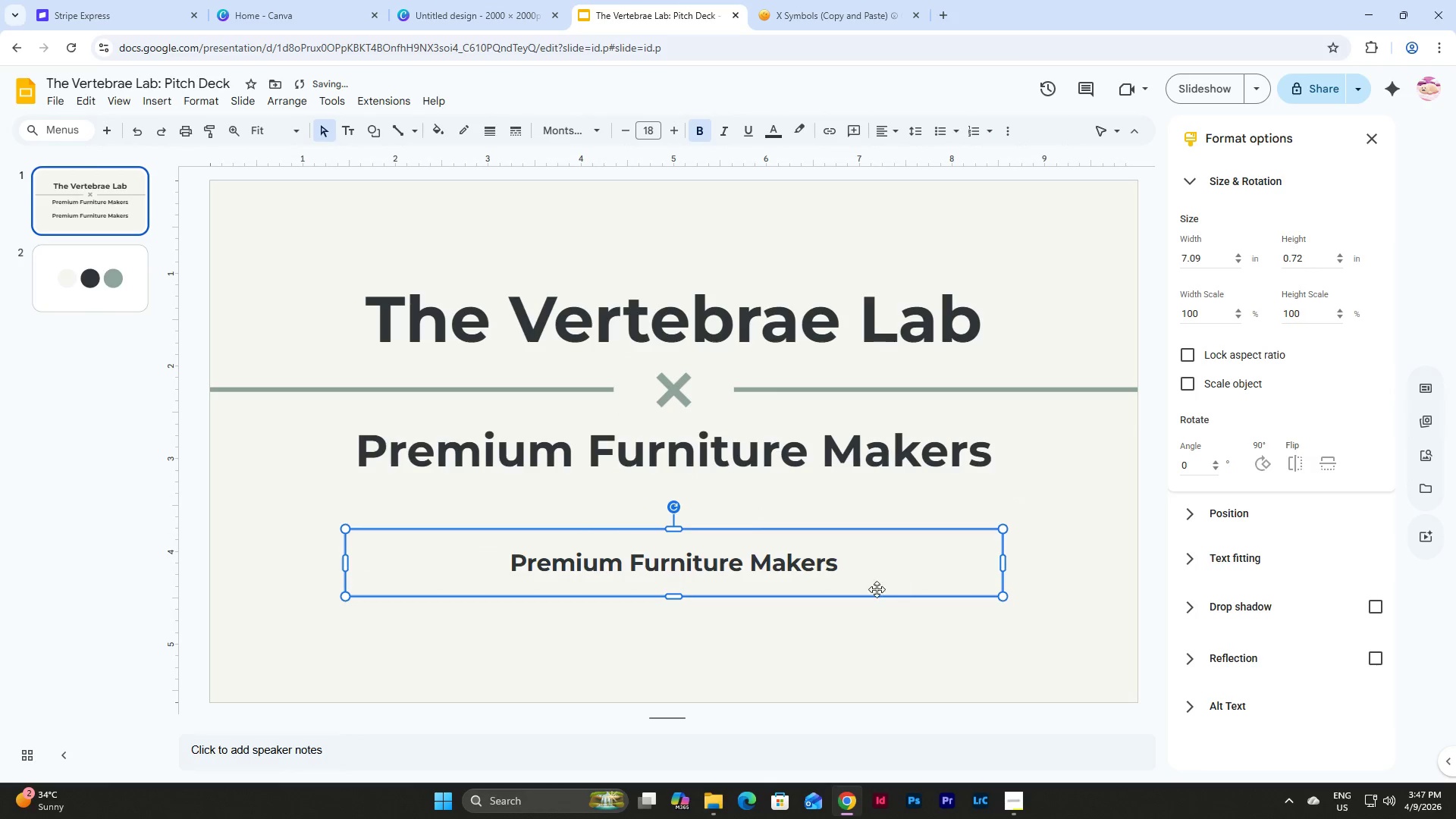 
left_click([799, 551])
 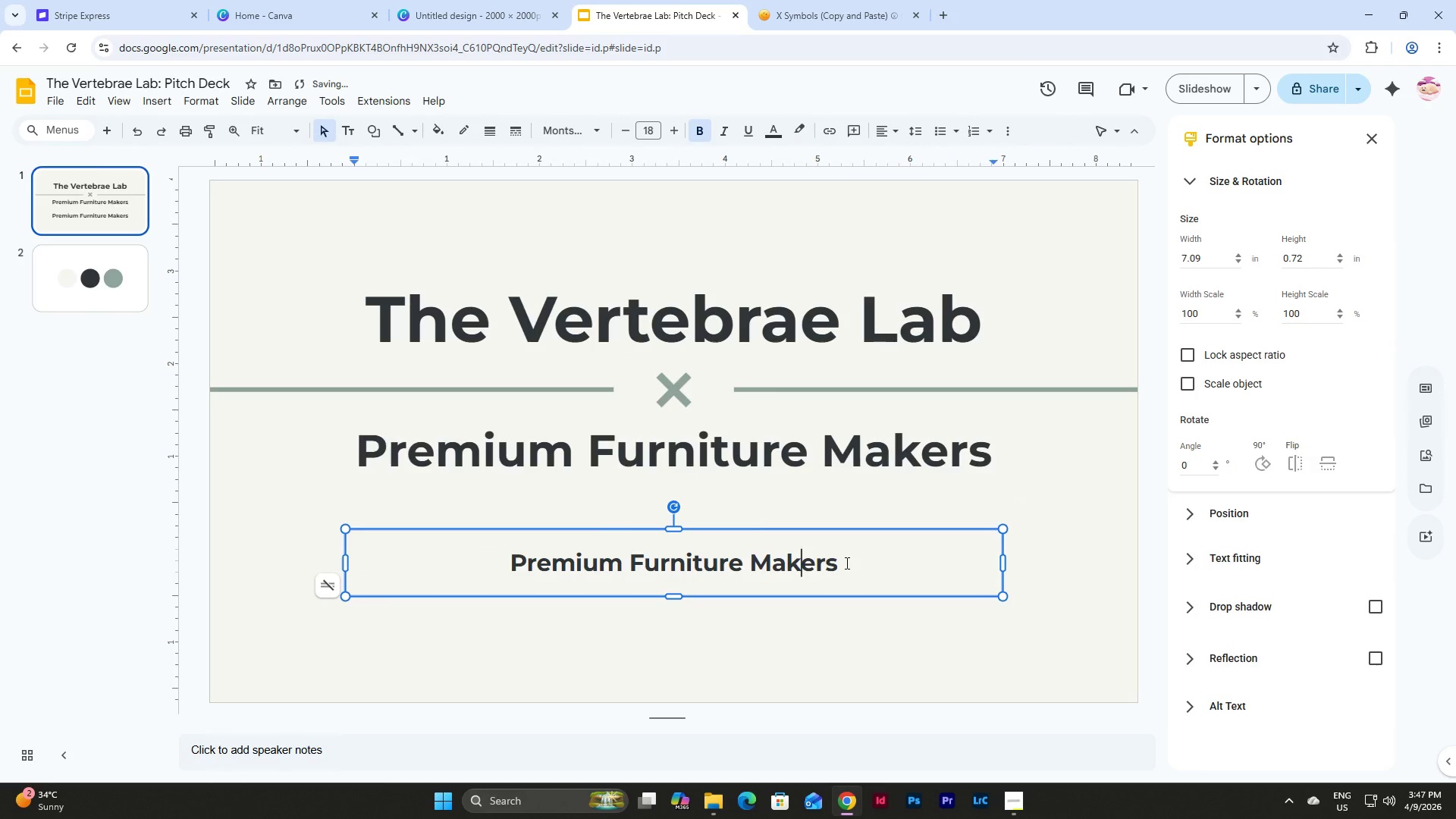 
left_click_drag(start_coordinate=[846, 563], to_coordinate=[511, 564])
 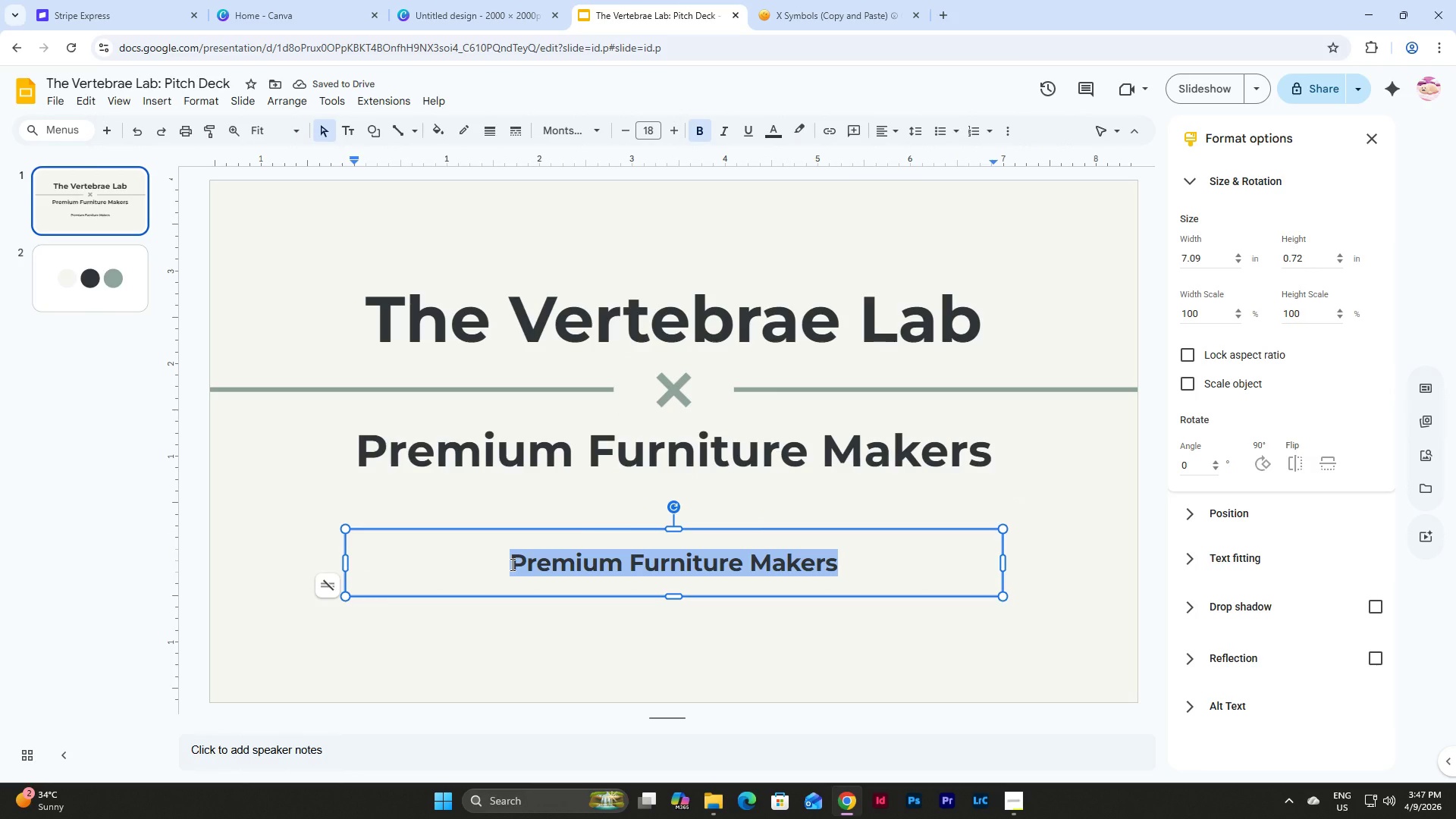 
type(Elevating Workl)
key(Backspace)
type(place Wellness & Eg)
key(Backspace)
type(rgonomics)
 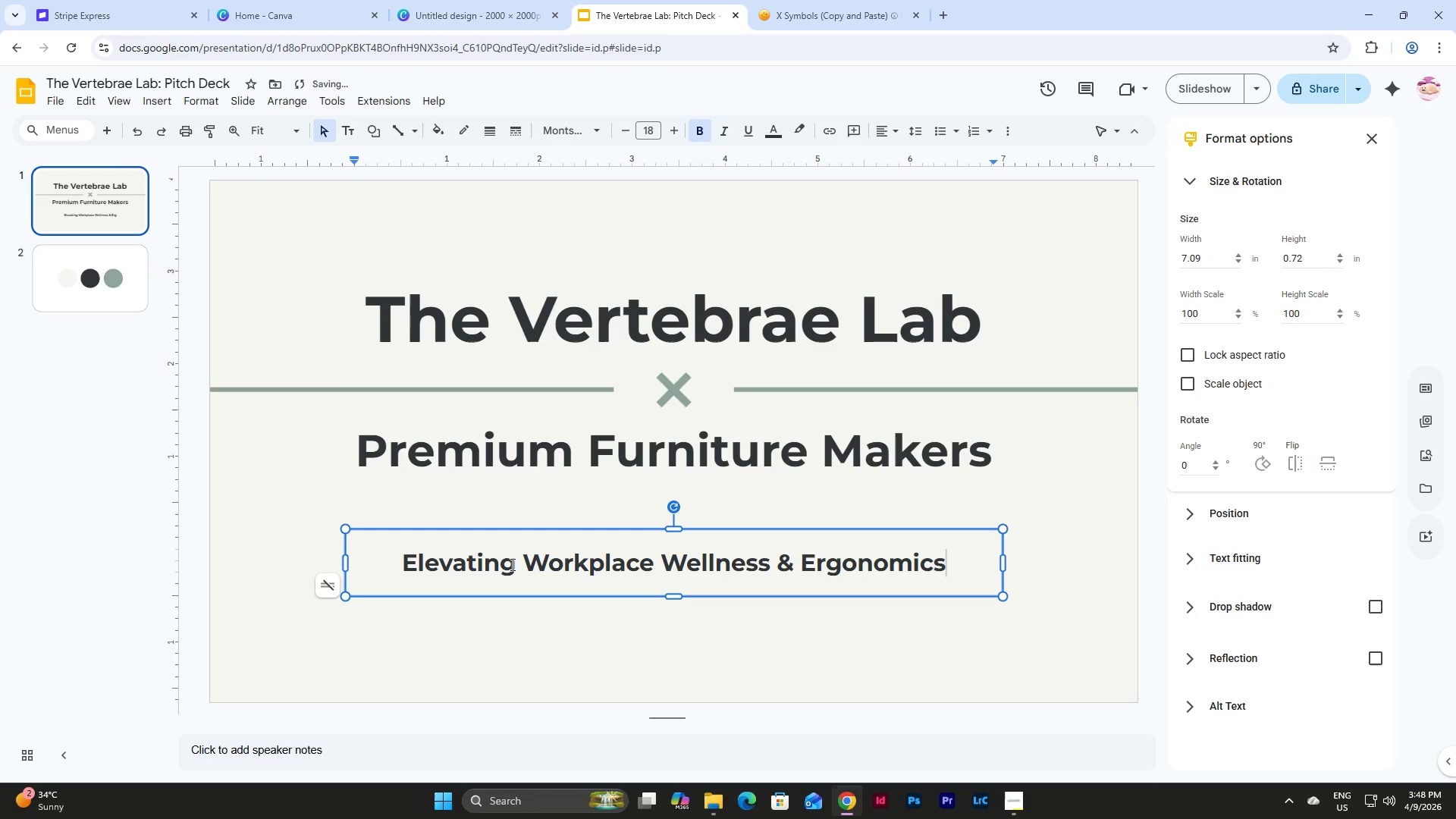 
left_click_drag(start_coordinate=[674, 526], to_coordinate=[676, 557])
 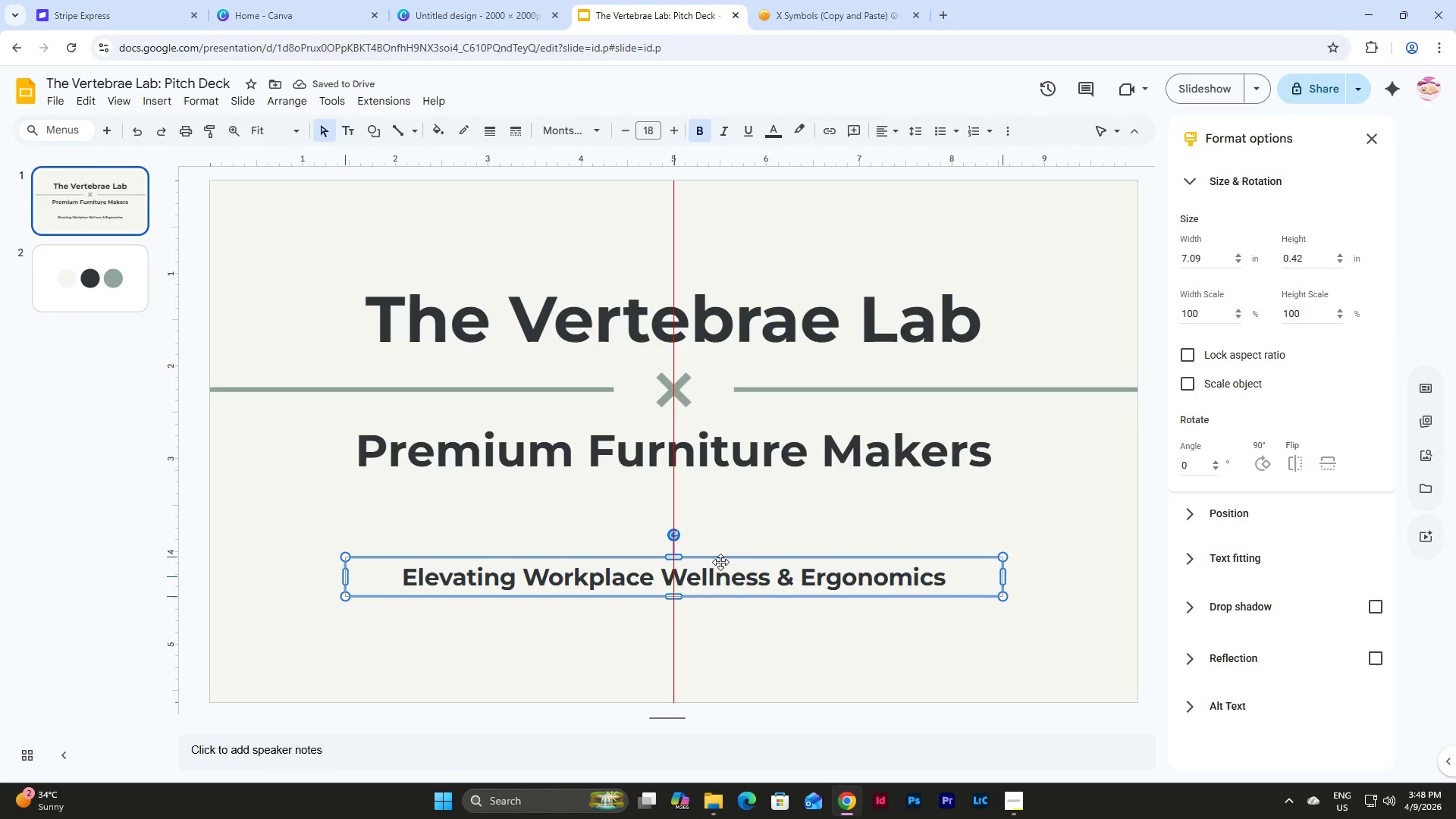 
wait(6.58)
 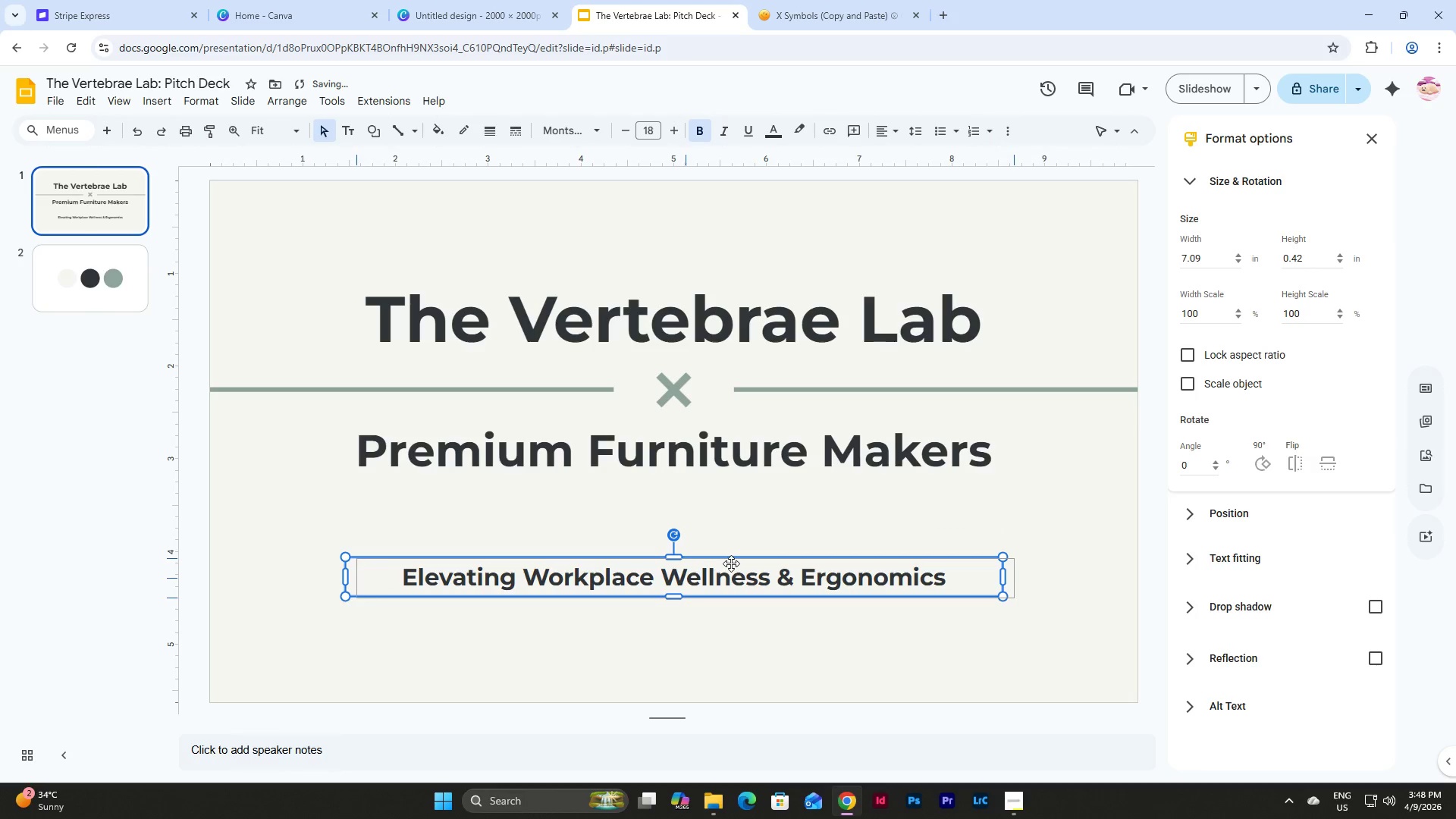 
left_click([727, 133])
 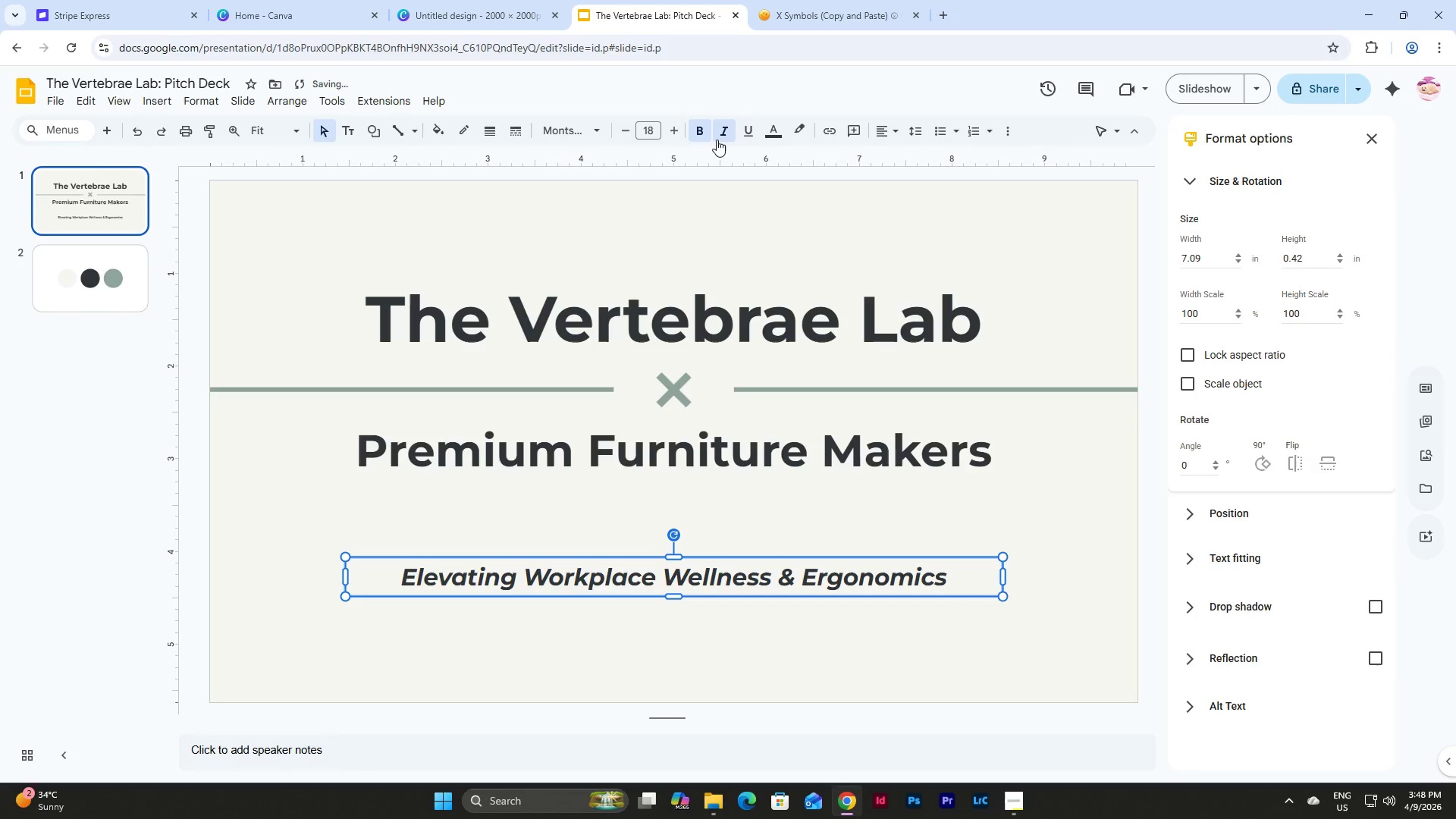 
left_click([704, 131])
 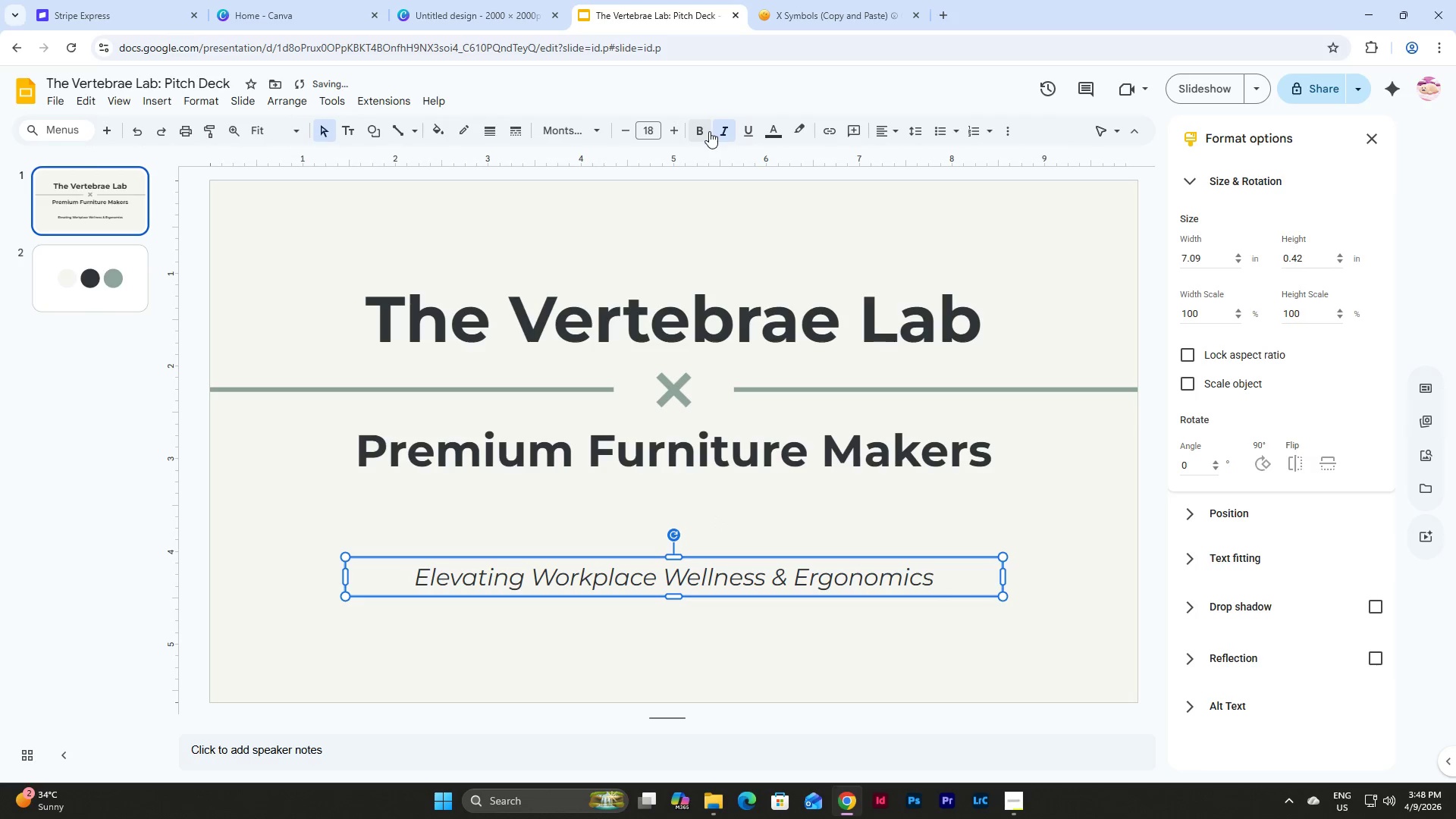 
left_click([708, 130])
 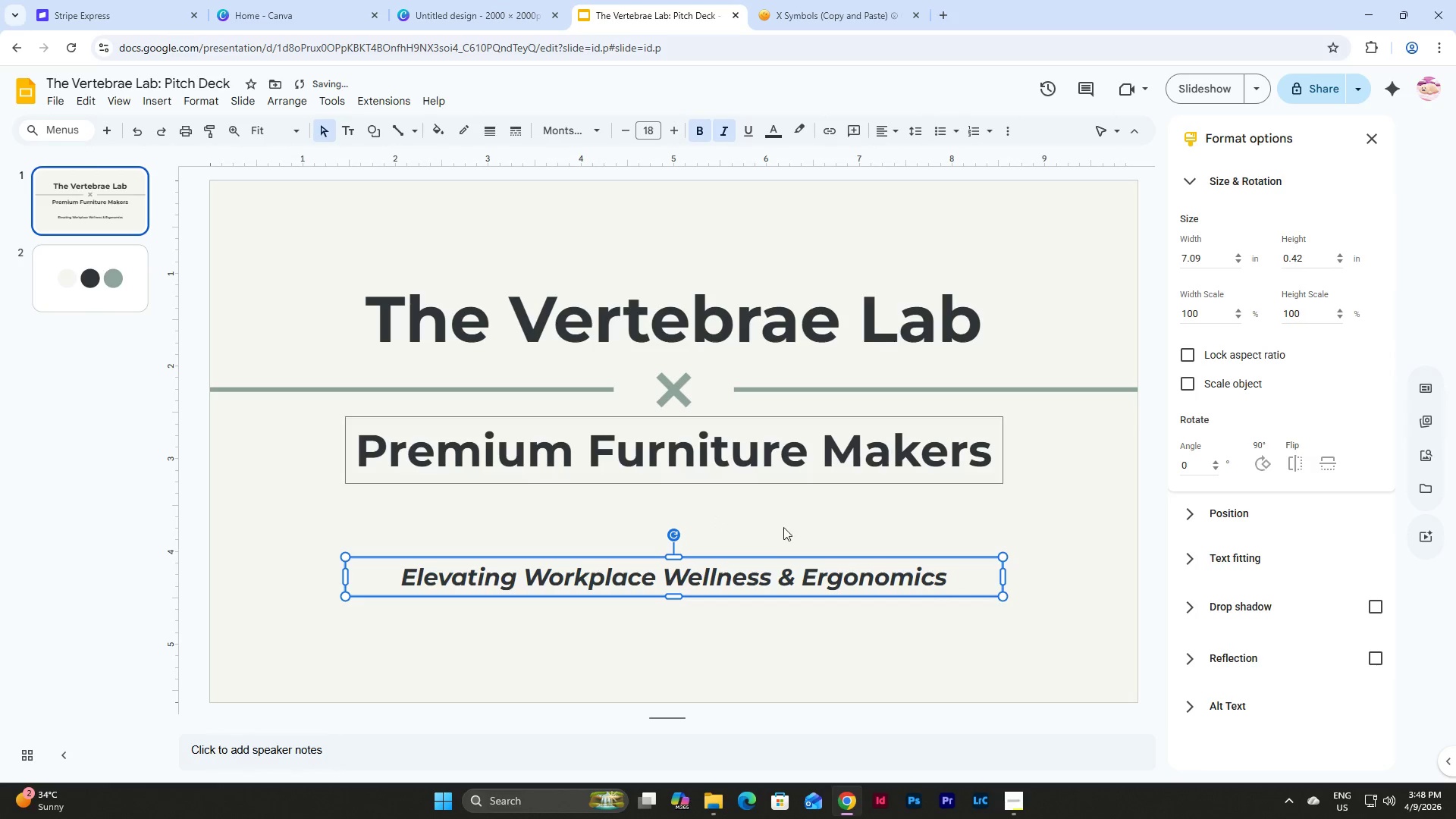 
left_click([745, 549])
 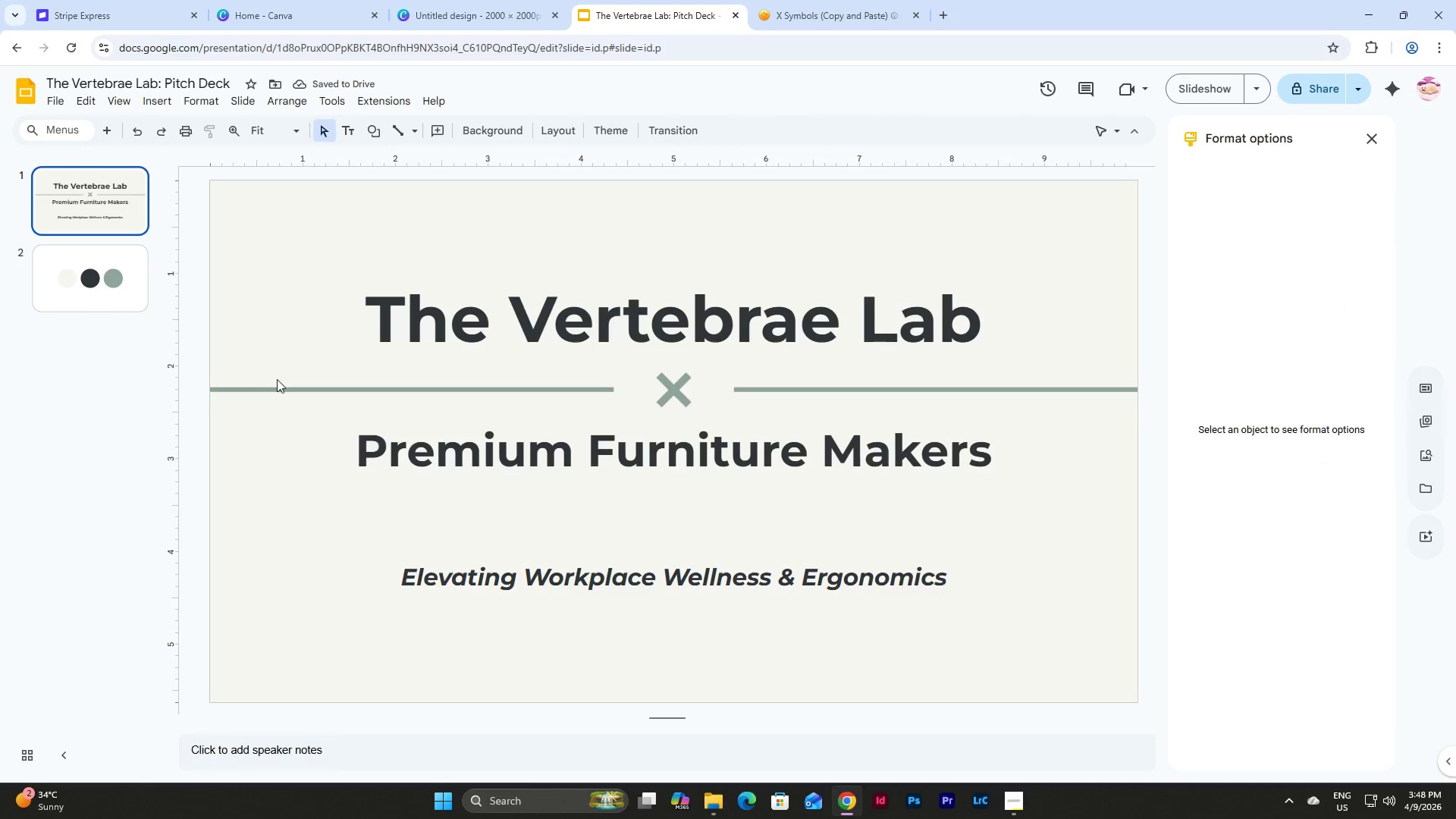 
left_click([291, 389])
 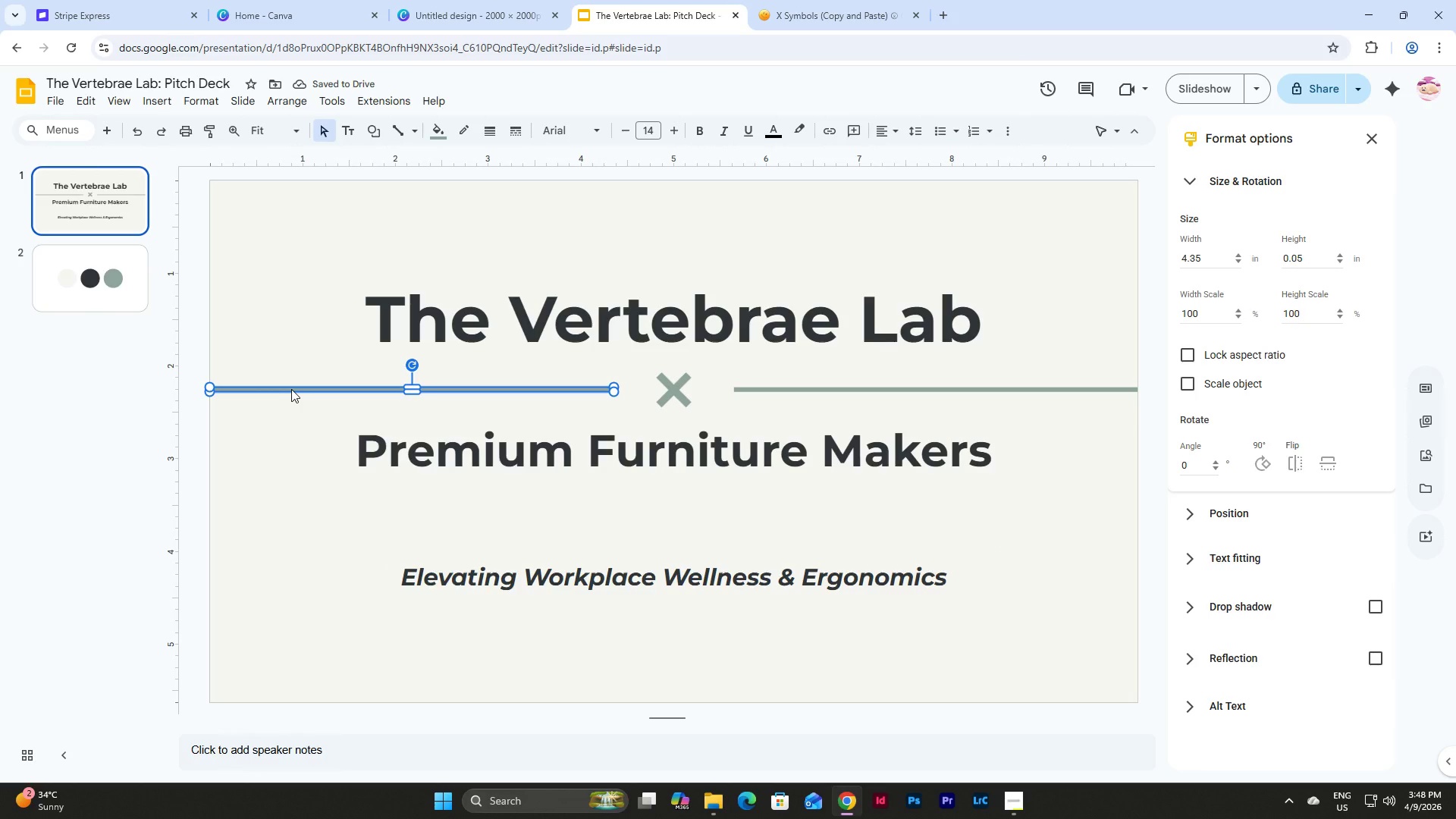 
key(Control+D)
 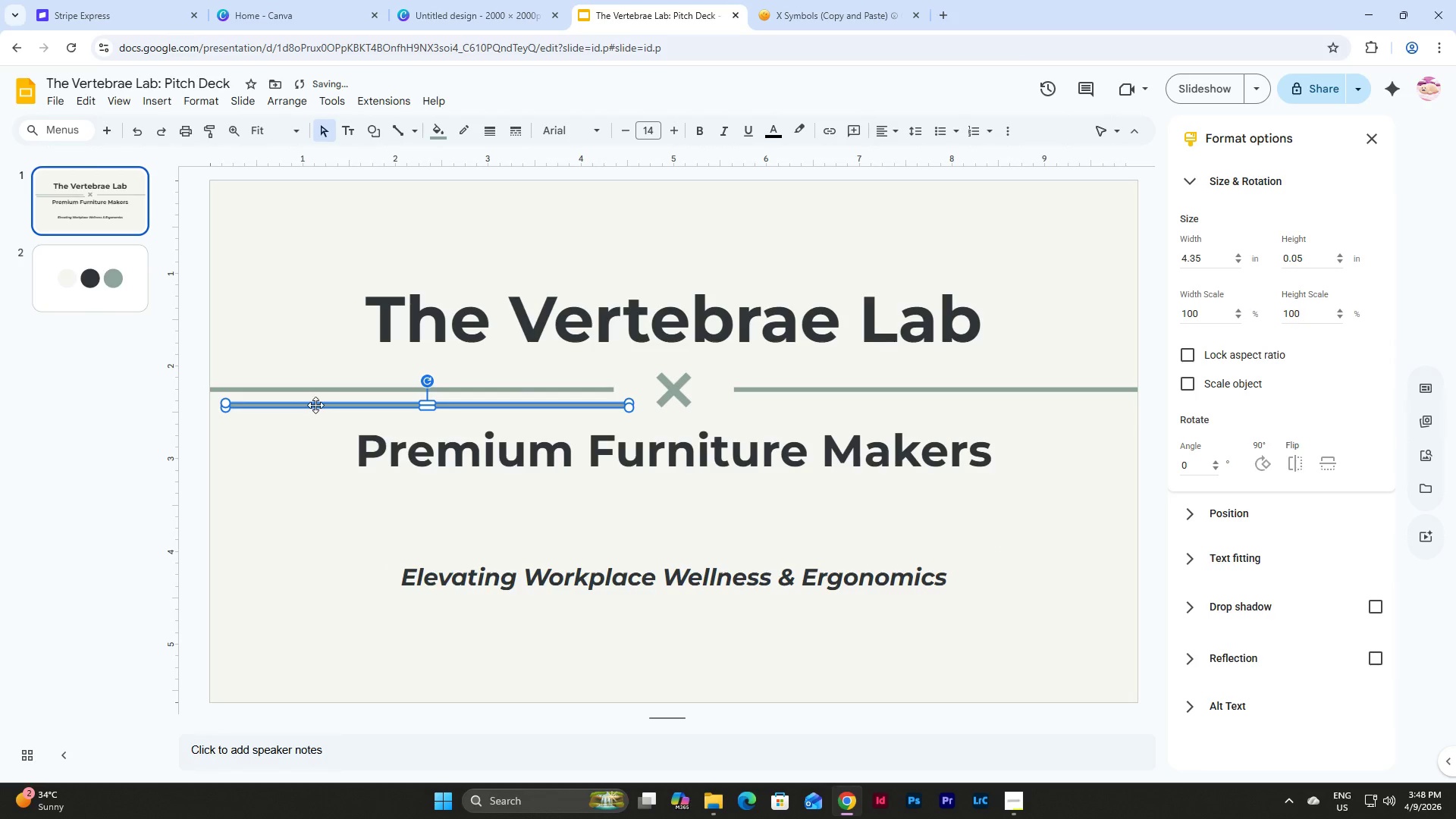 
left_click_drag(start_coordinate=[315, 405], to_coordinate=[375, 648])
 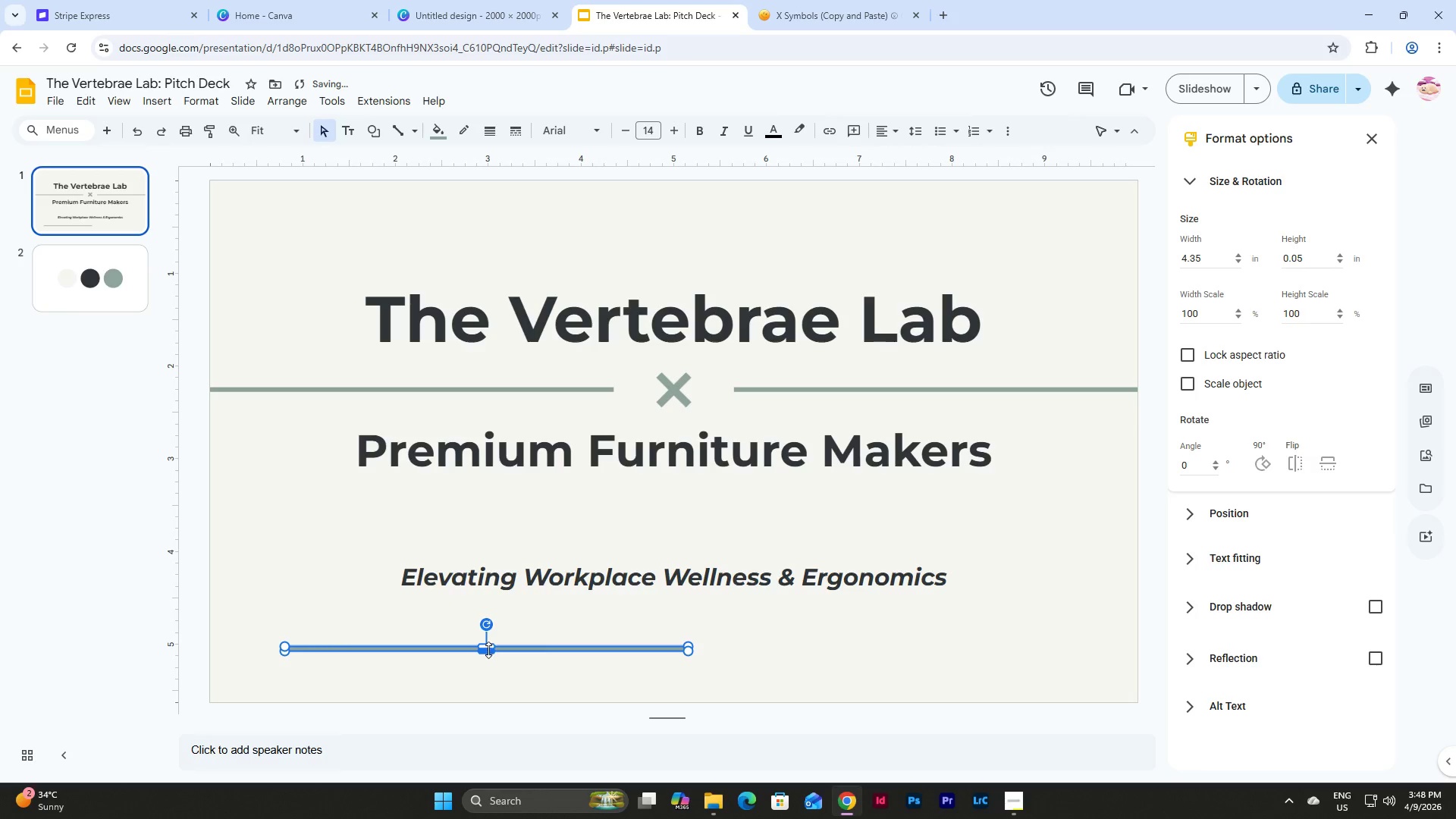 
left_click_drag(start_coordinate=[488, 651], to_coordinate=[485, 704])
 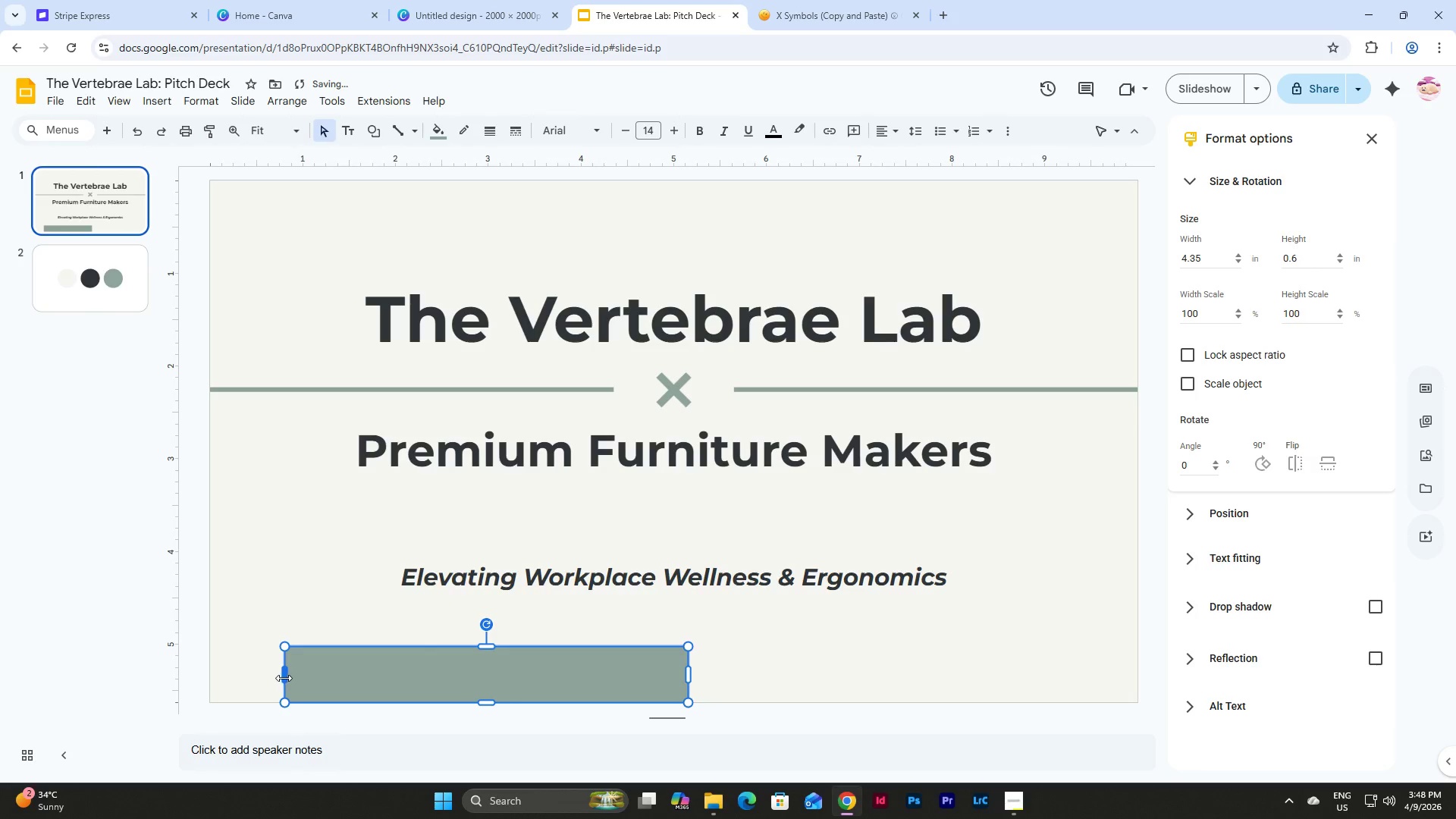 
left_click_drag(start_coordinate=[284, 678], to_coordinate=[210, 675])
 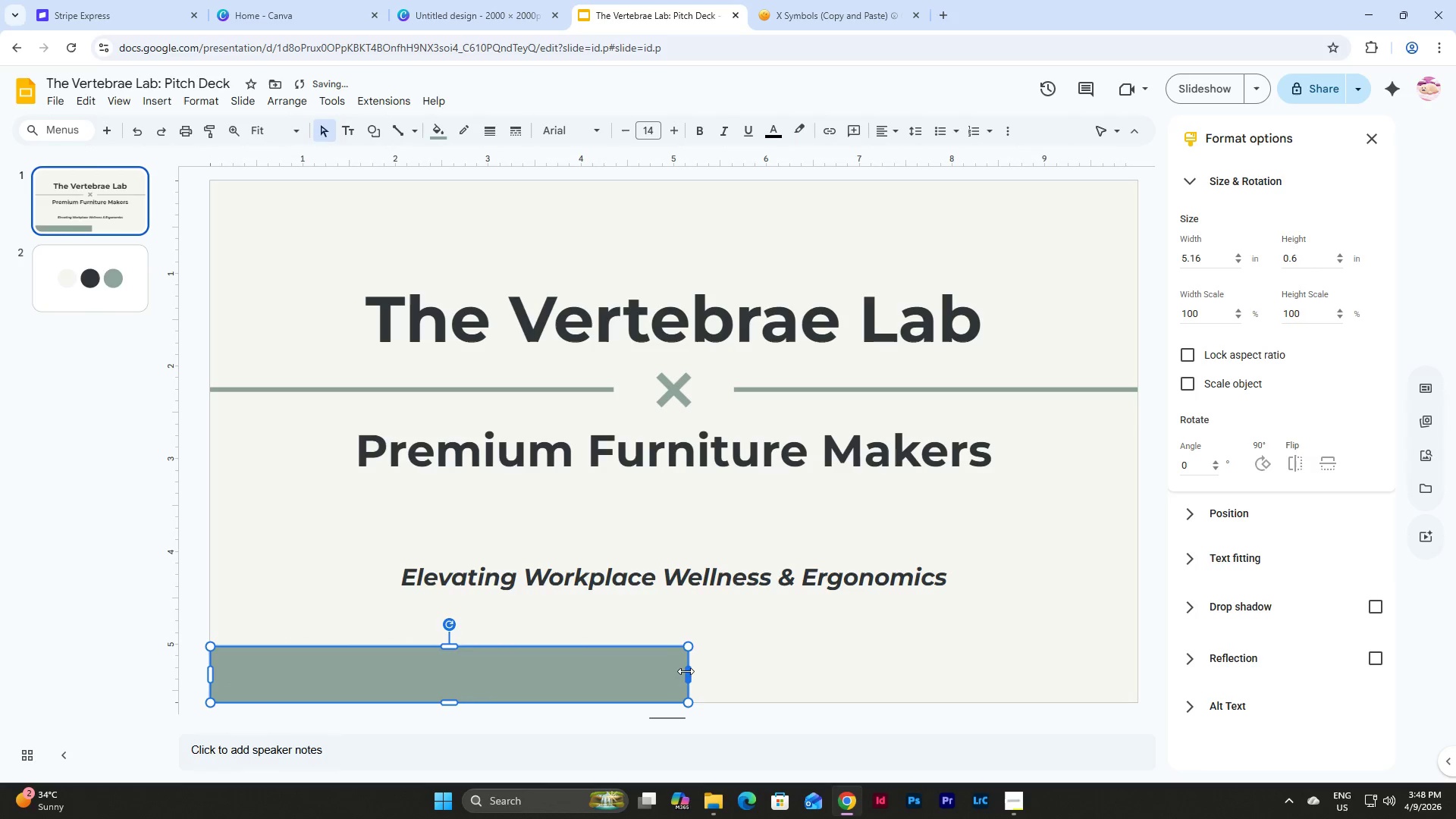 
double_click([685, 671])
 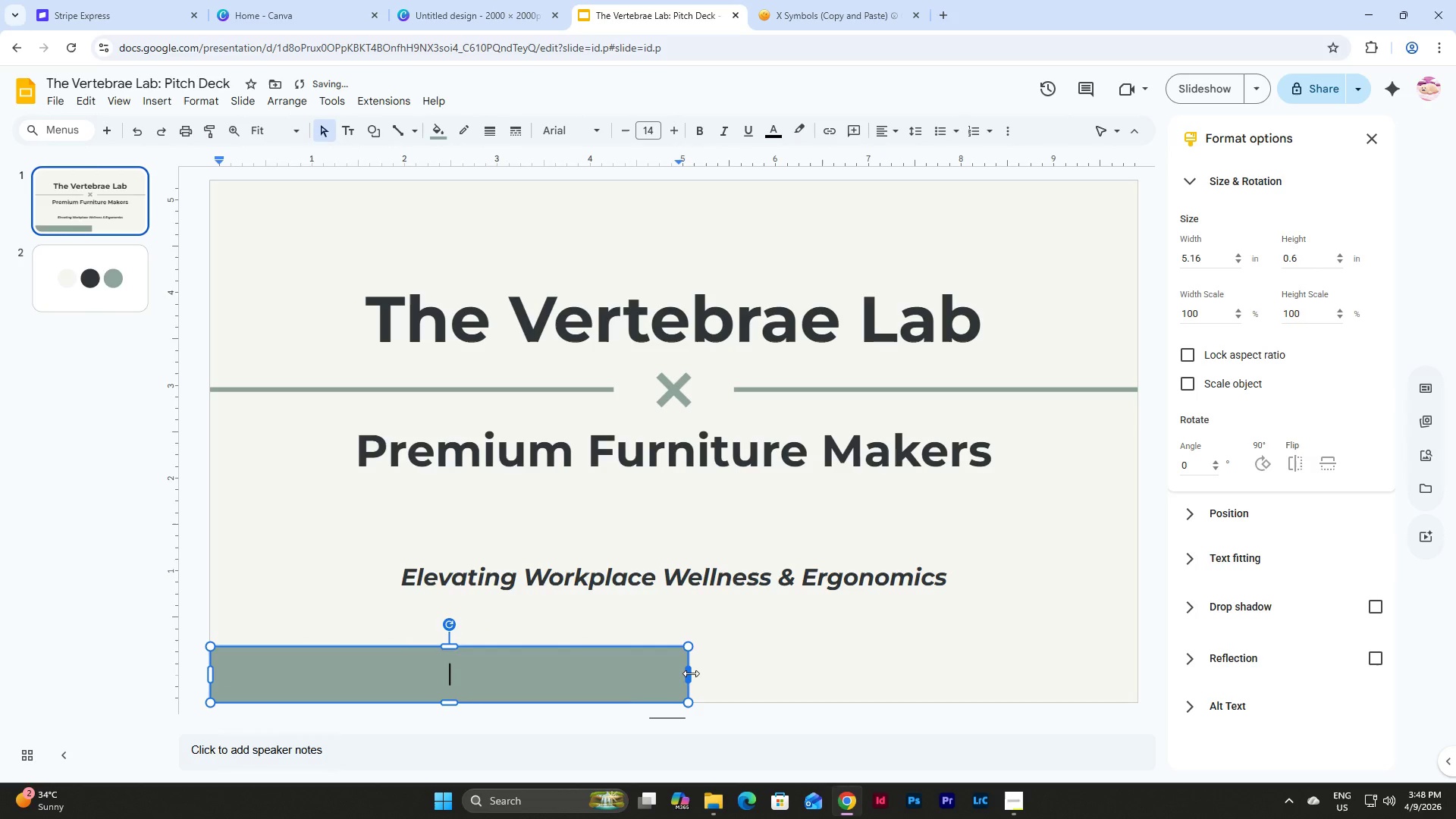 
left_click_drag(start_coordinate=[691, 673], to_coordinate=[1137, 673])
 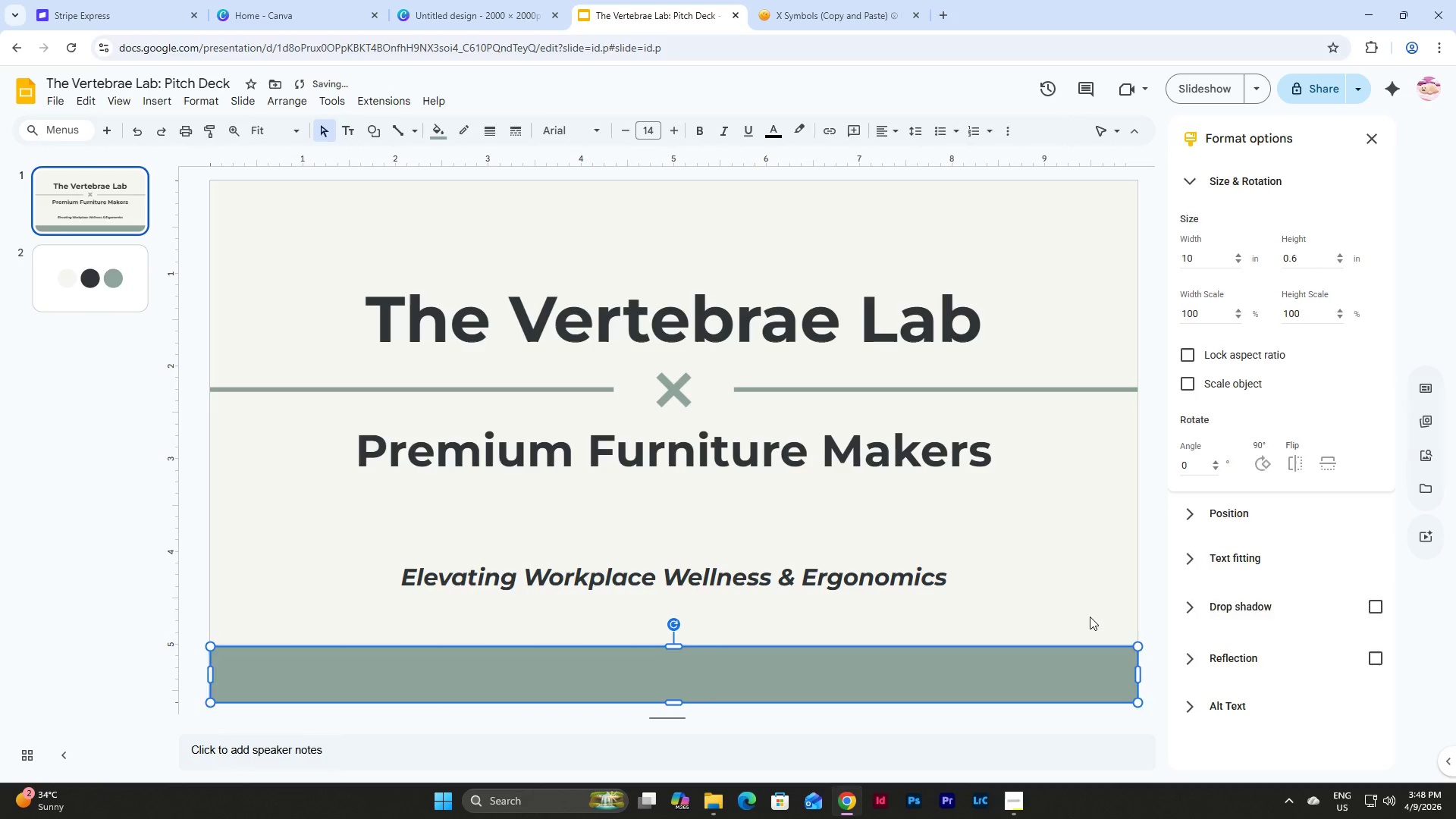 
left_click([1090, 617])
 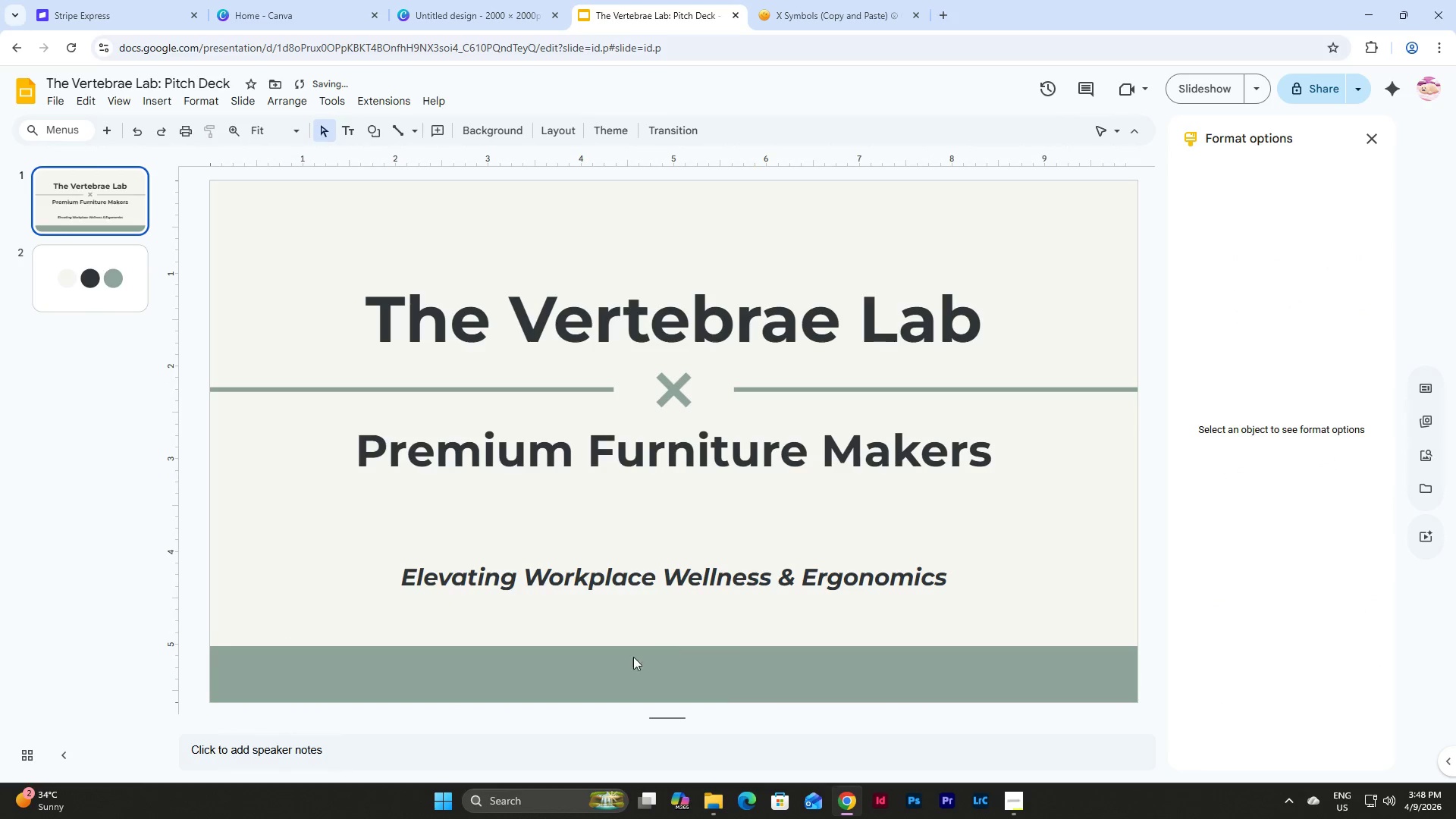 
left_click([617, 664])
 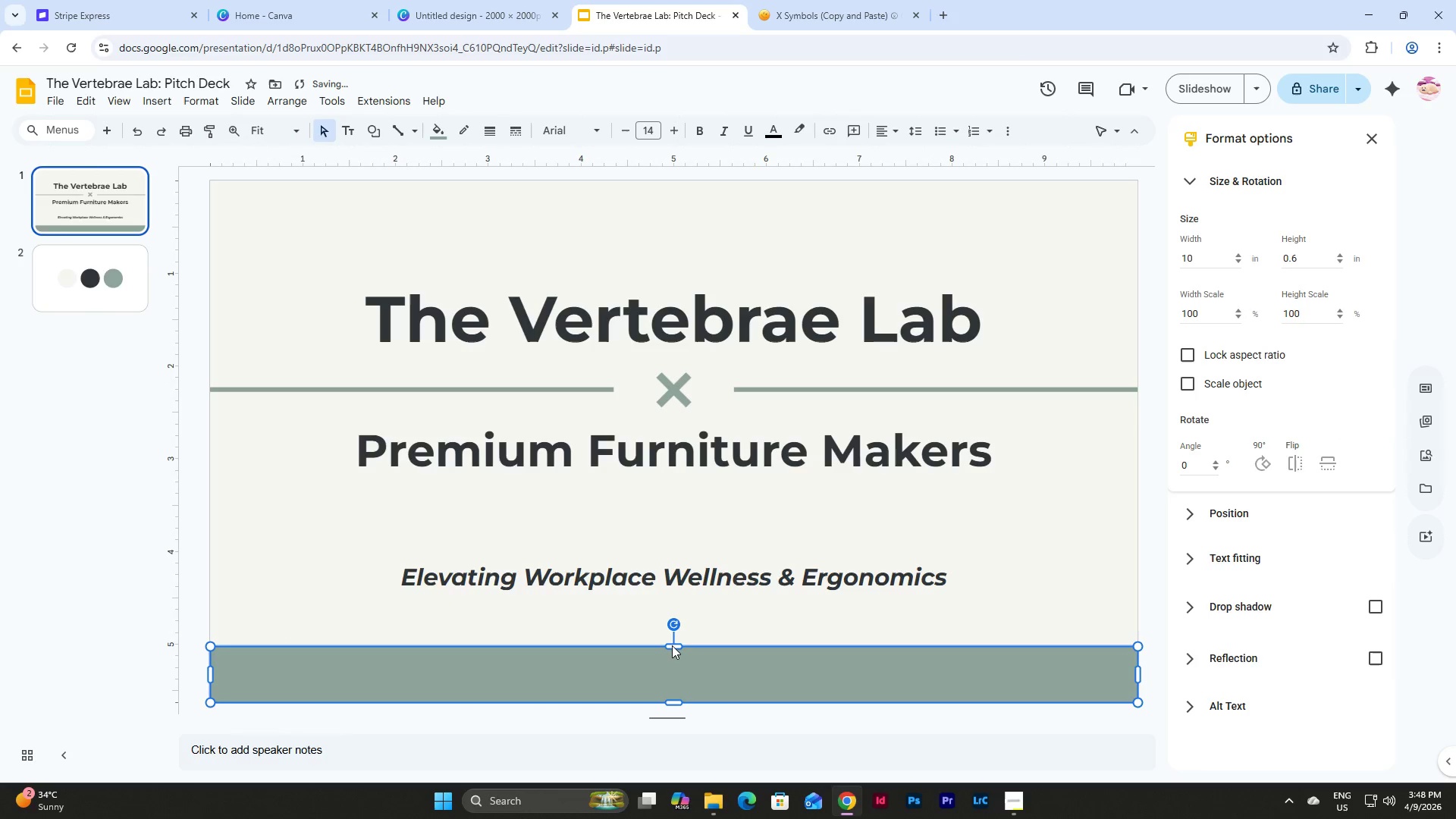 
left_click_drag(start_coordinate=[672, 645], to_coordinate=[690, 642])
 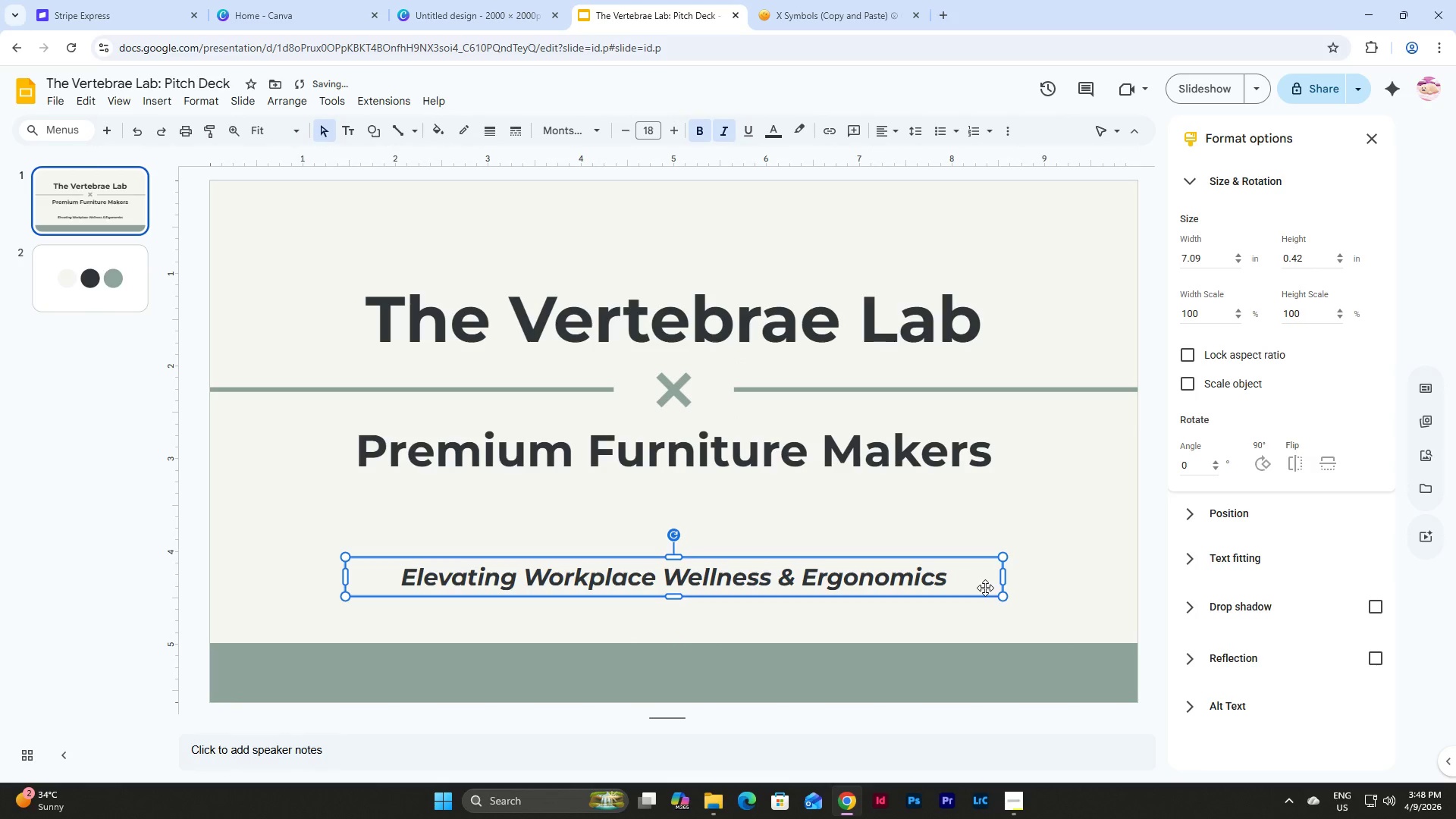 
double_click([1070, 583])
 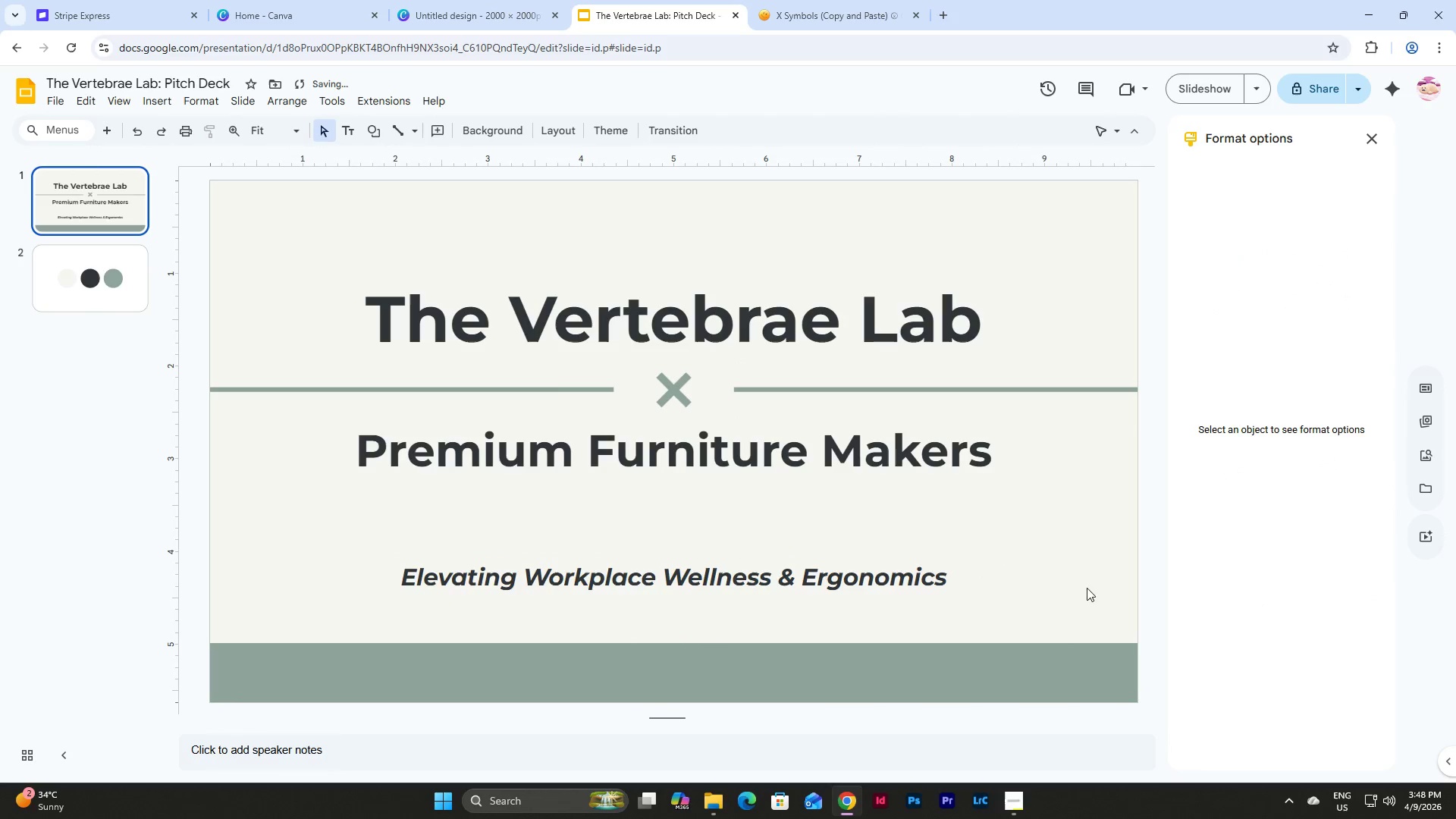 
left_click_drag(start_coordinate=[1087, 588], to_coordinate=[366, 224])
 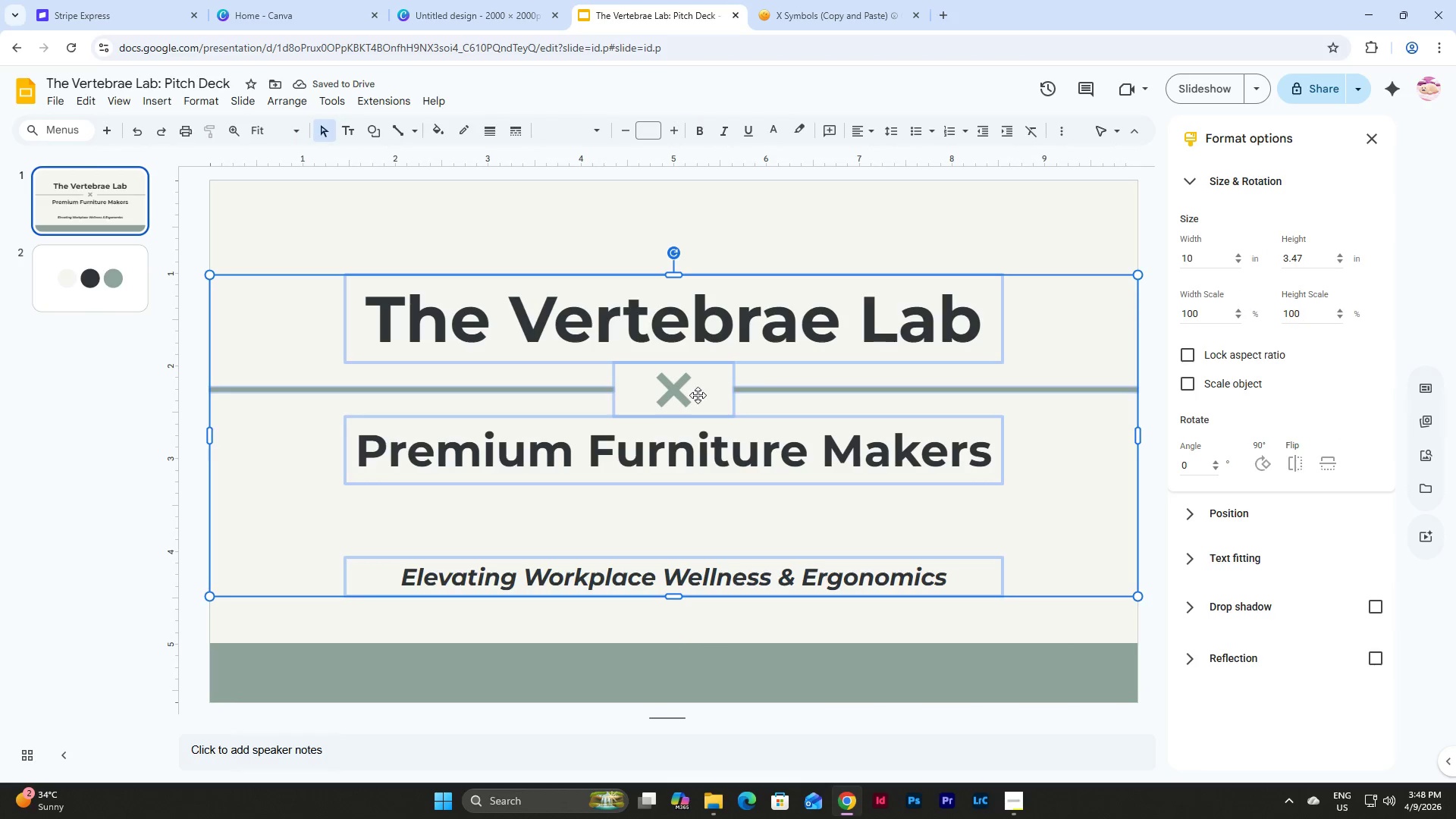 
left_click_drag(start_coordinate=[693, 399], to_coordinate=[693, 407])
 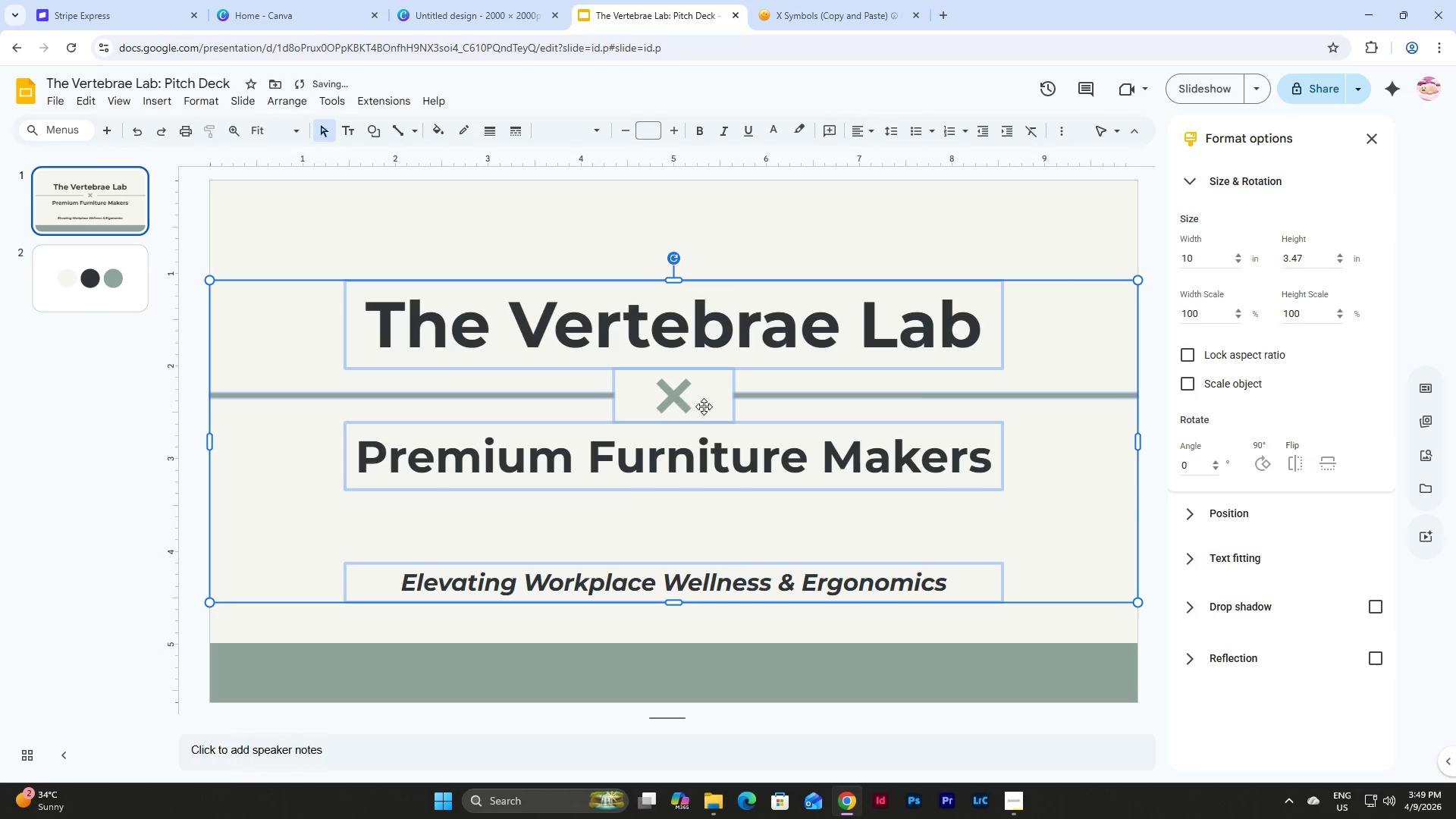 
left_click([969, 211])
 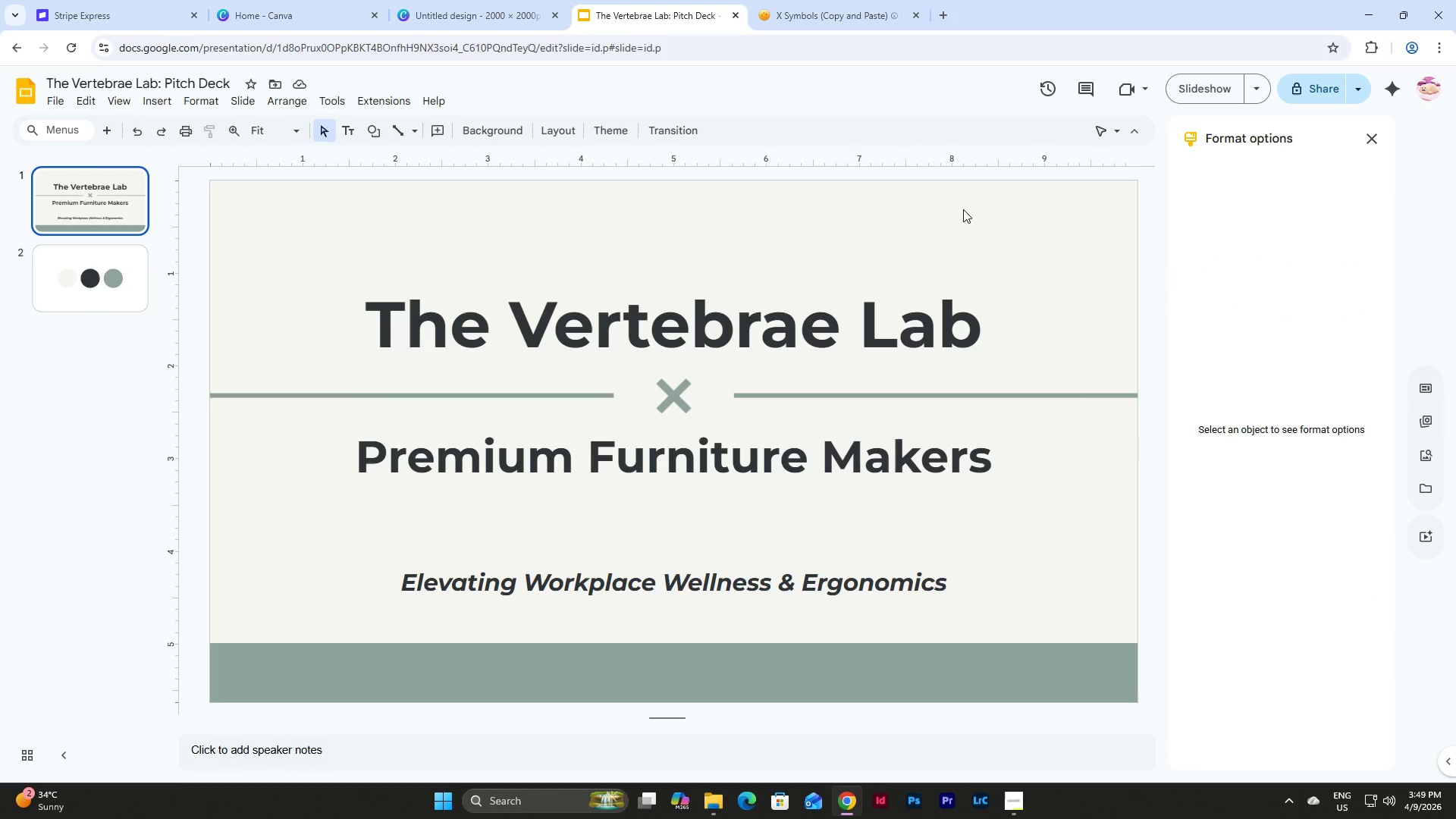 
wait(12.47)
 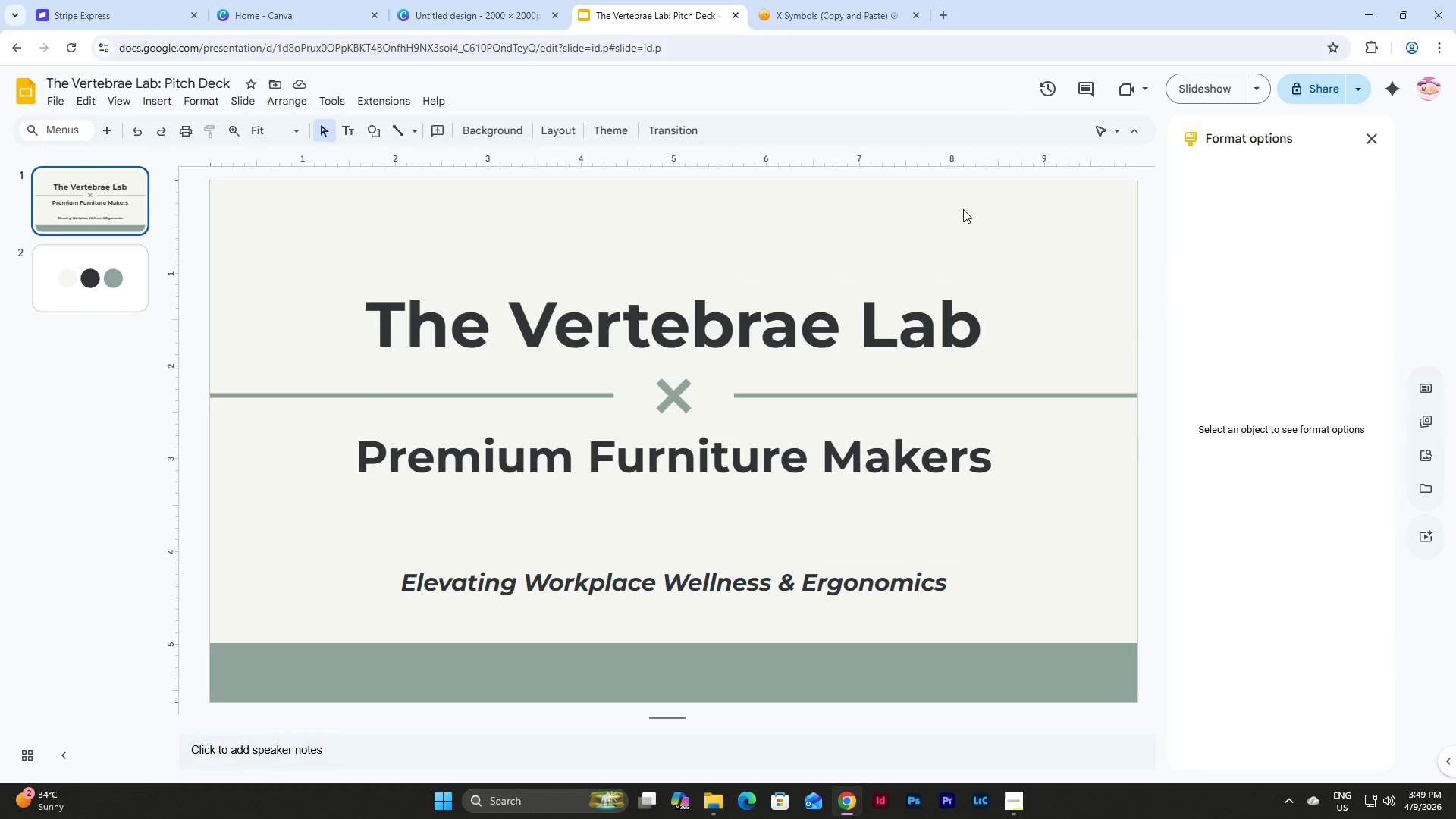 
left_click([698, 566])
 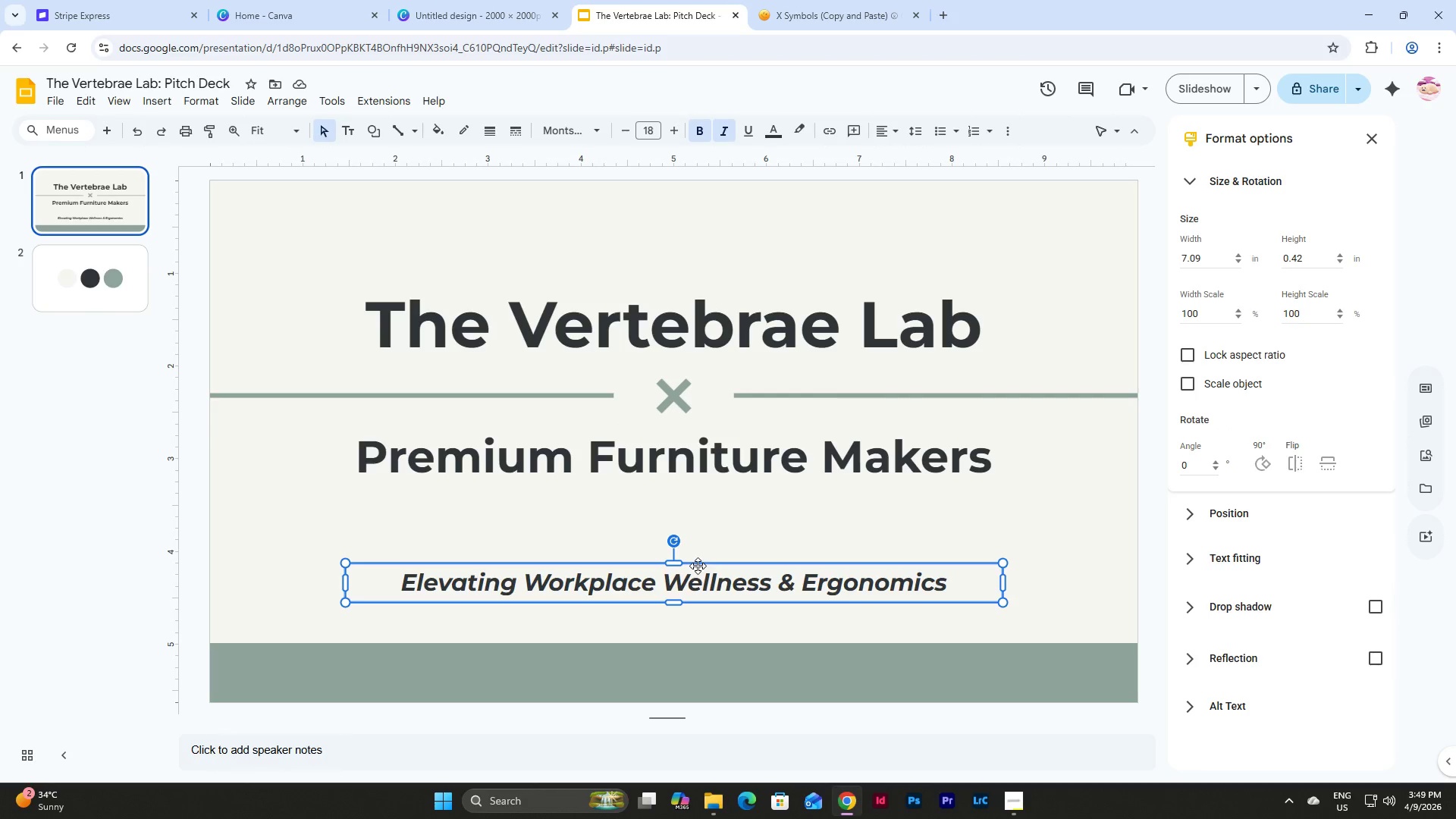 
key(Control+D)
 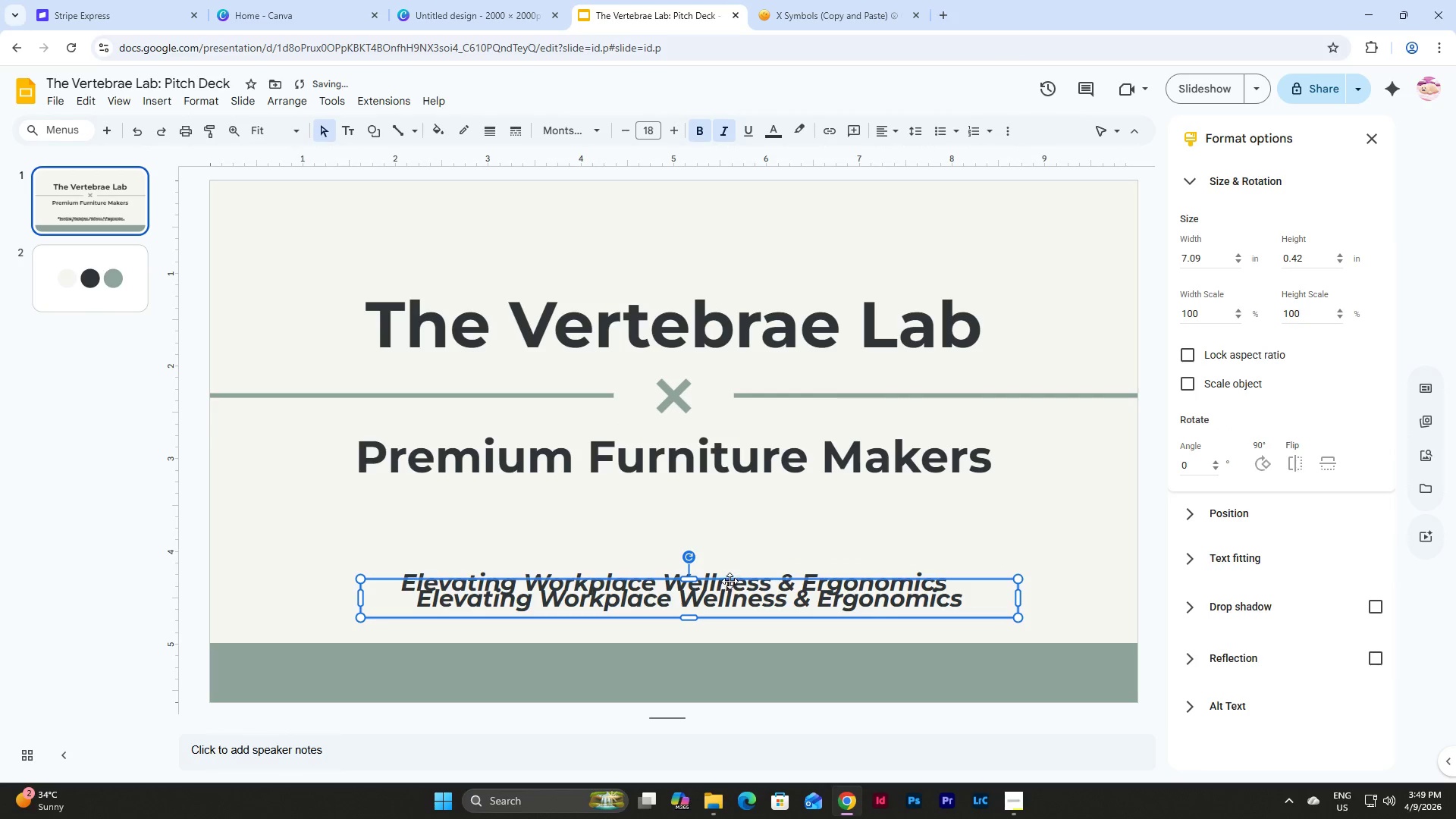 
left_click_drag(start_coordinate=[730, 580], to_coordinate=[642, 233])
 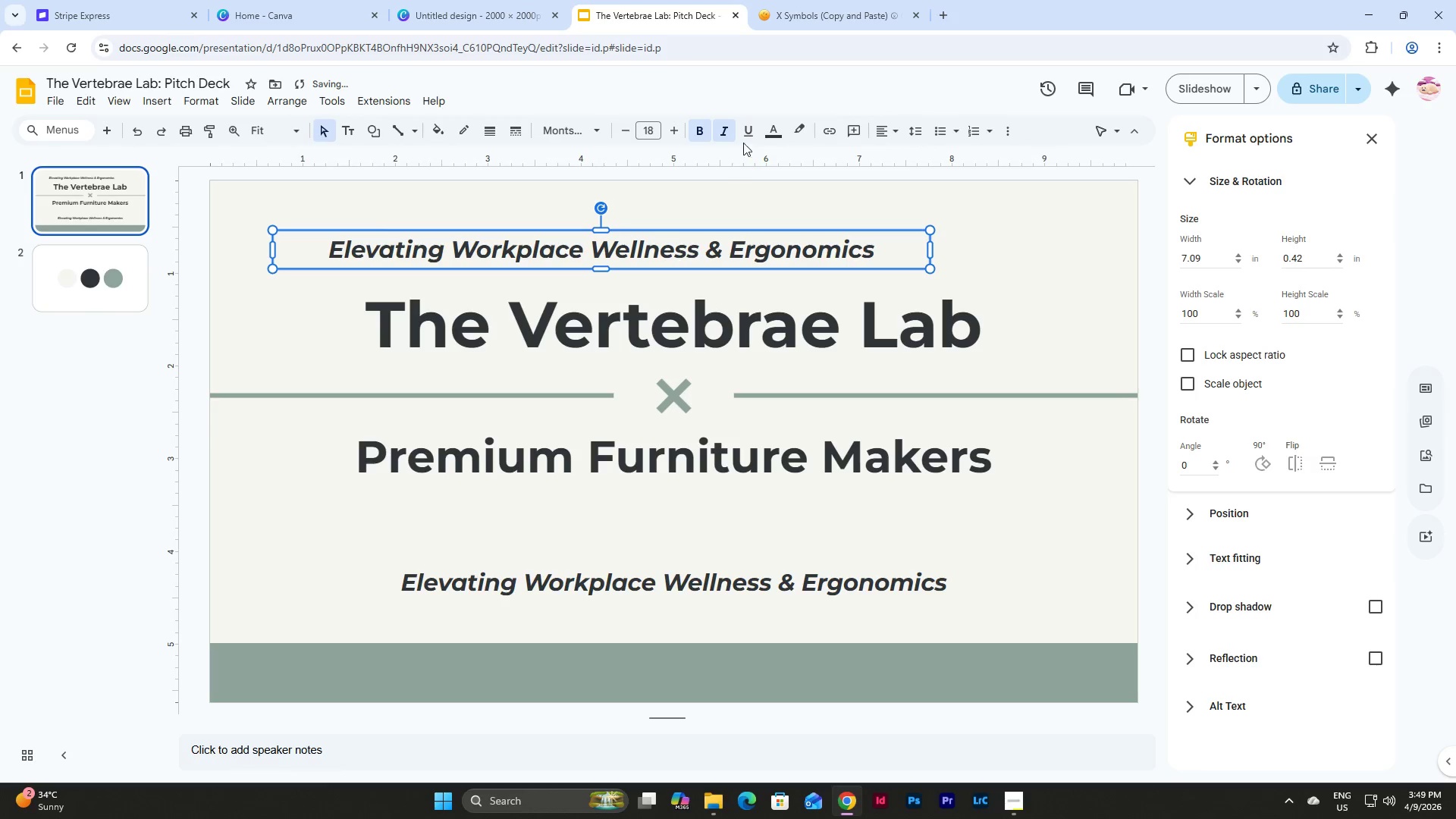 
left_click([722, 129])
 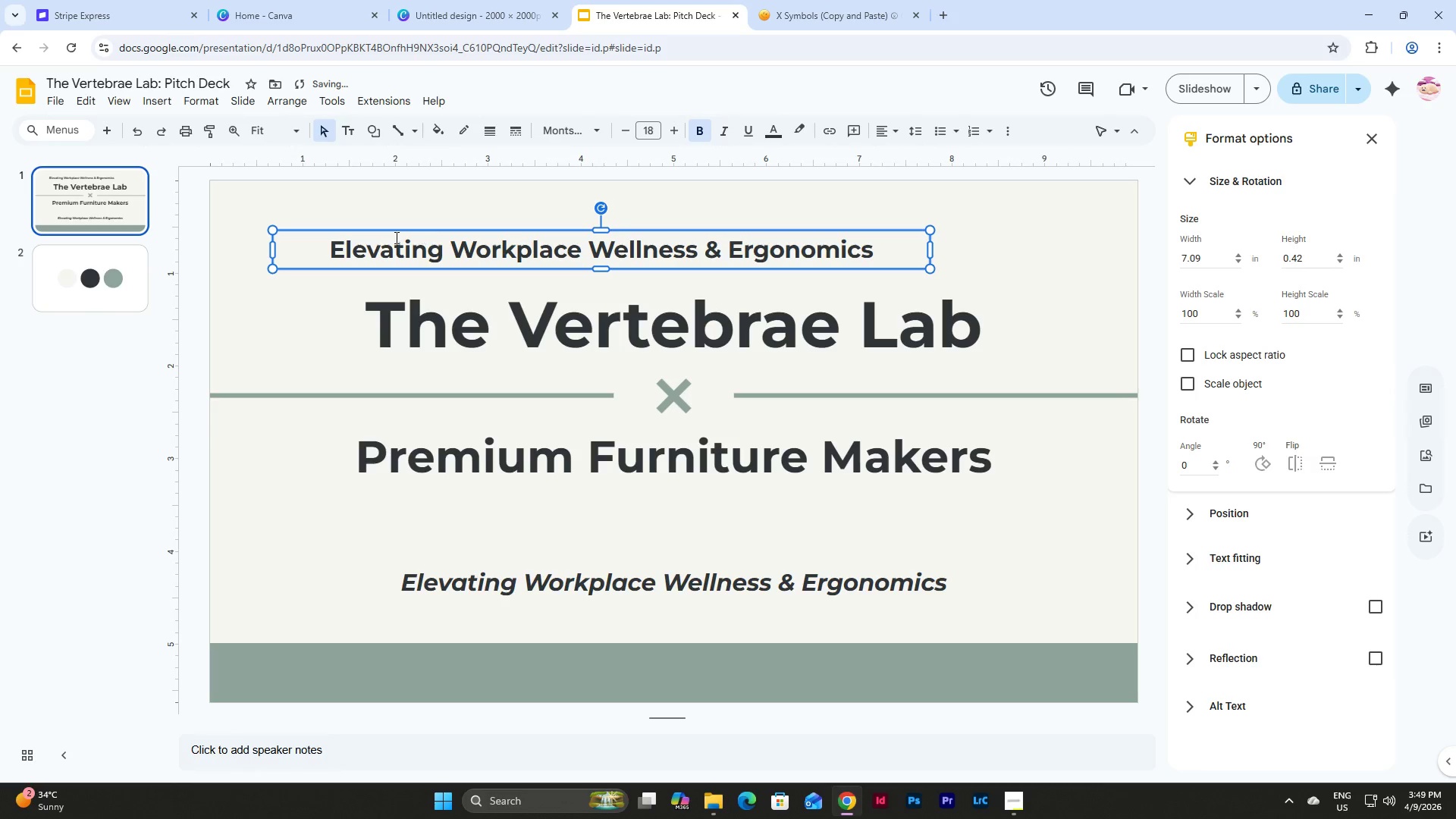 
left_click_drag(start_coordinate=[395, 231], to_coordinate=[381, 226])
 